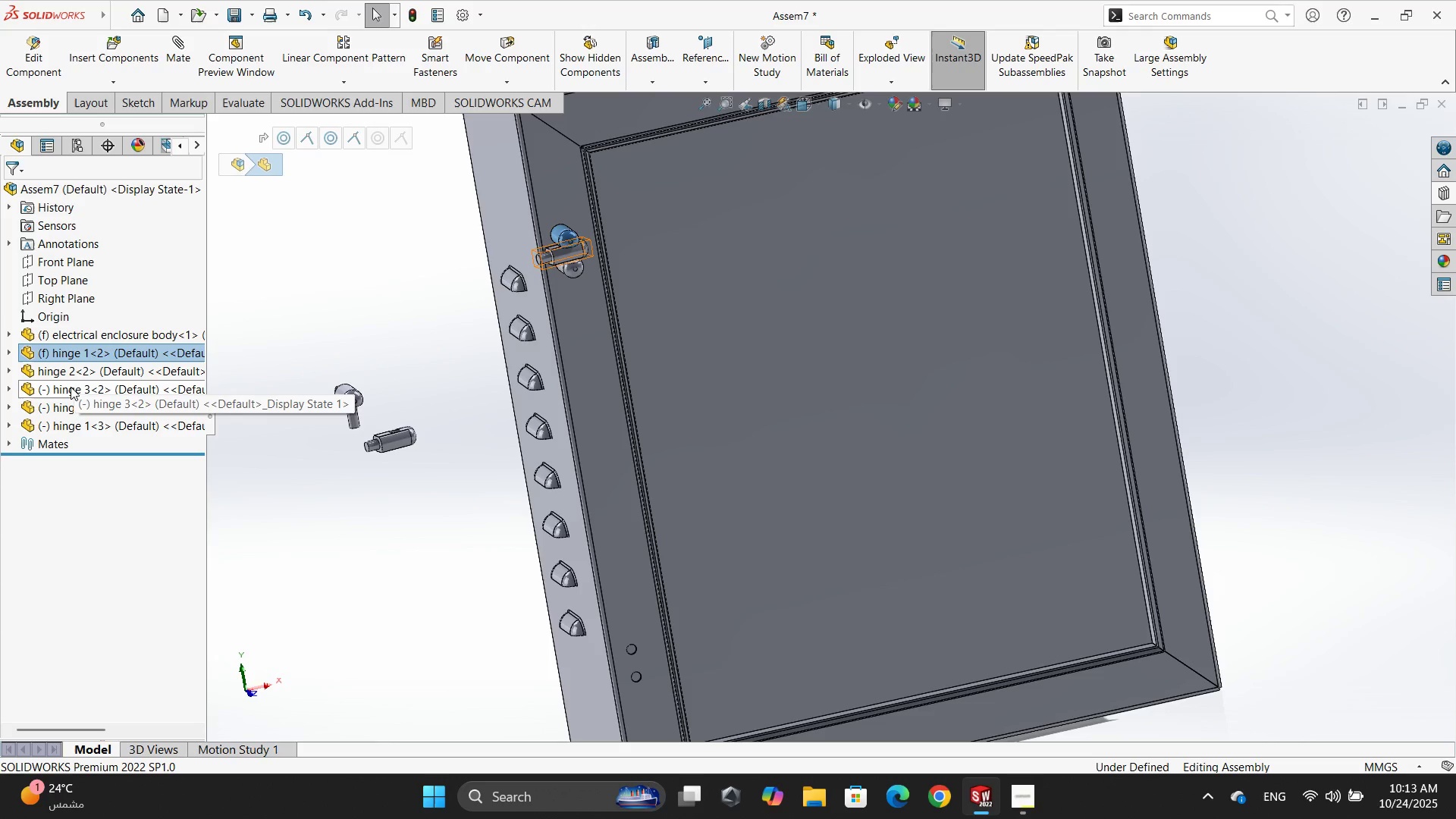 
left_click([87, 372])
 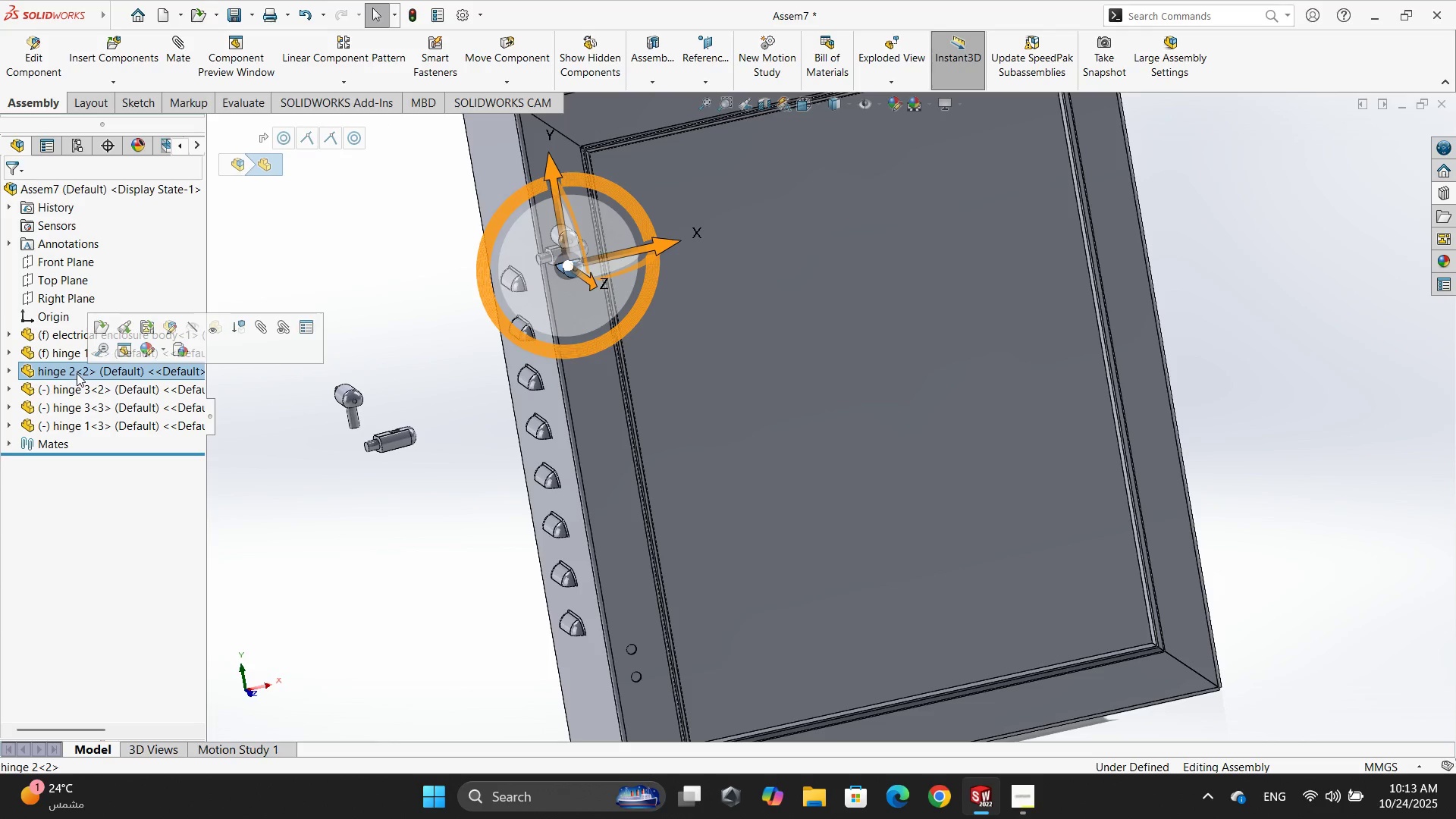 
hold_key(key=ControlLeft, duration=1.12)
left_click_drag(start_coordinate=[60, 373], to_coordinate=[378, 493])
 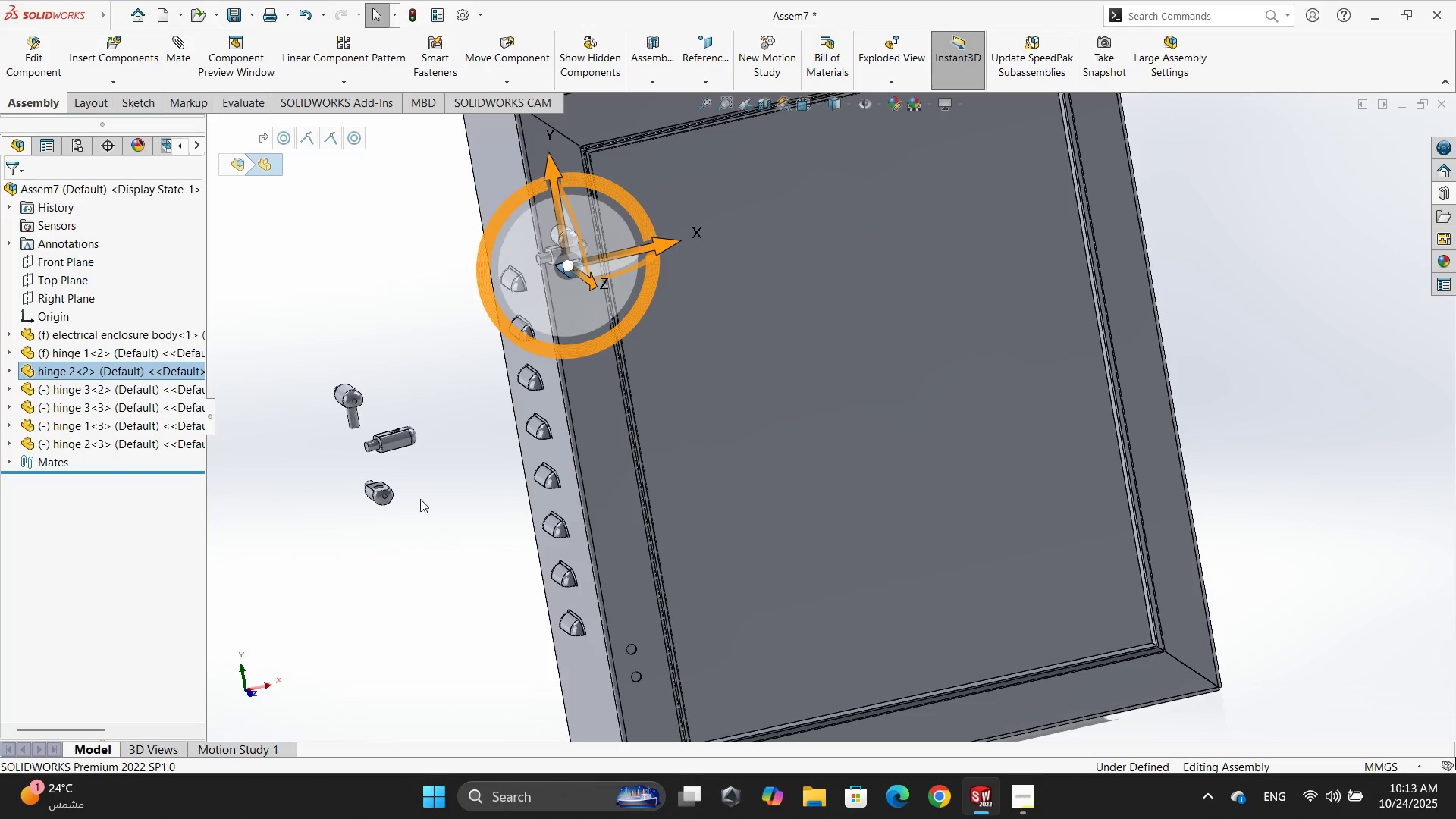 
left_click([413, 488])
 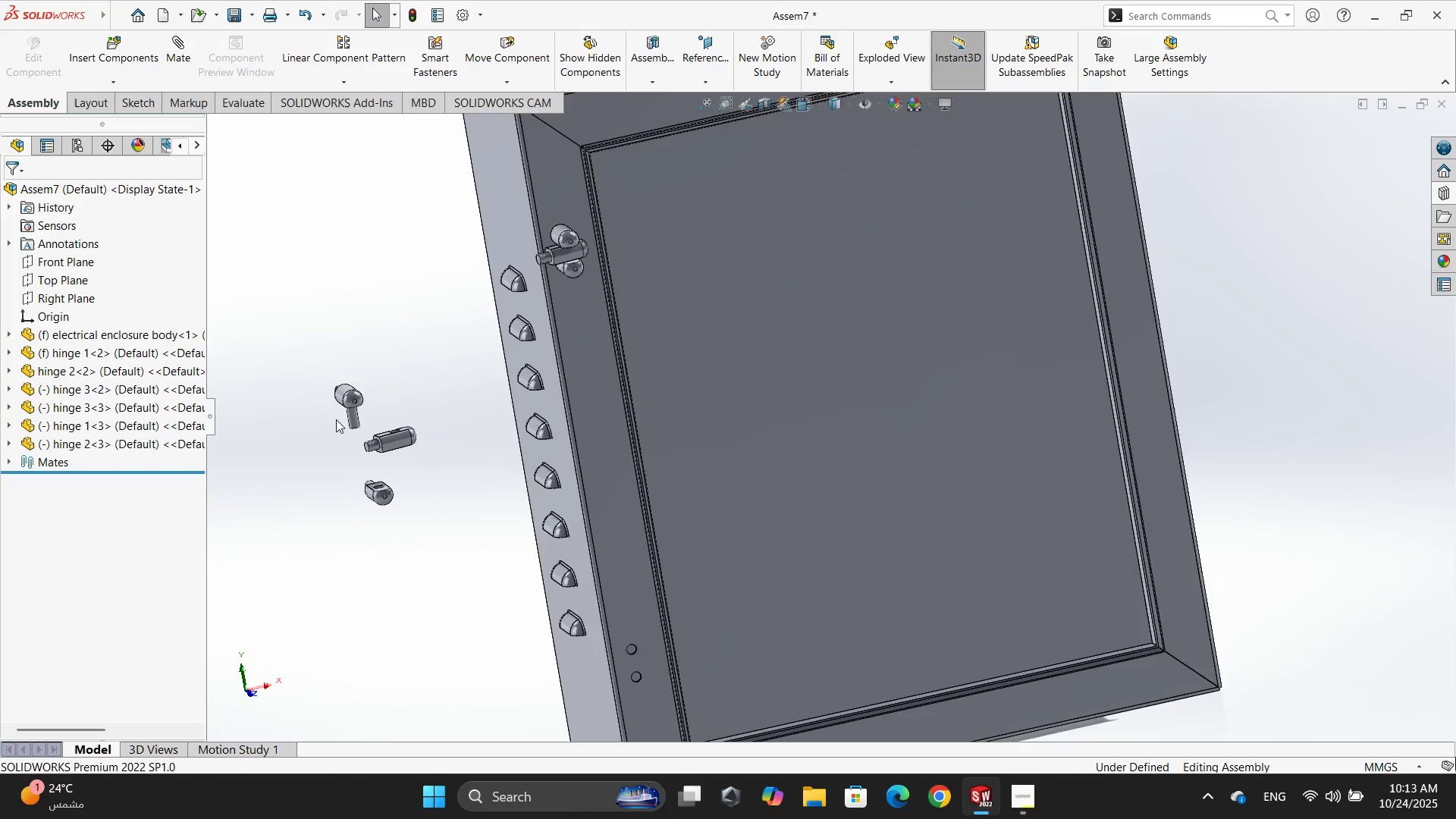 
scroll: coordinate [535, 411], scroll_direction: down, amount: 7.0
 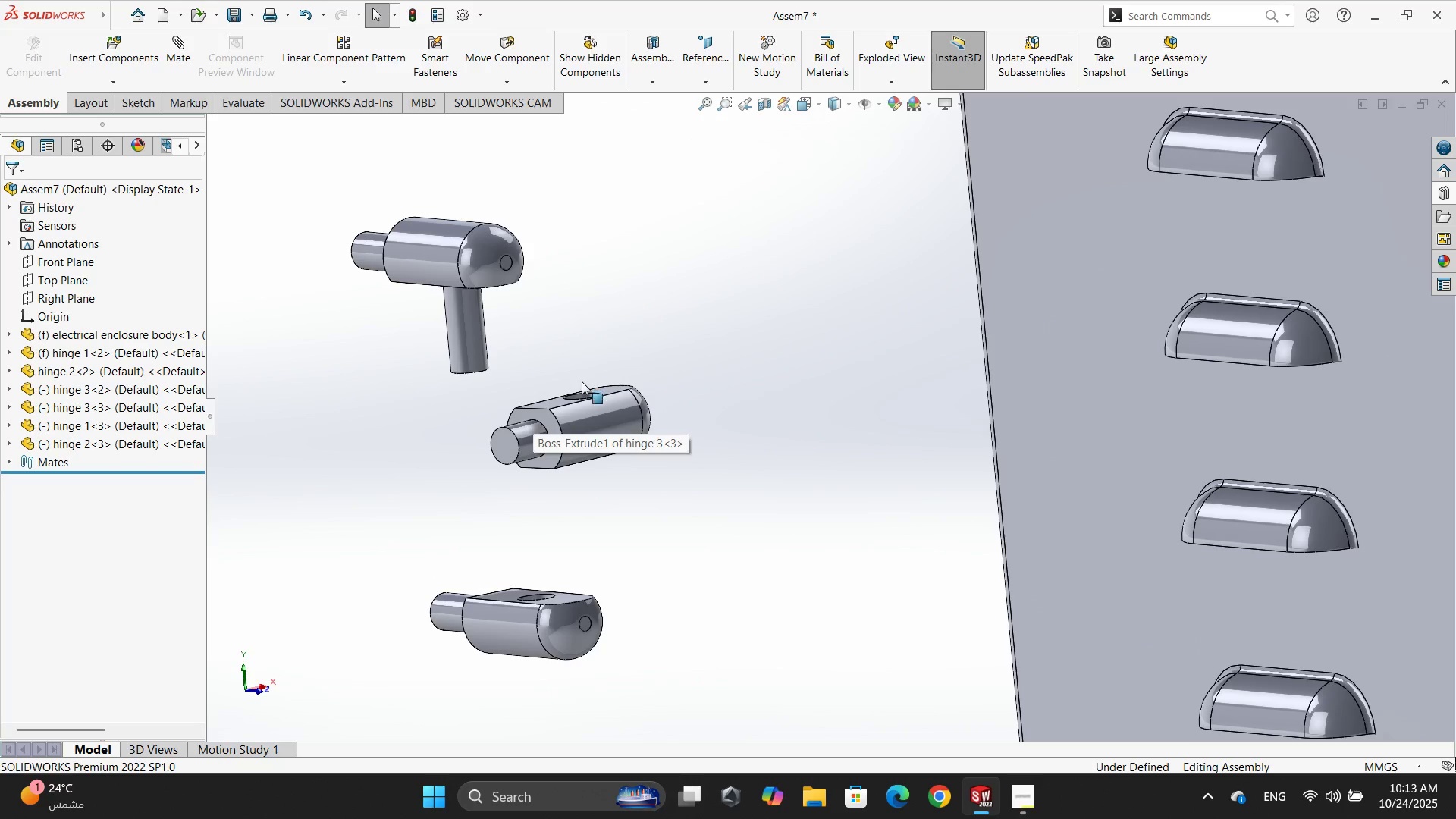 
scroll: coordinate [736, 421], scroll_direction: up, amount: 5.0
 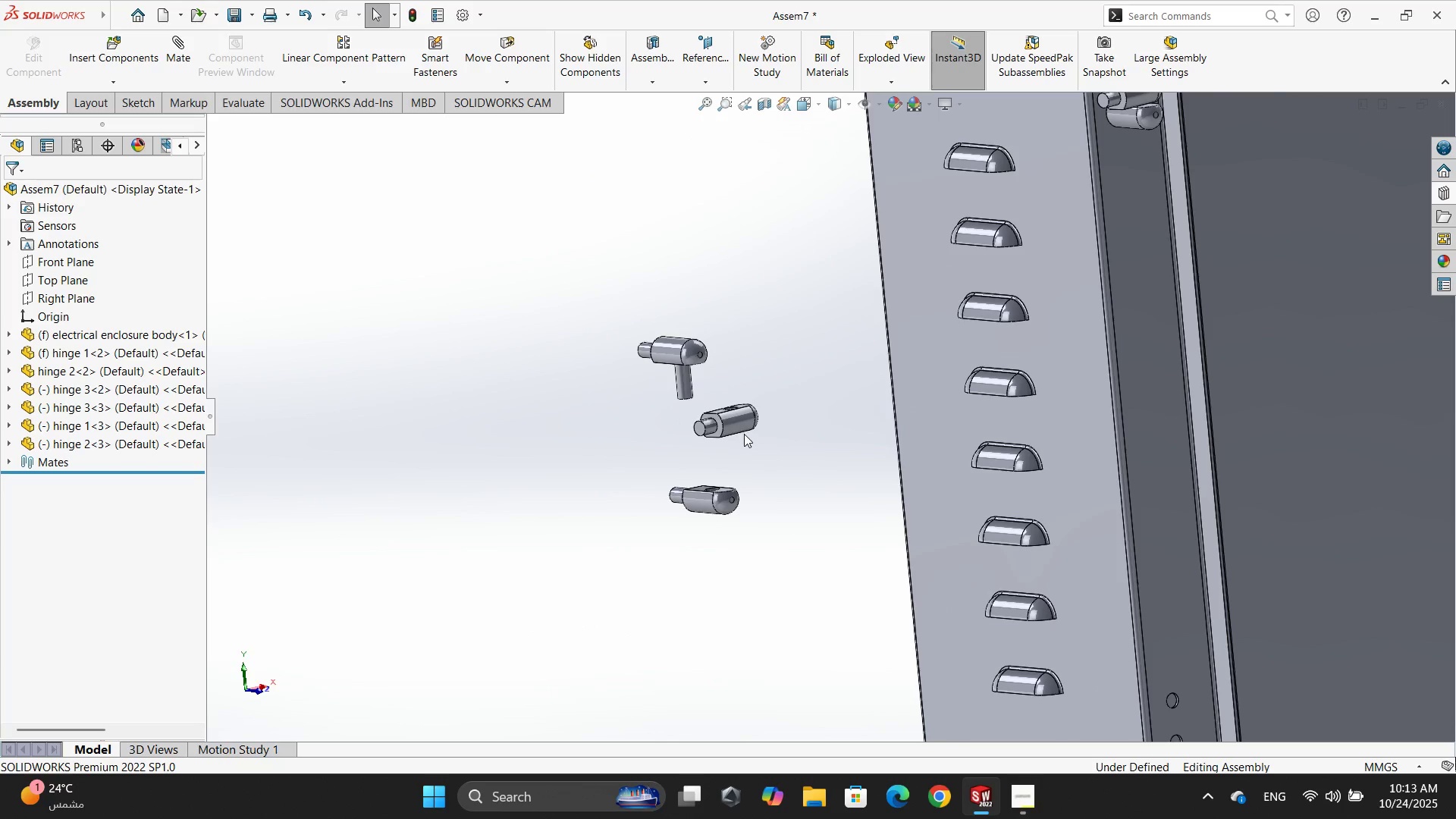 
scroll: coordinate [744, 434], scroll_direction: down, amount: 1.0
 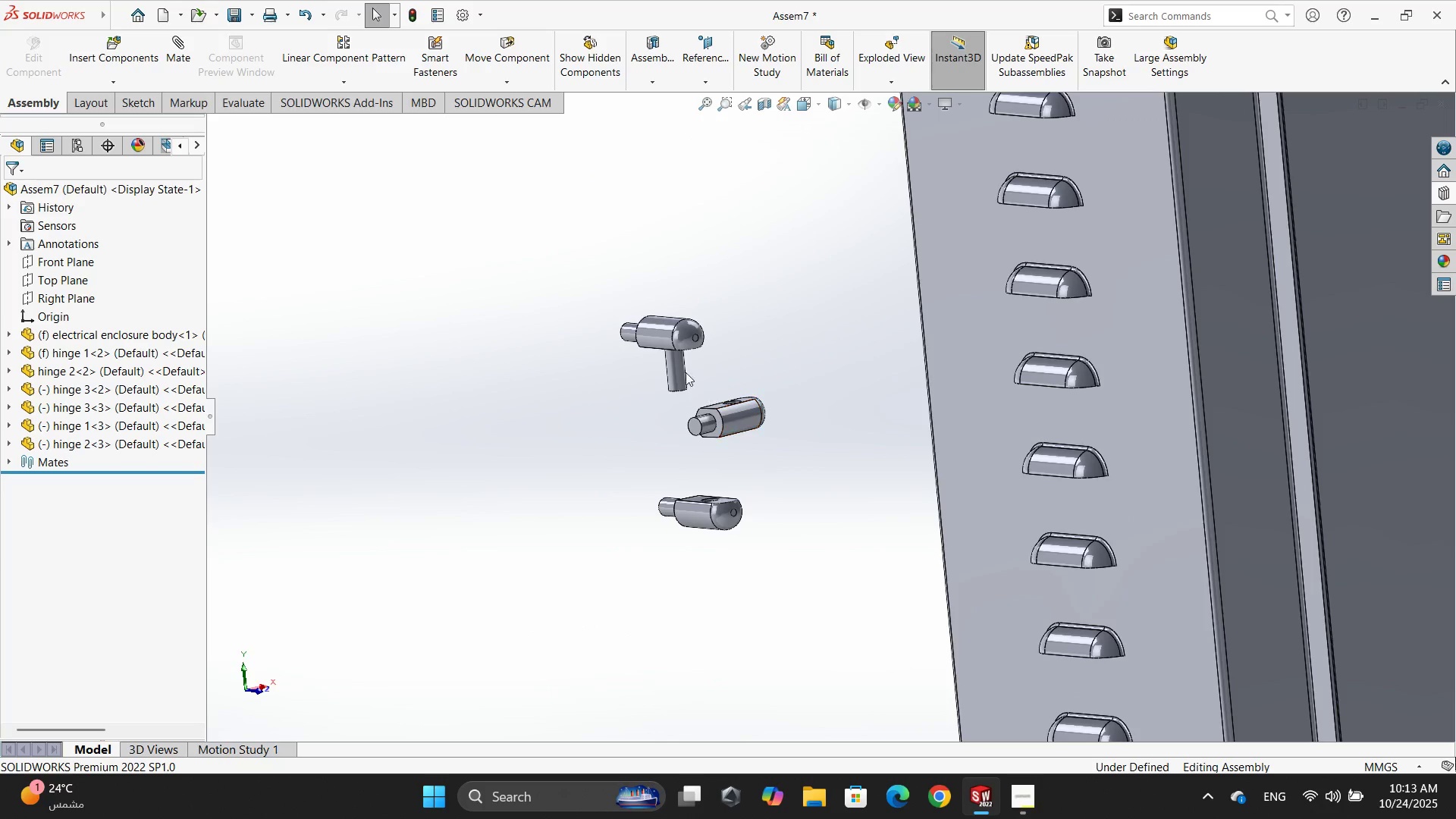 
left_click([672, 361])
 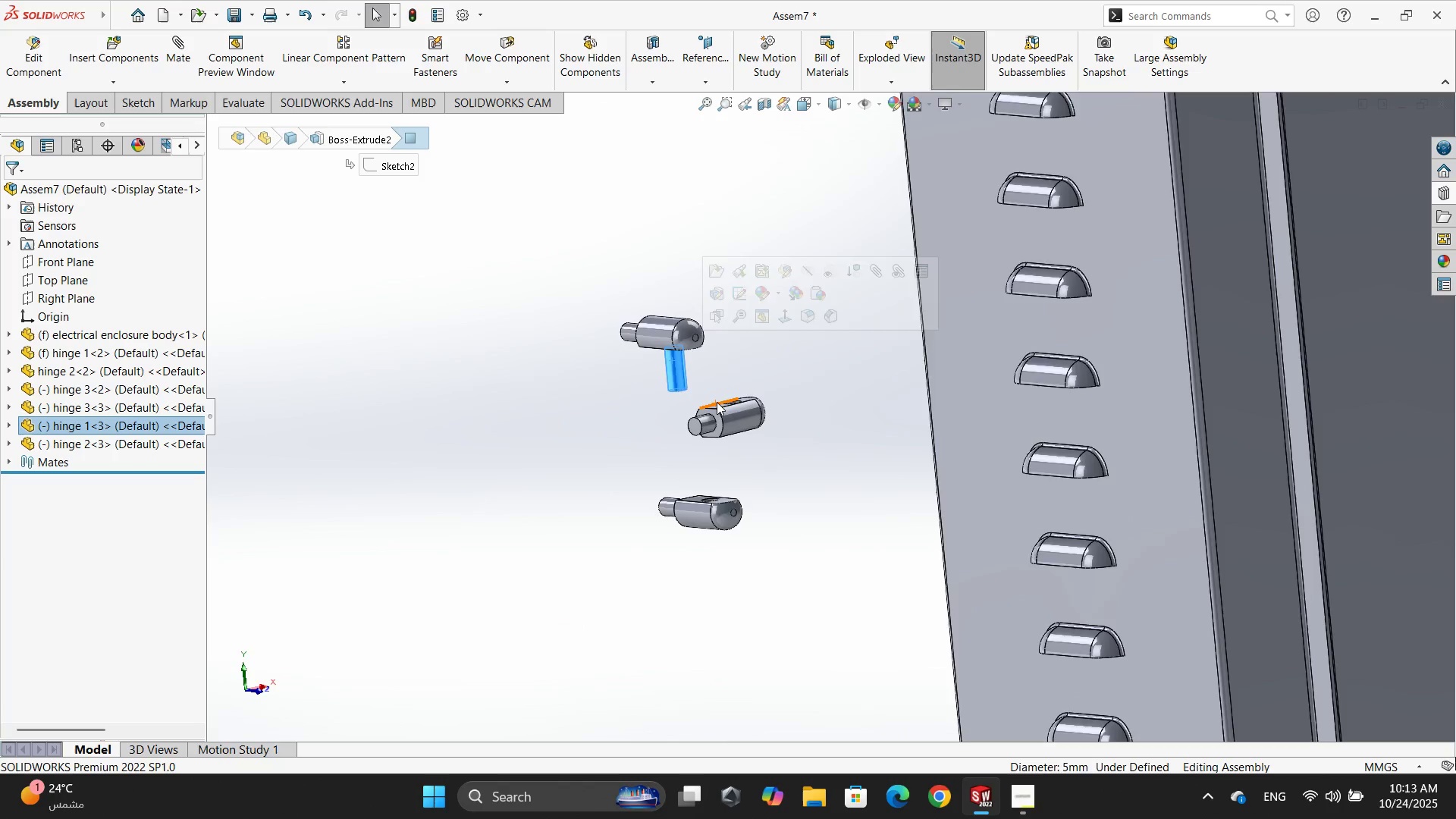 
scroll: coordinate [758, 407], scroll_direction: down, amount: 5.0
 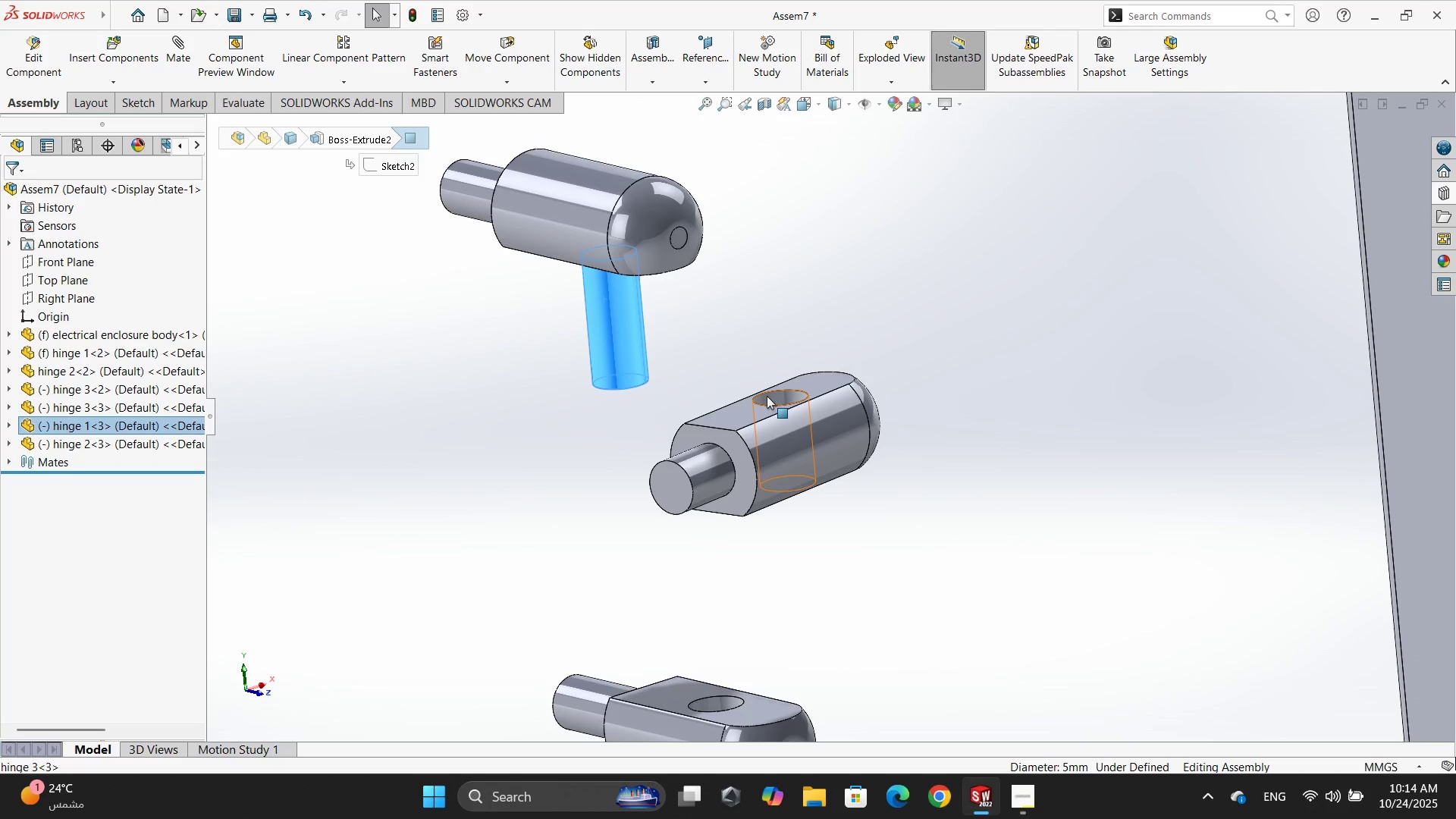 
left_click([767, 396])
 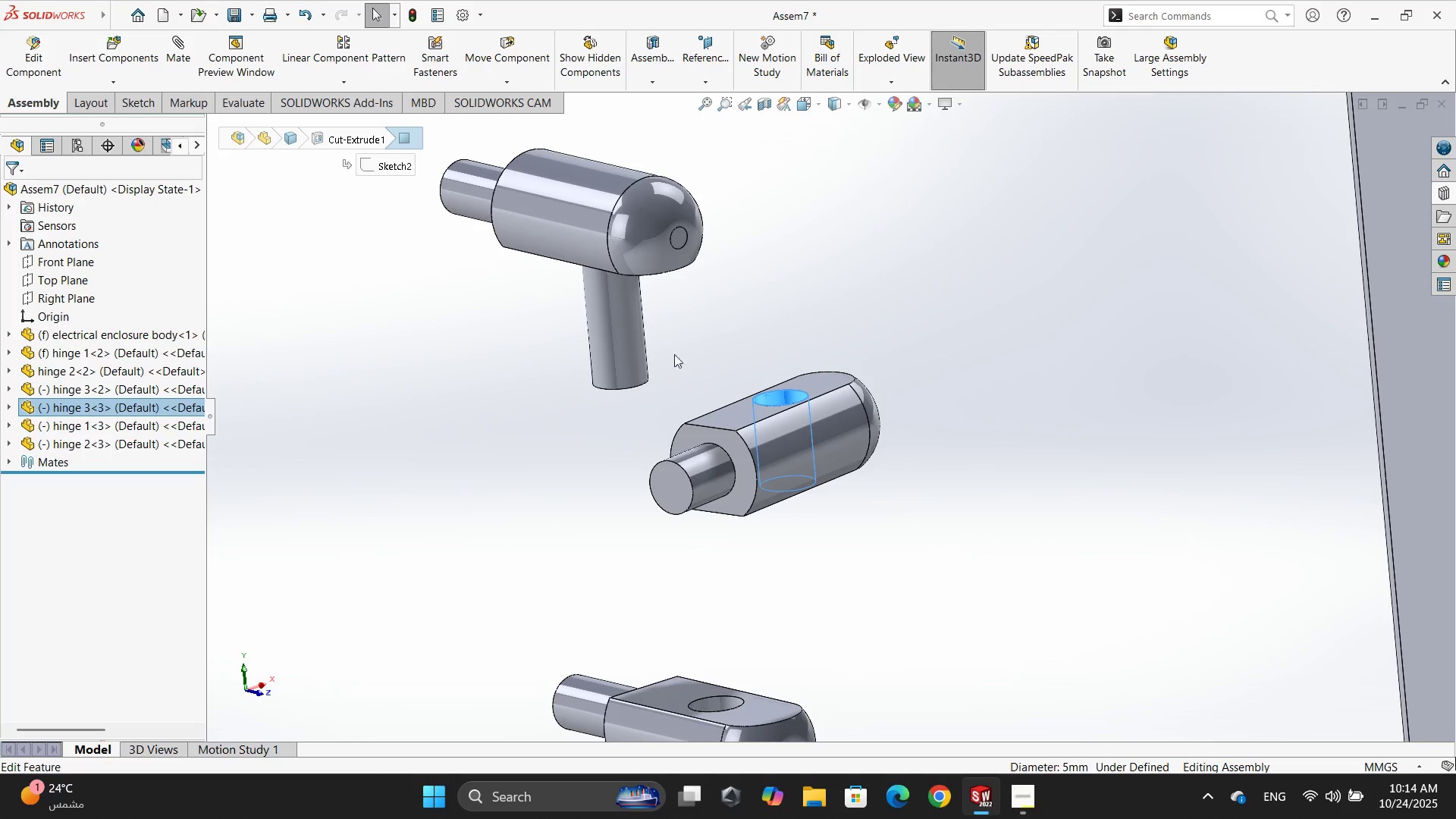 
key(Control+ControlLeft)
 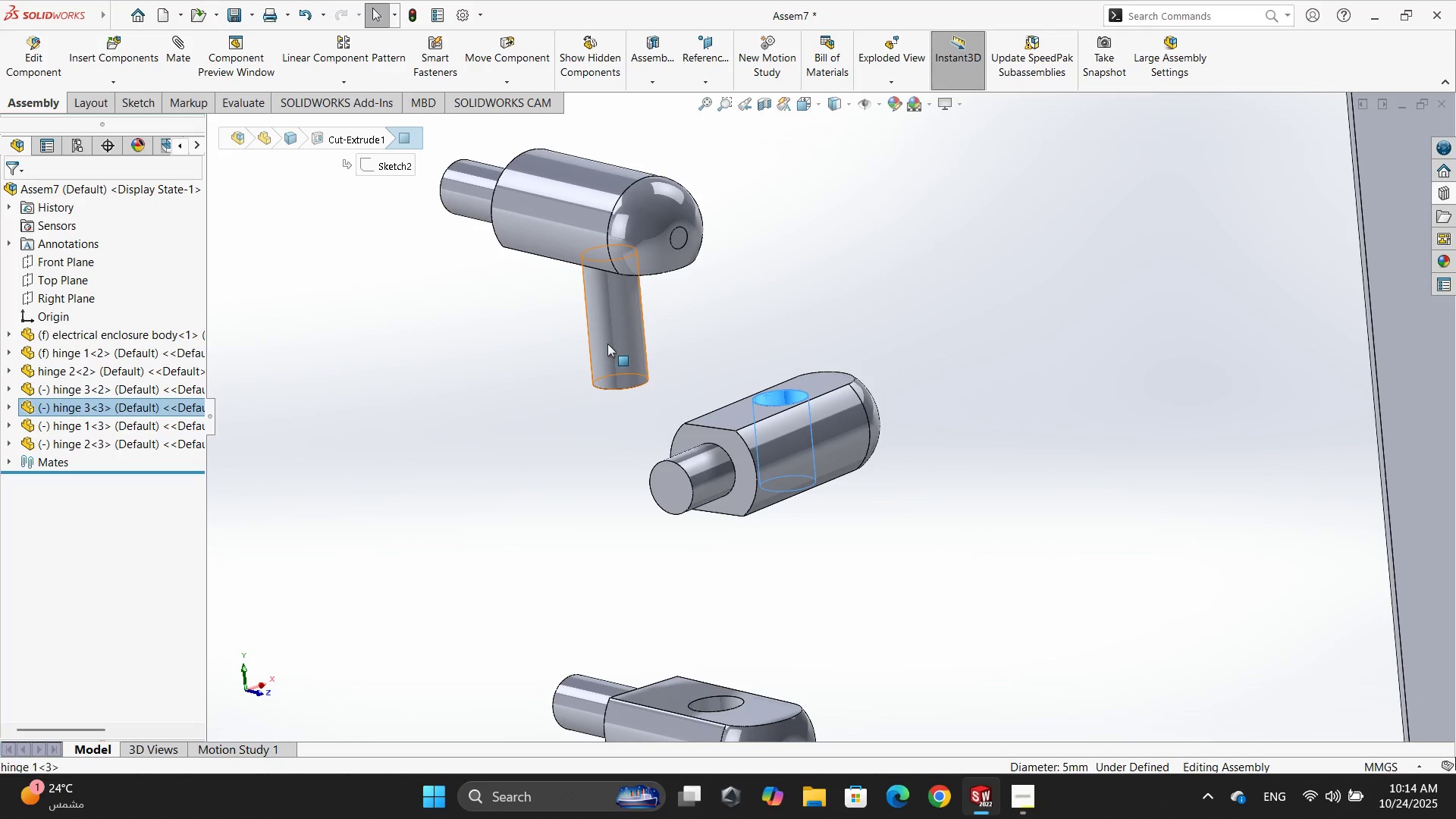 
left_click([607, 344])
 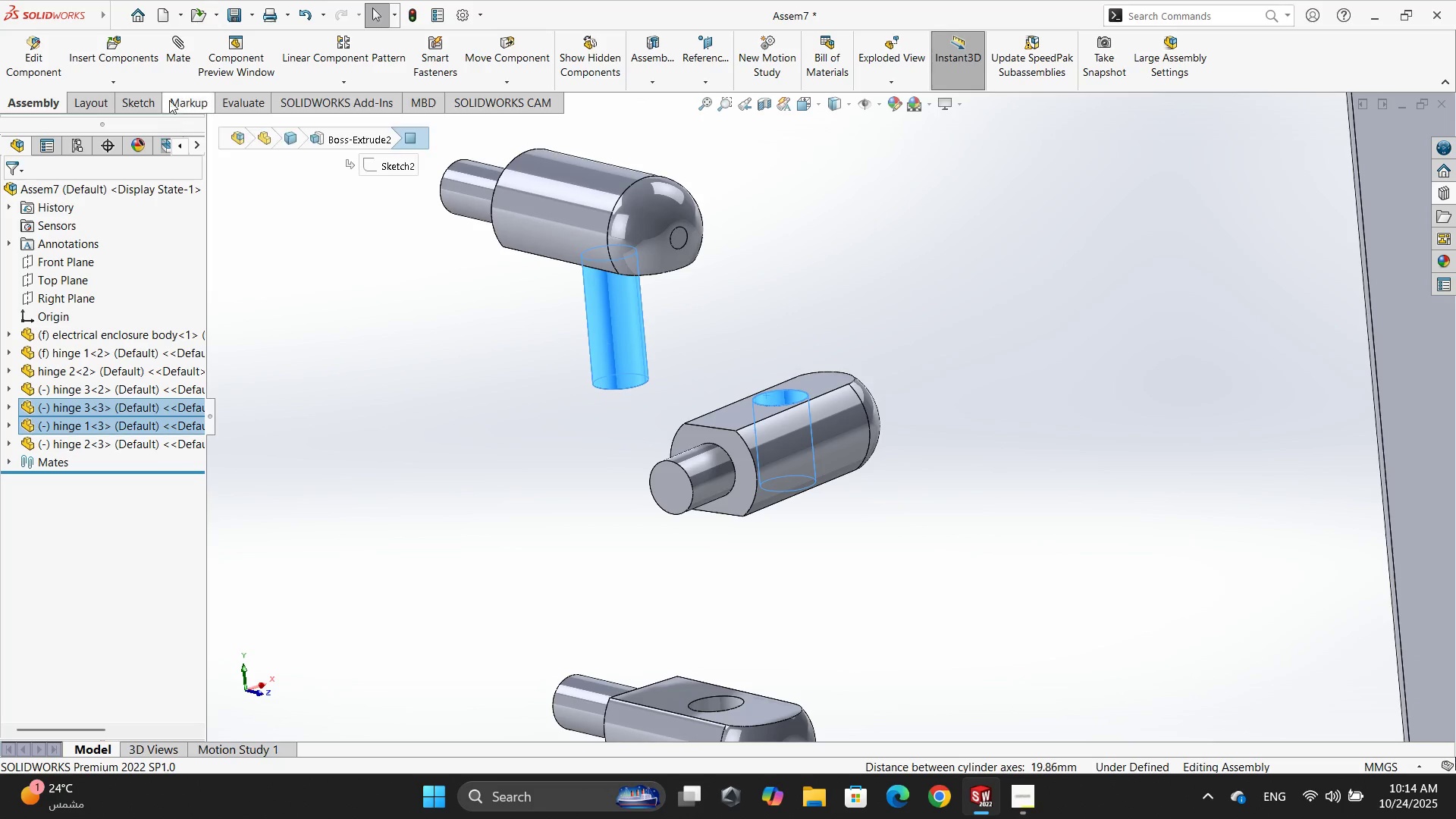 
left_click([184, 83])
 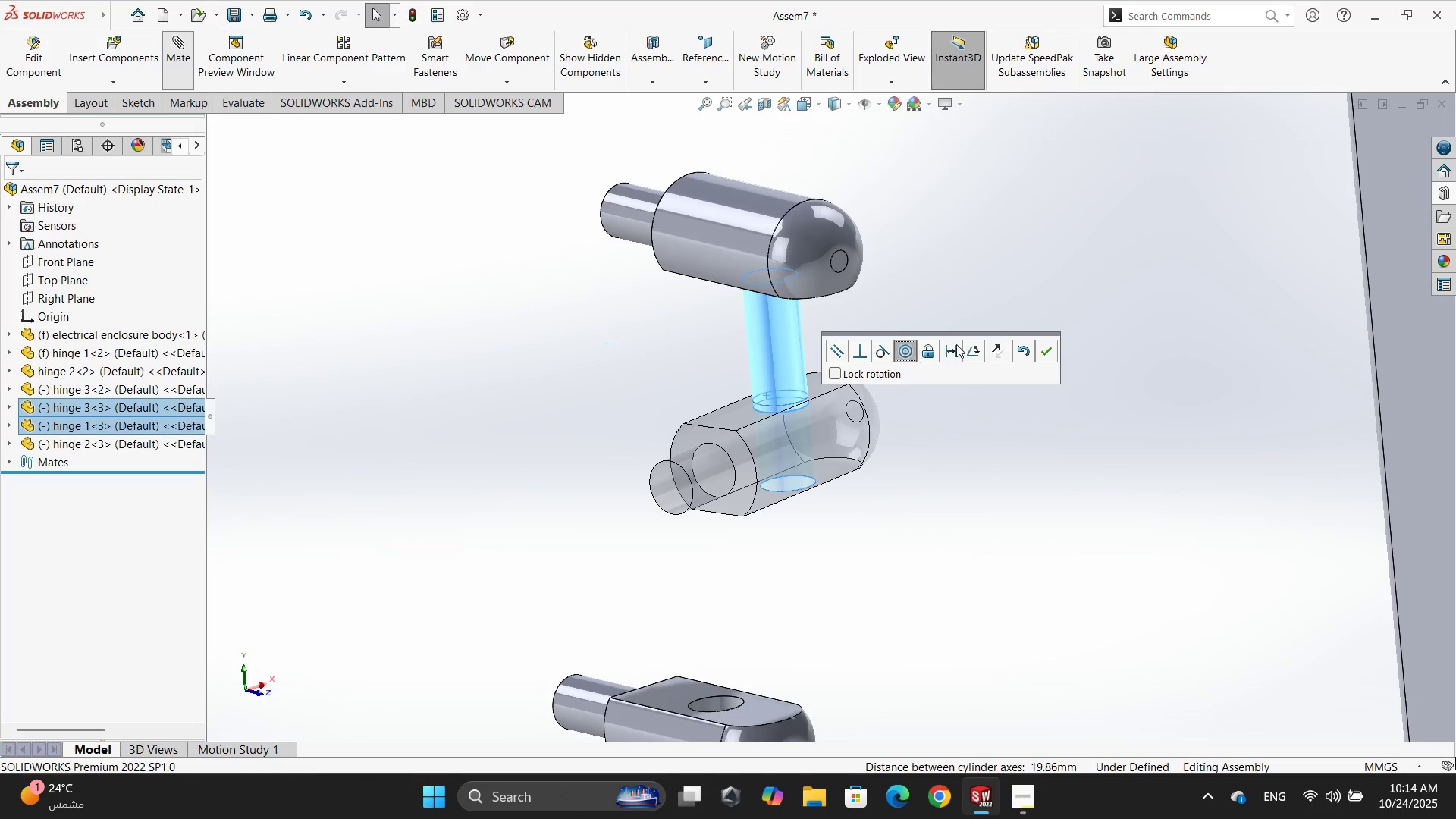 
left_click([1046, 348])
 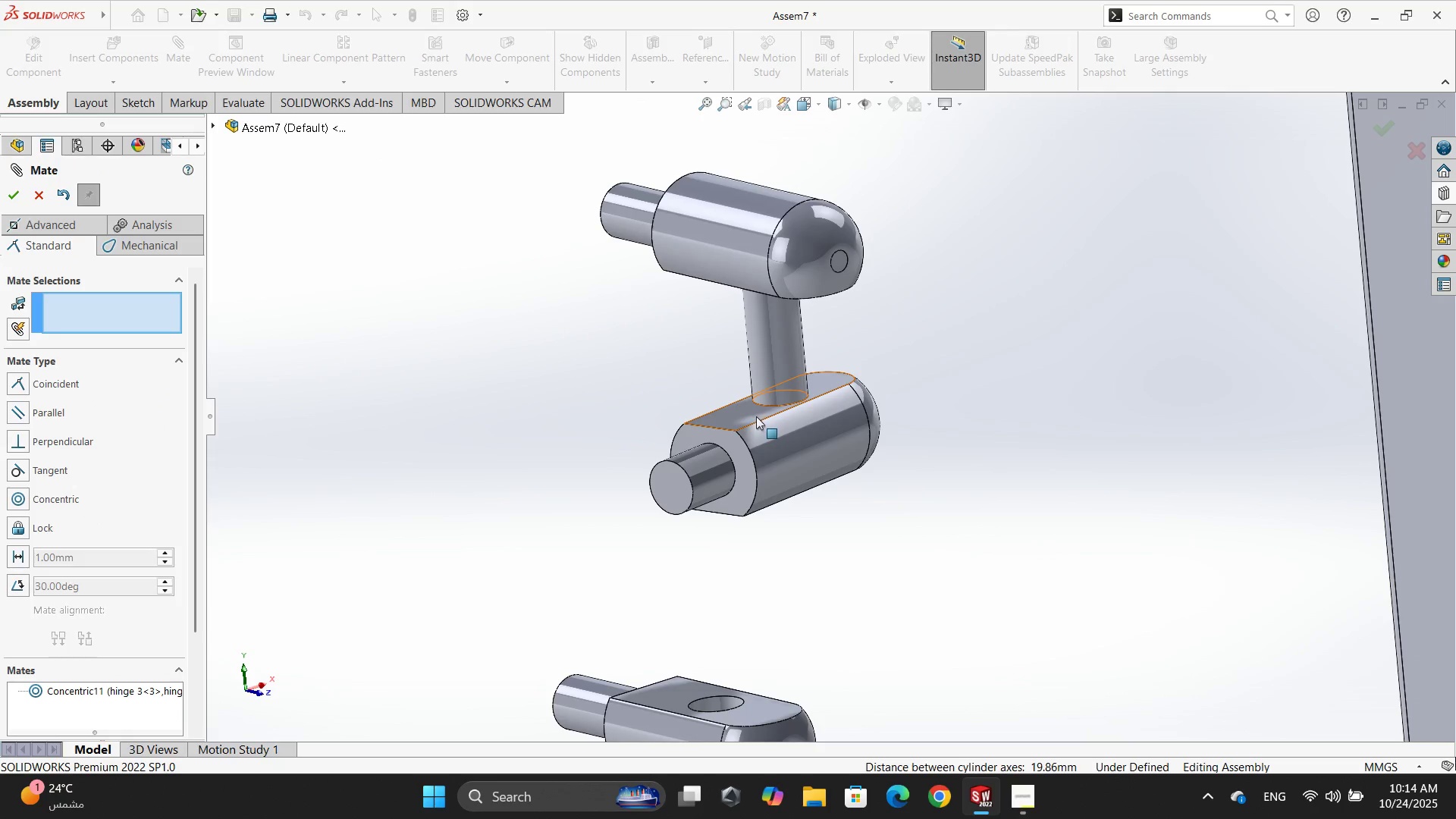 
left_click([739, 403])
 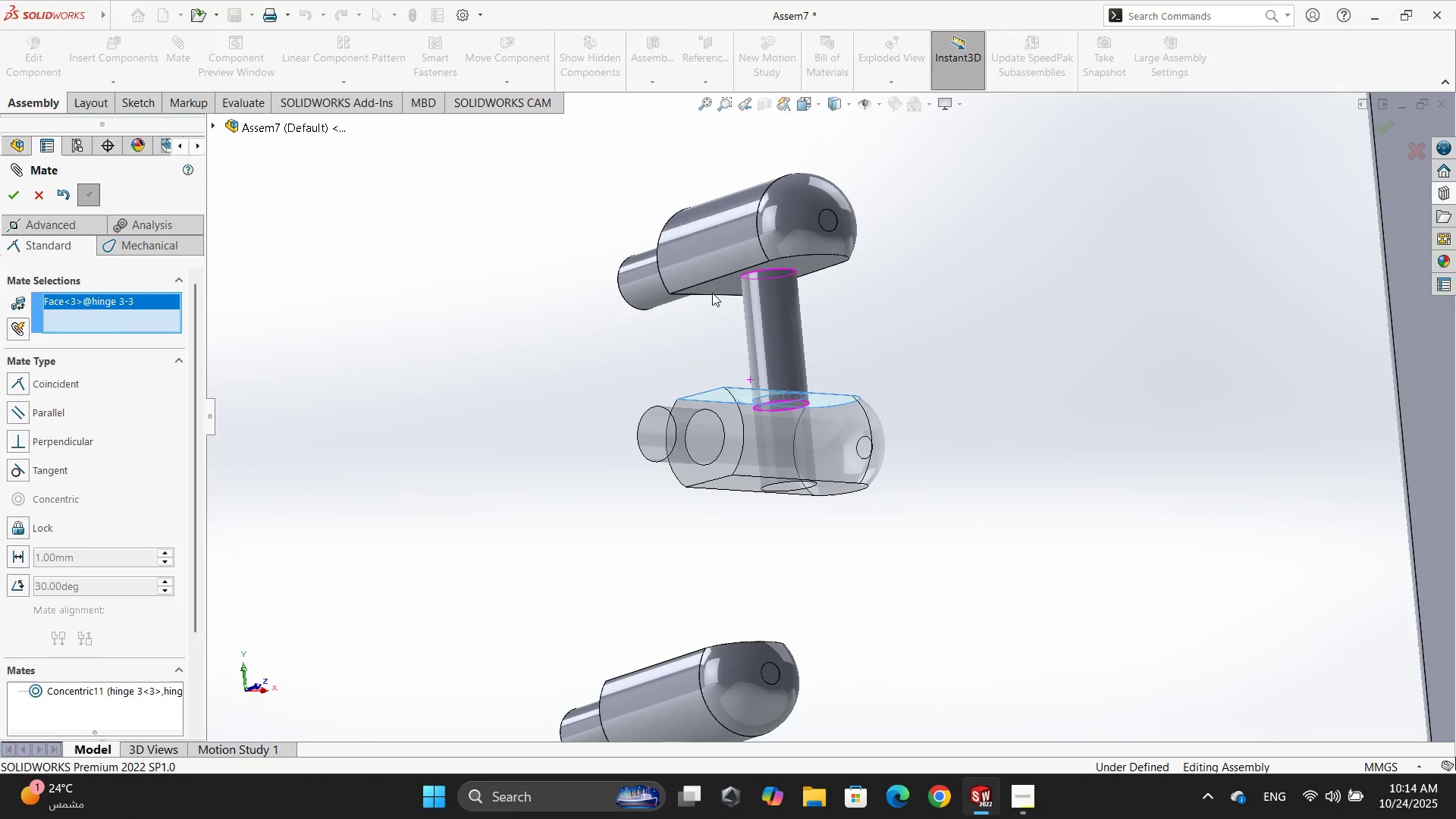 
left_click([713, 290])
 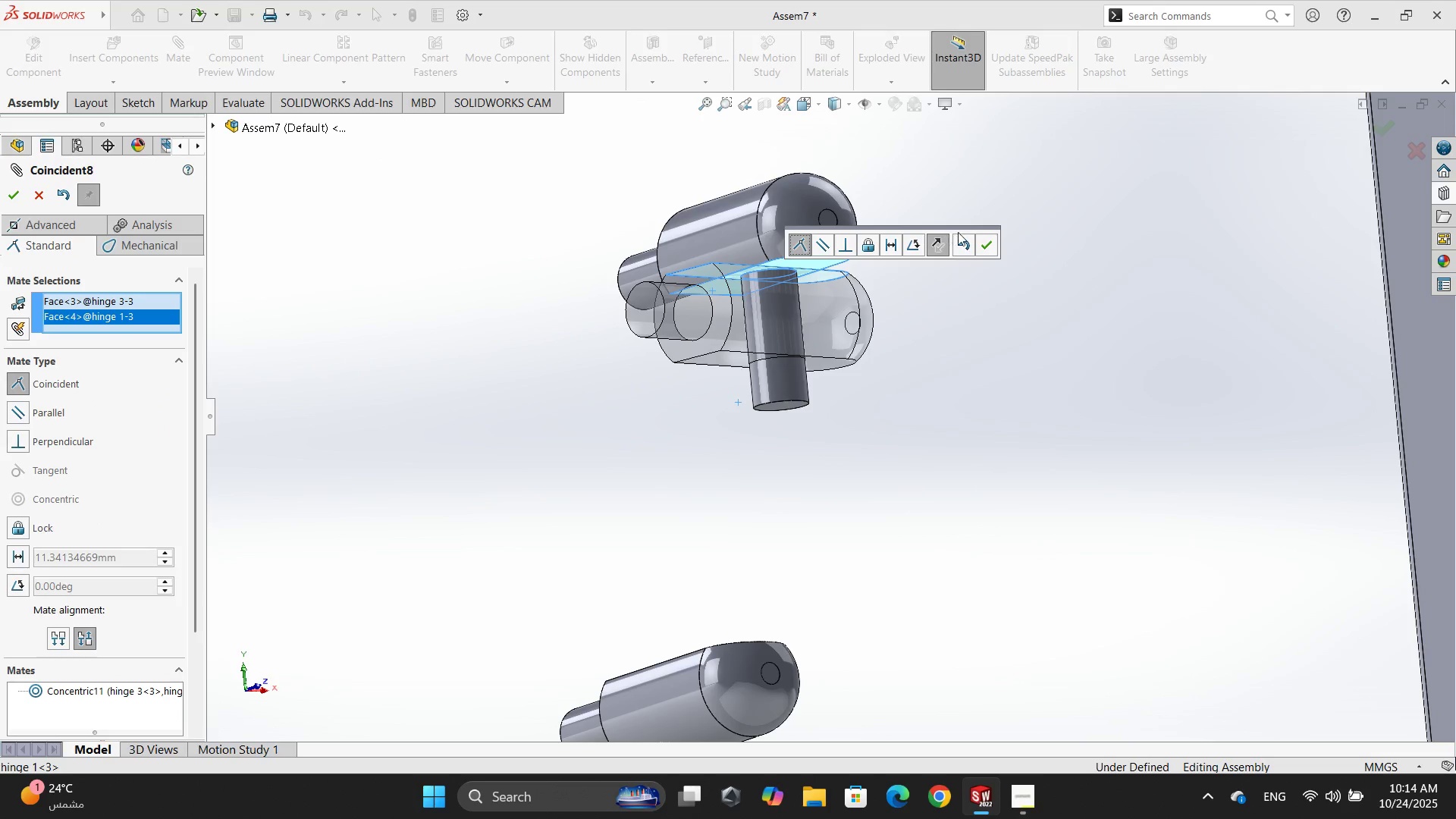 
left_click([988, 243])
 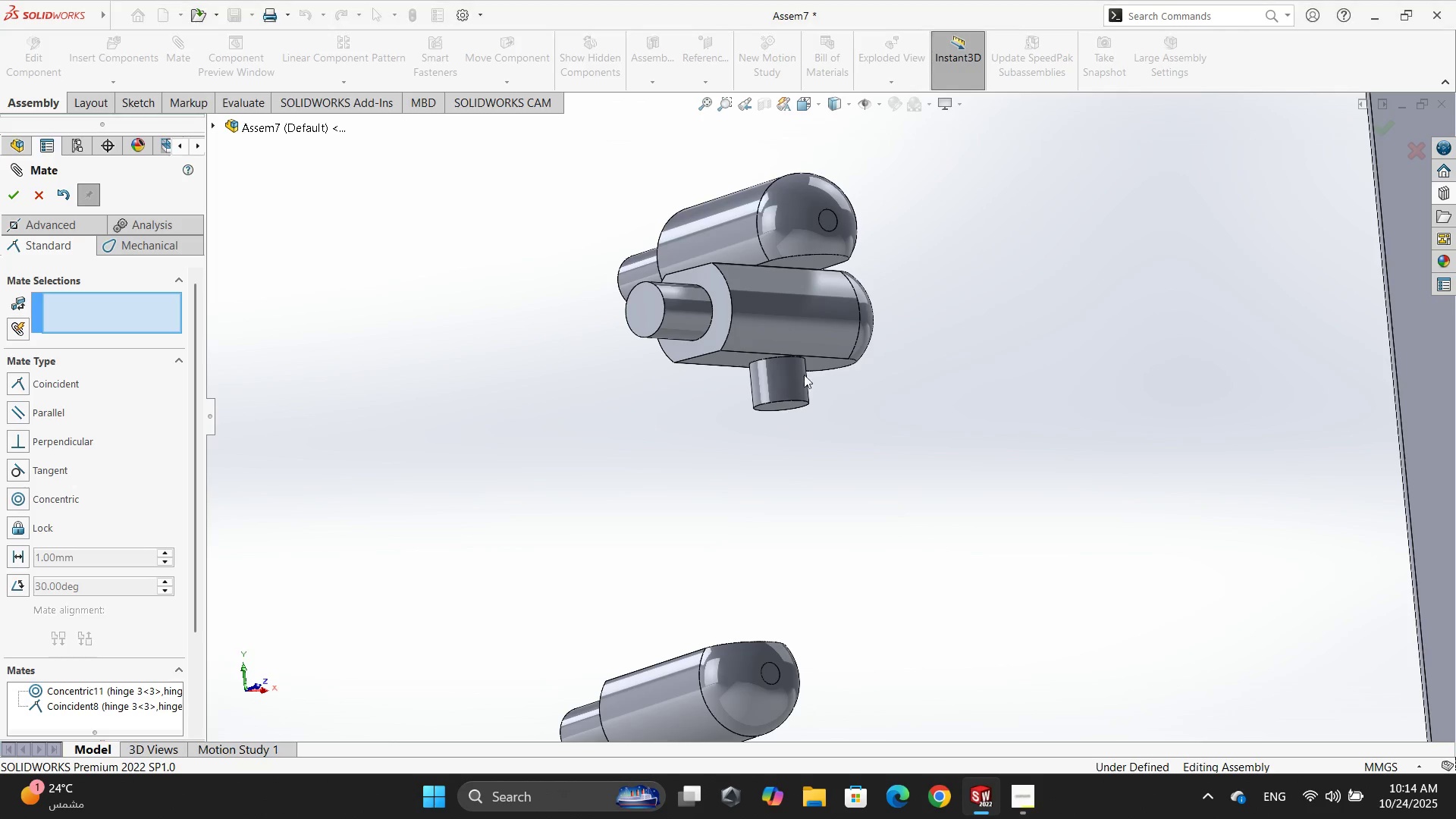 
left_click([787, 380])
 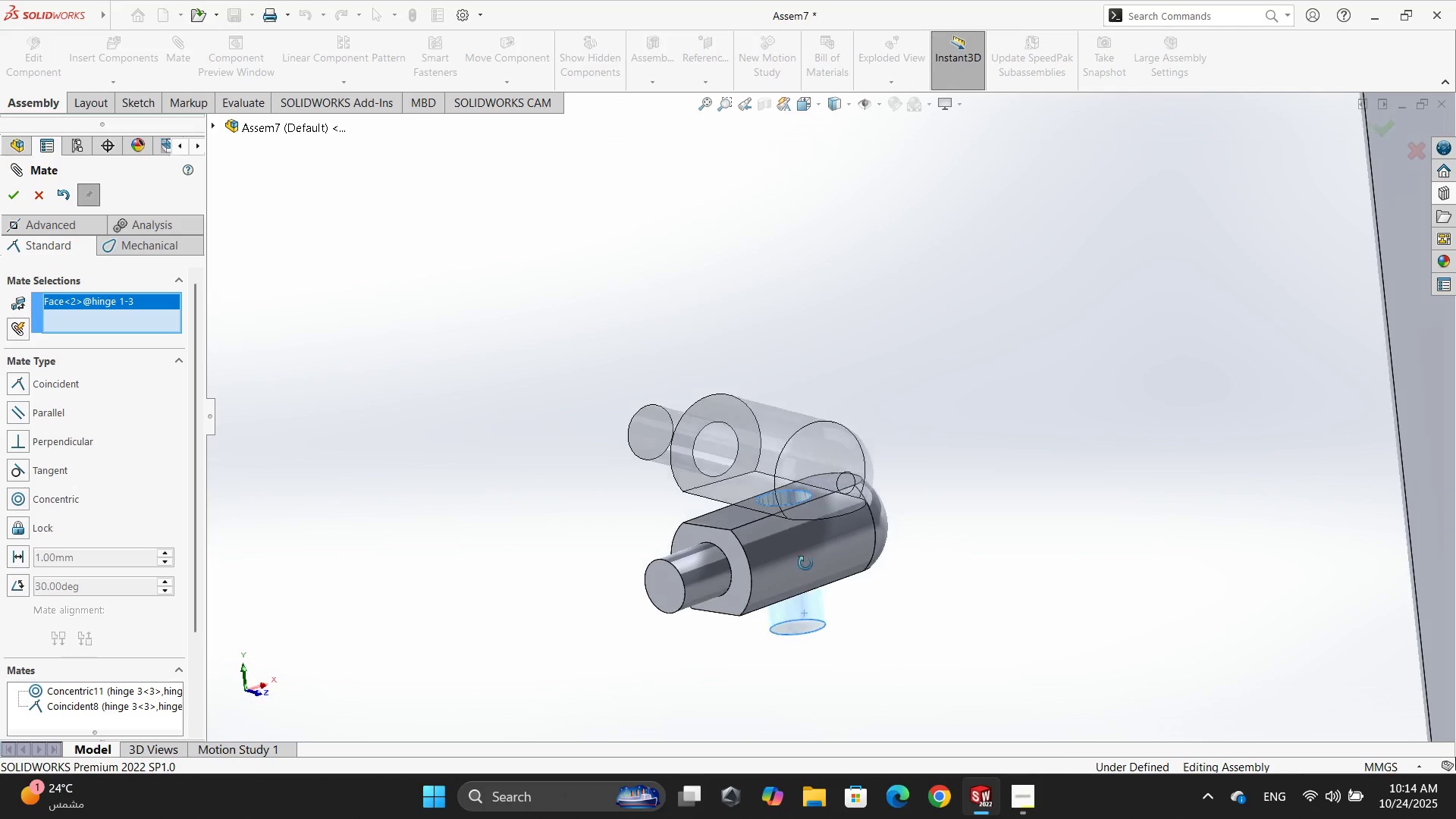 
scroll: coordinate [811, 570], scroll_direction: up, amount: 5.0
 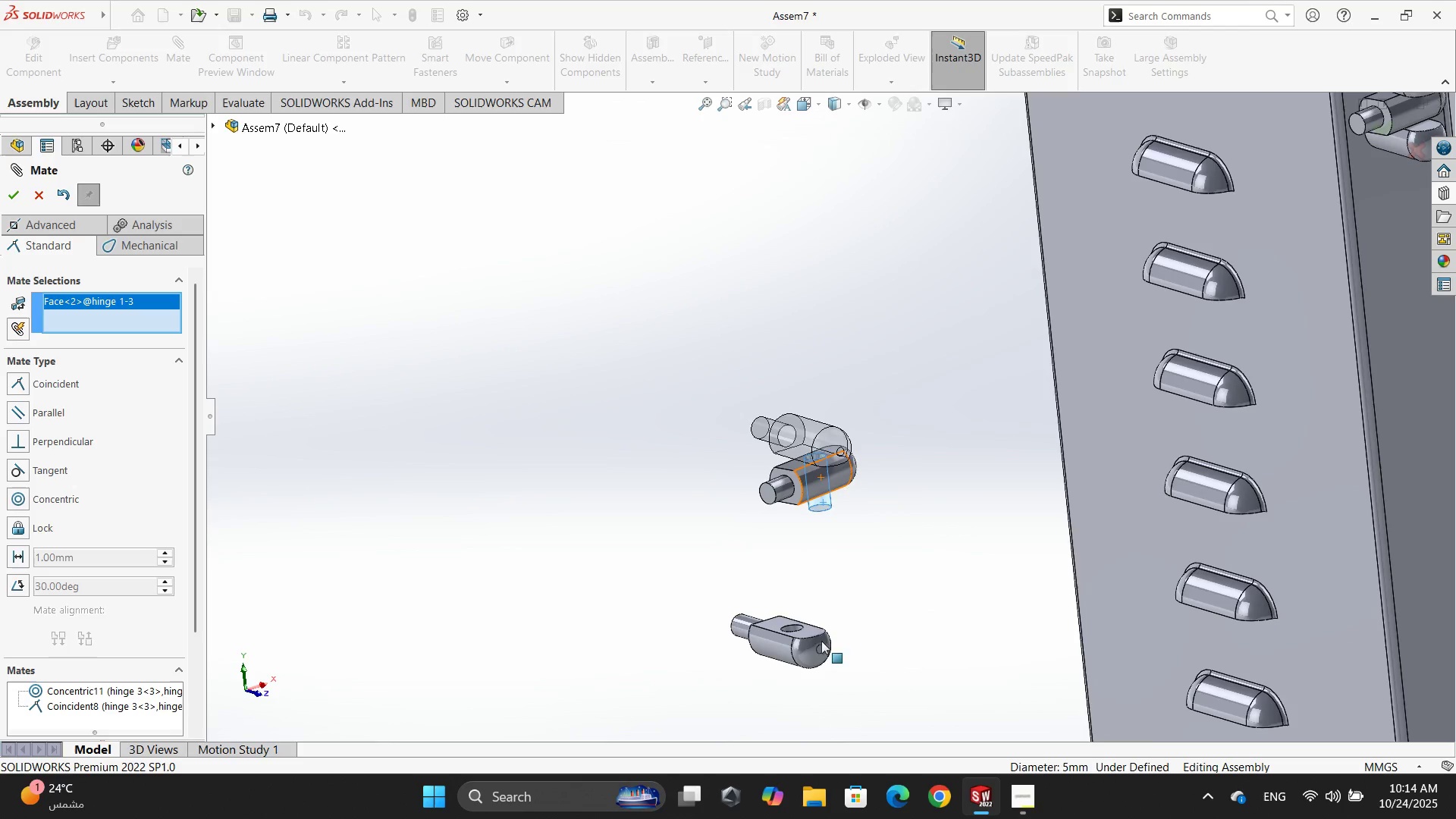 
scroll: coordinate [795, 617], scroll_direction: down, amount: 4.0
 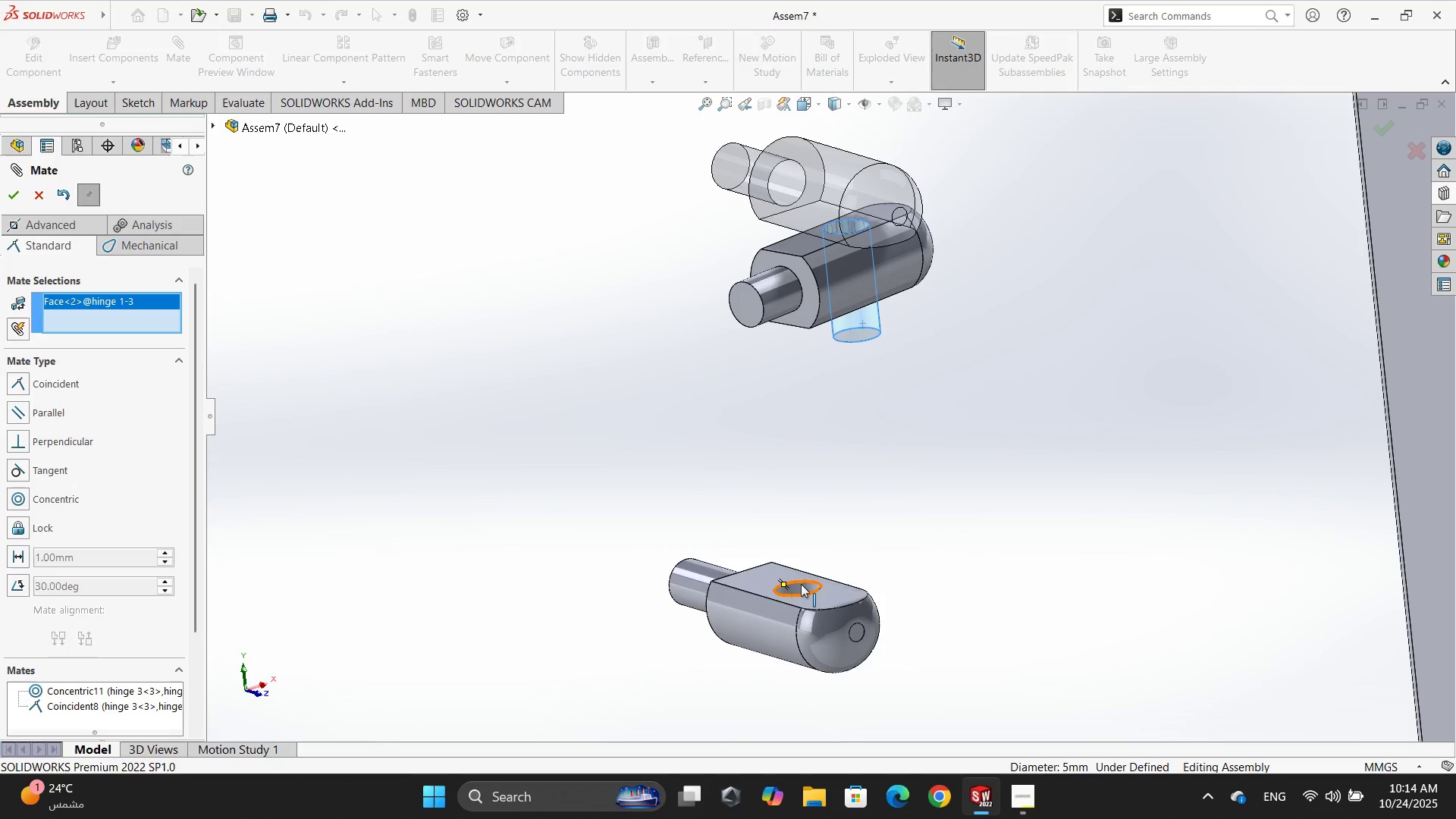 
left_click([801, 584])
 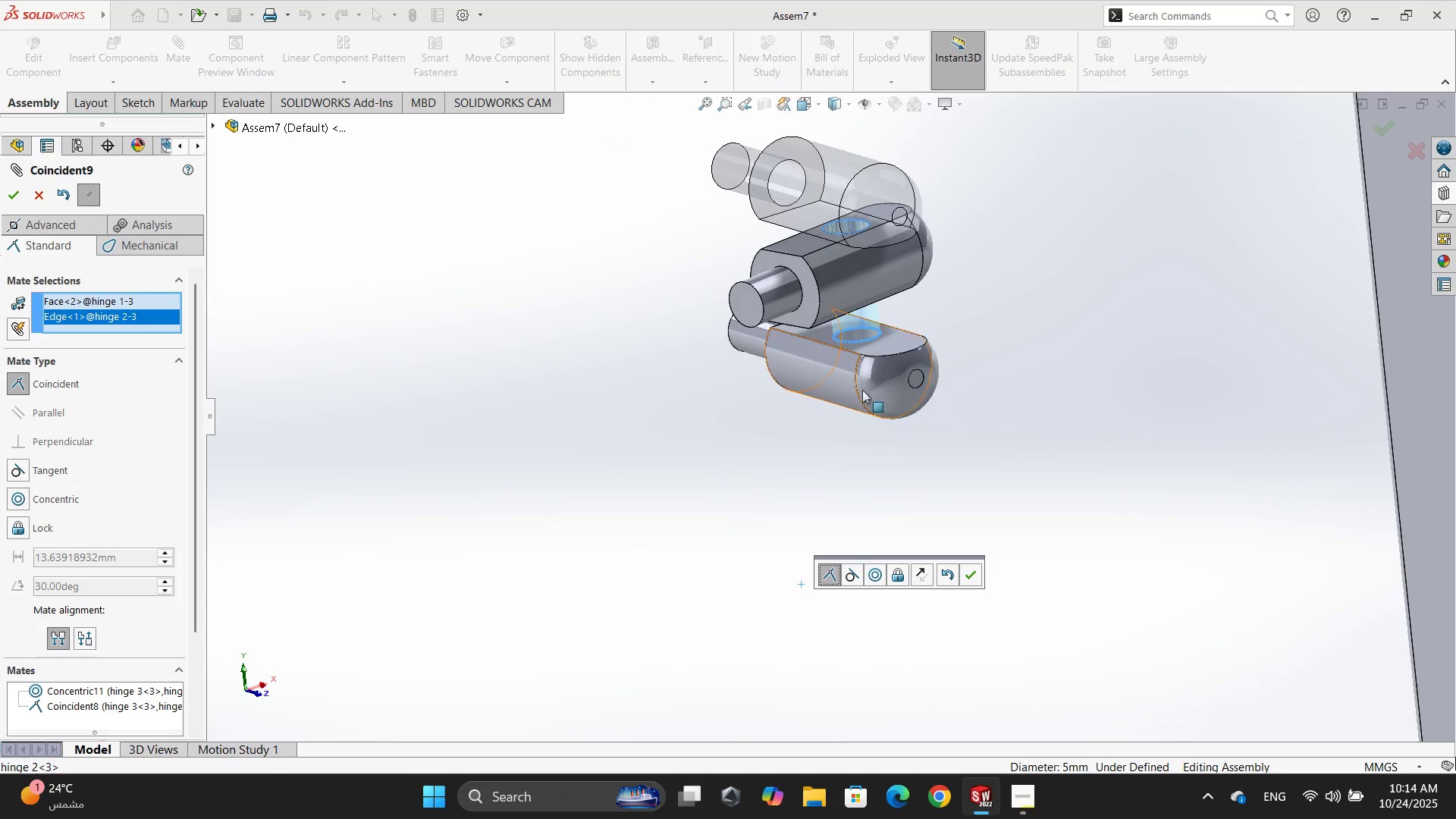 
mouse_move([958, 575])
 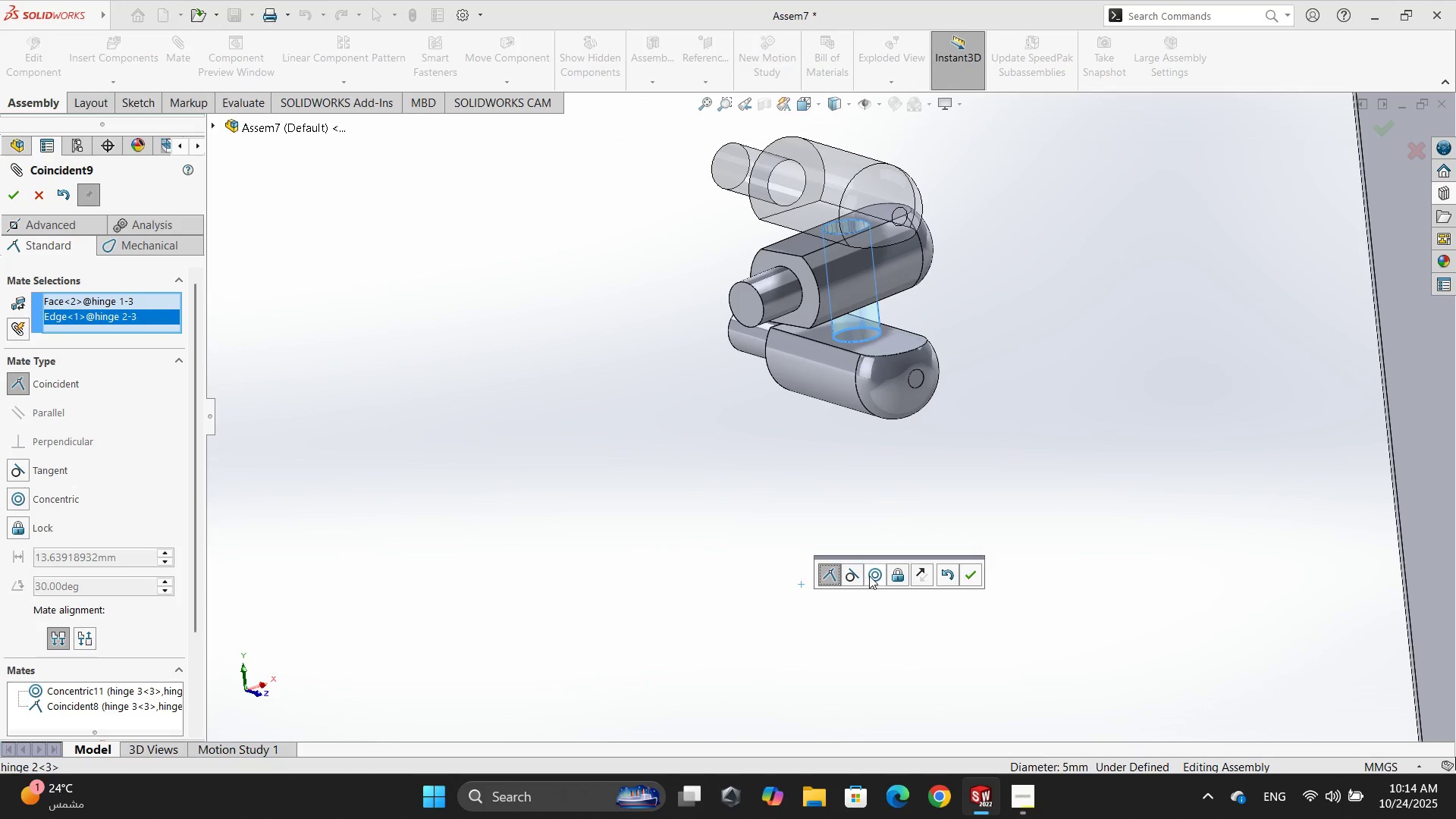 
left_click([871, 575])
 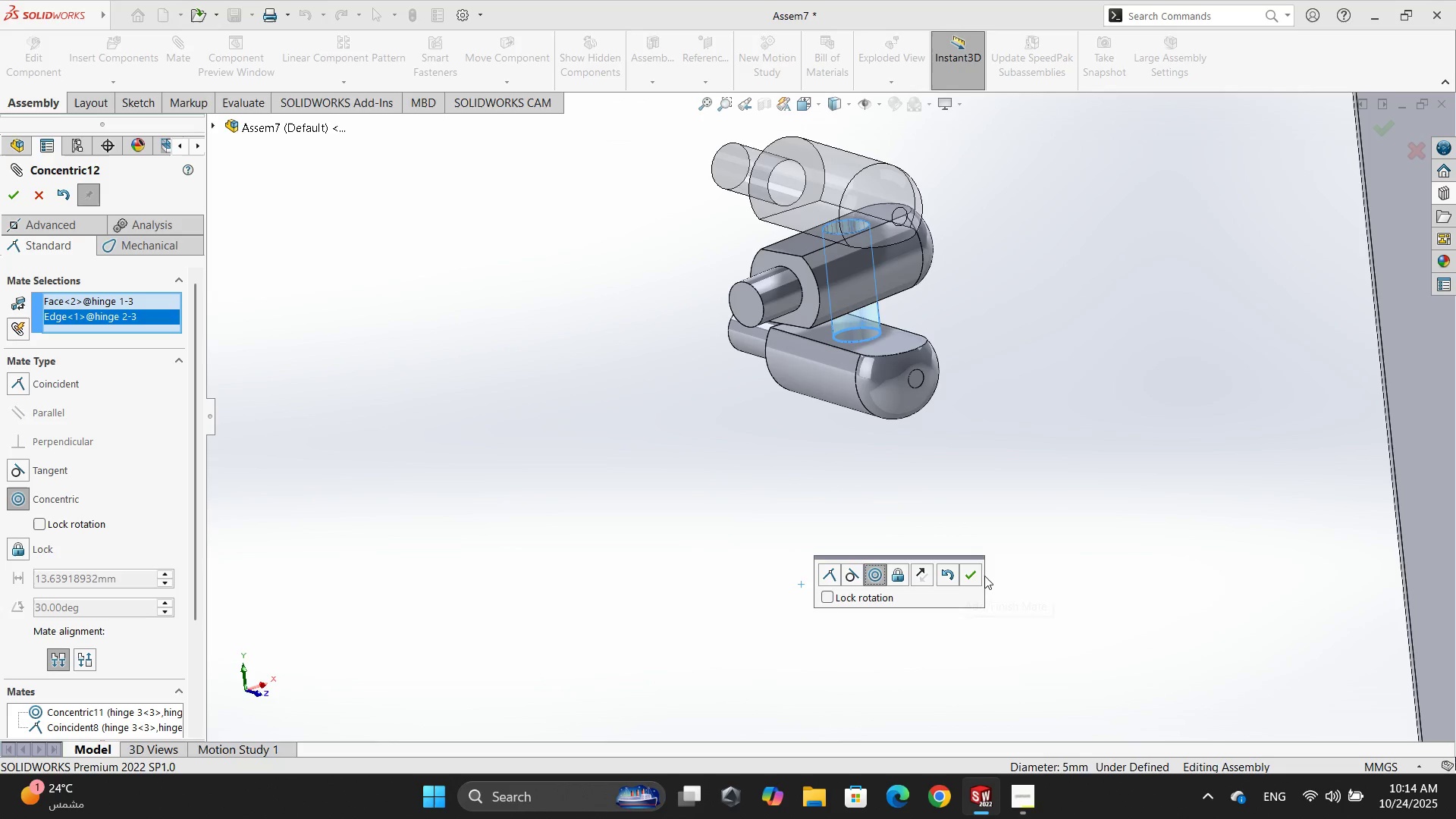 
left_click([971, 576])
 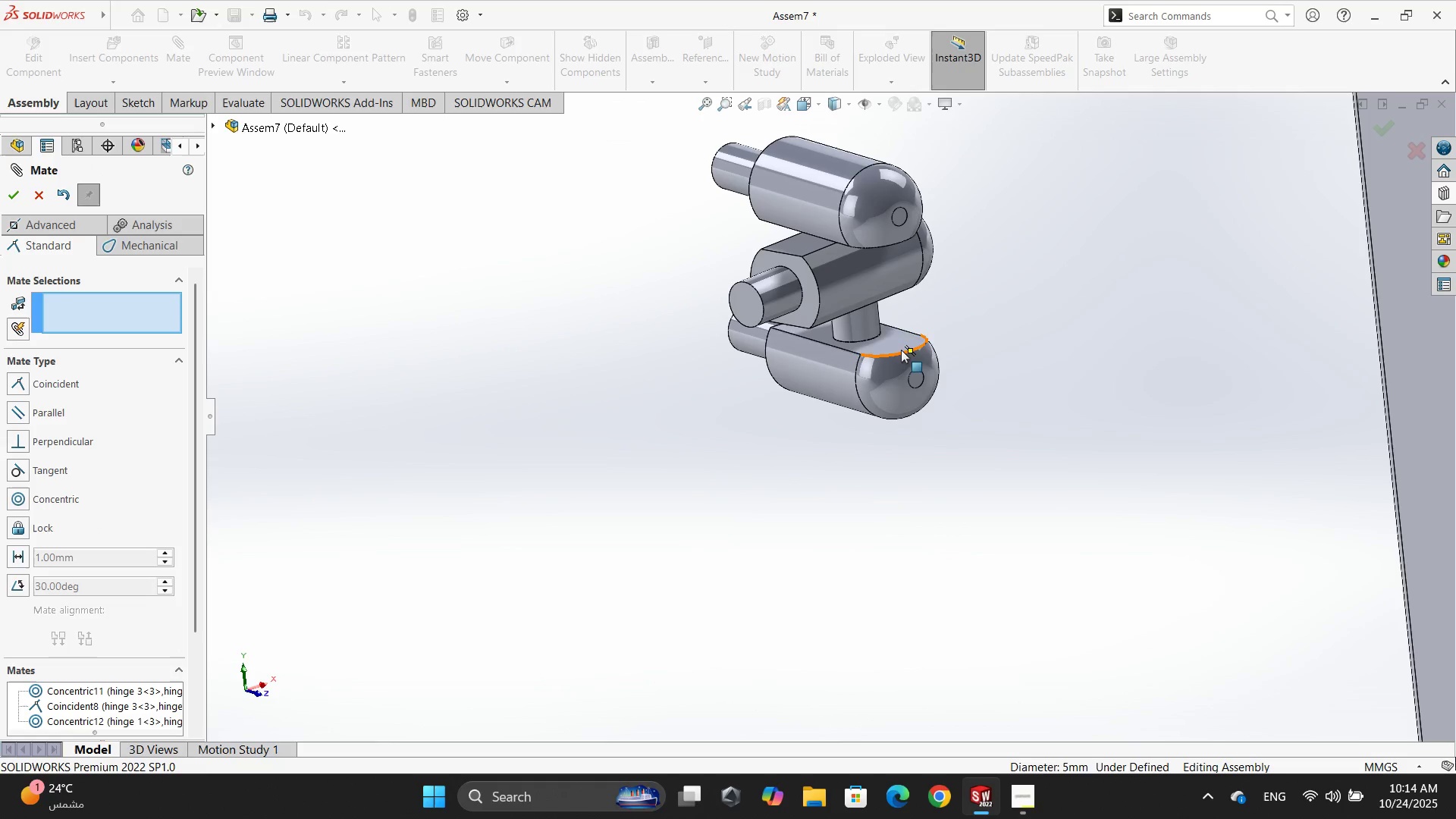 
left_click([896, 342])
 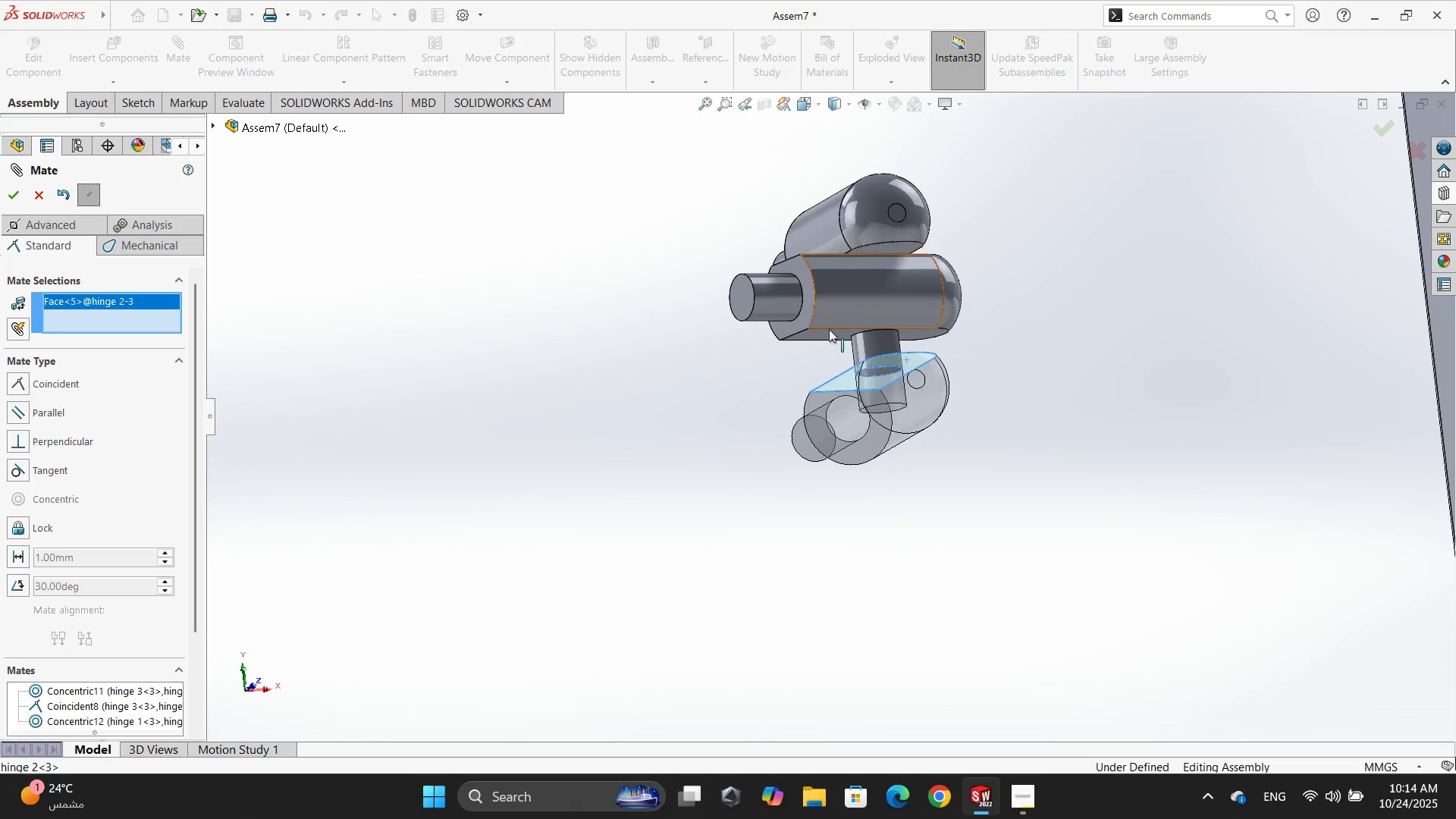 
left_click([828, 332])
 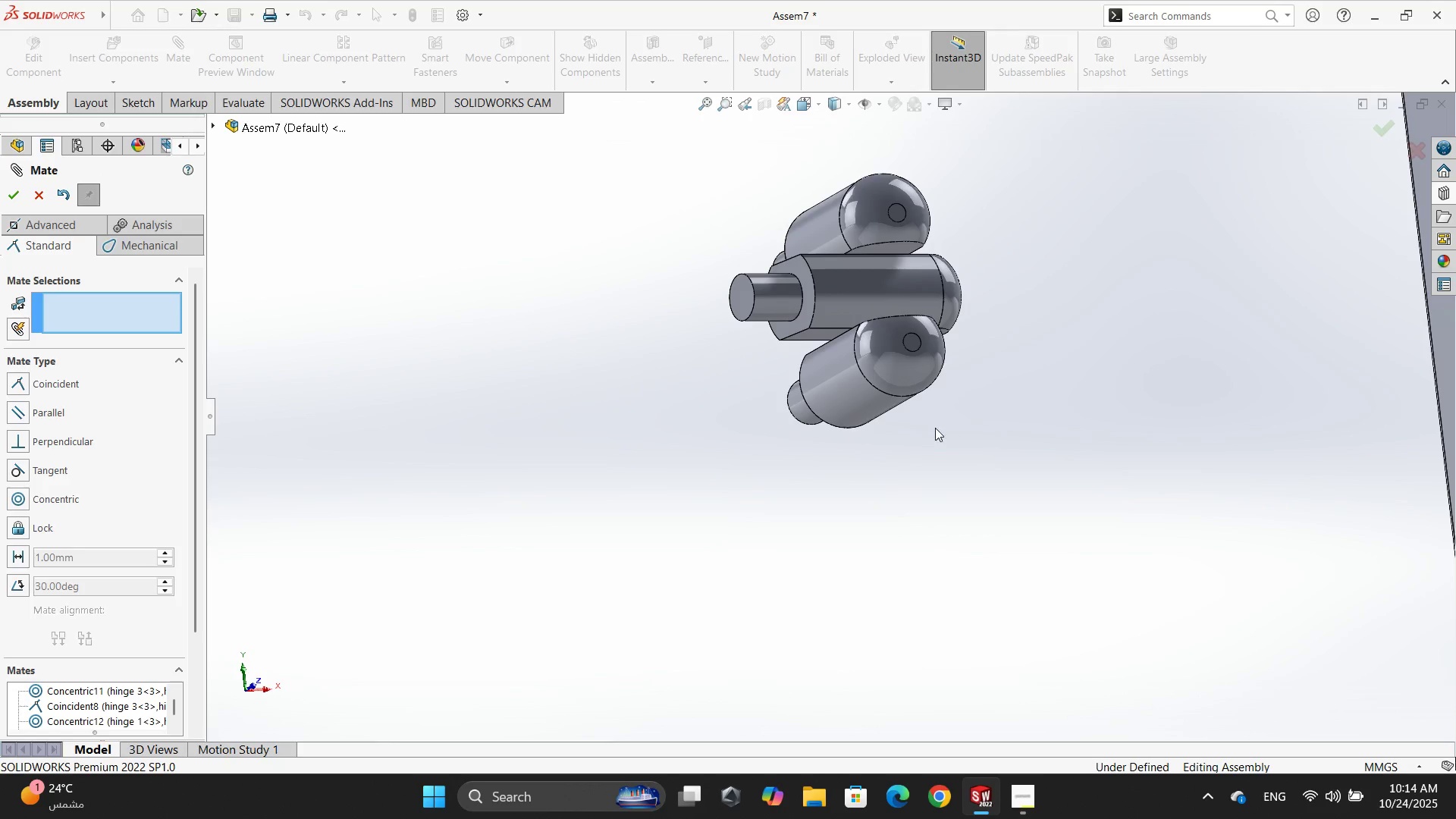 
scroll: coordinate [1125, 459], scroll_direction: up, amount: 8.0
 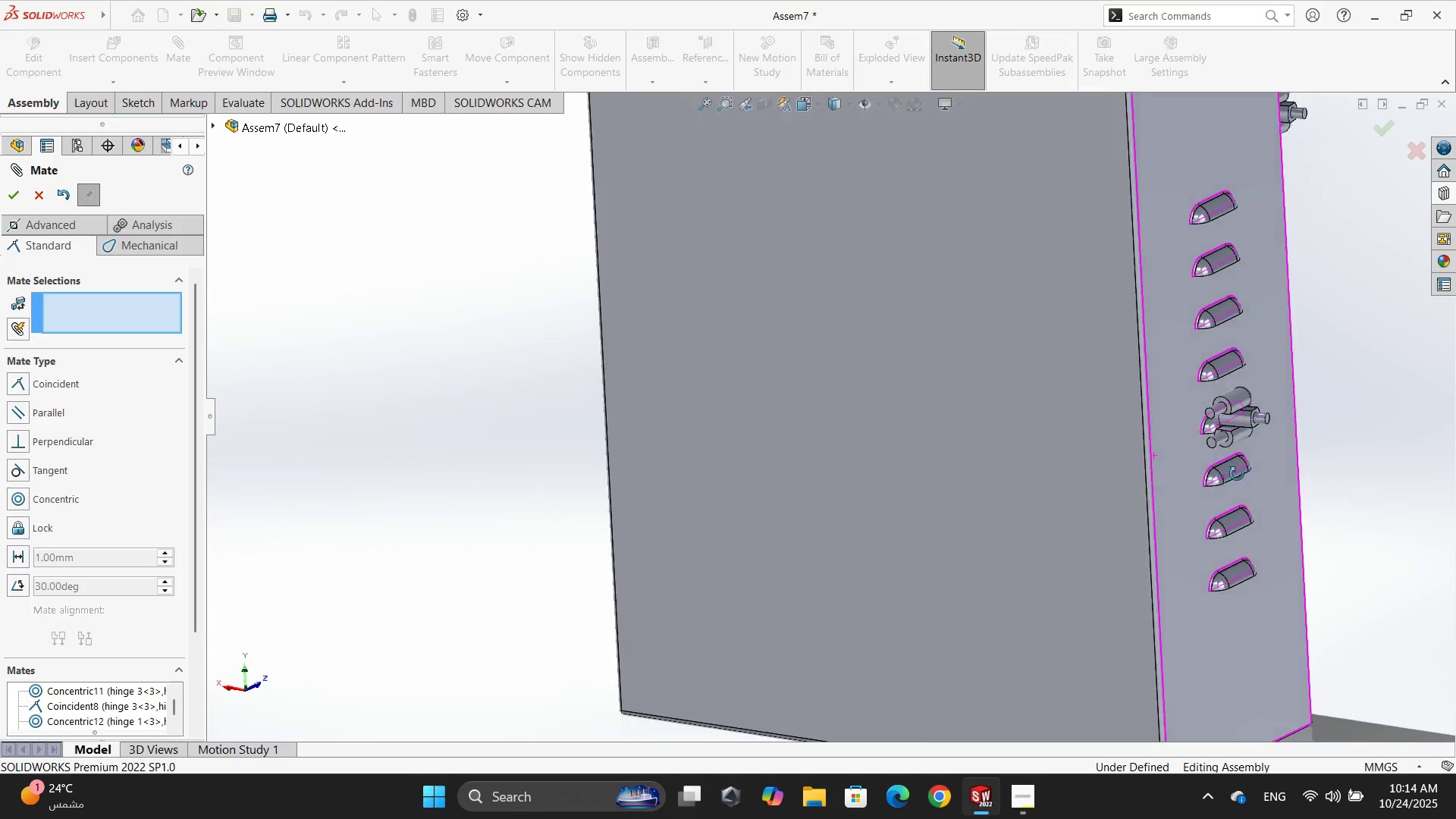 
scroll: coordinate [1263, 421], scroll_direction: down, amount: 6.0
 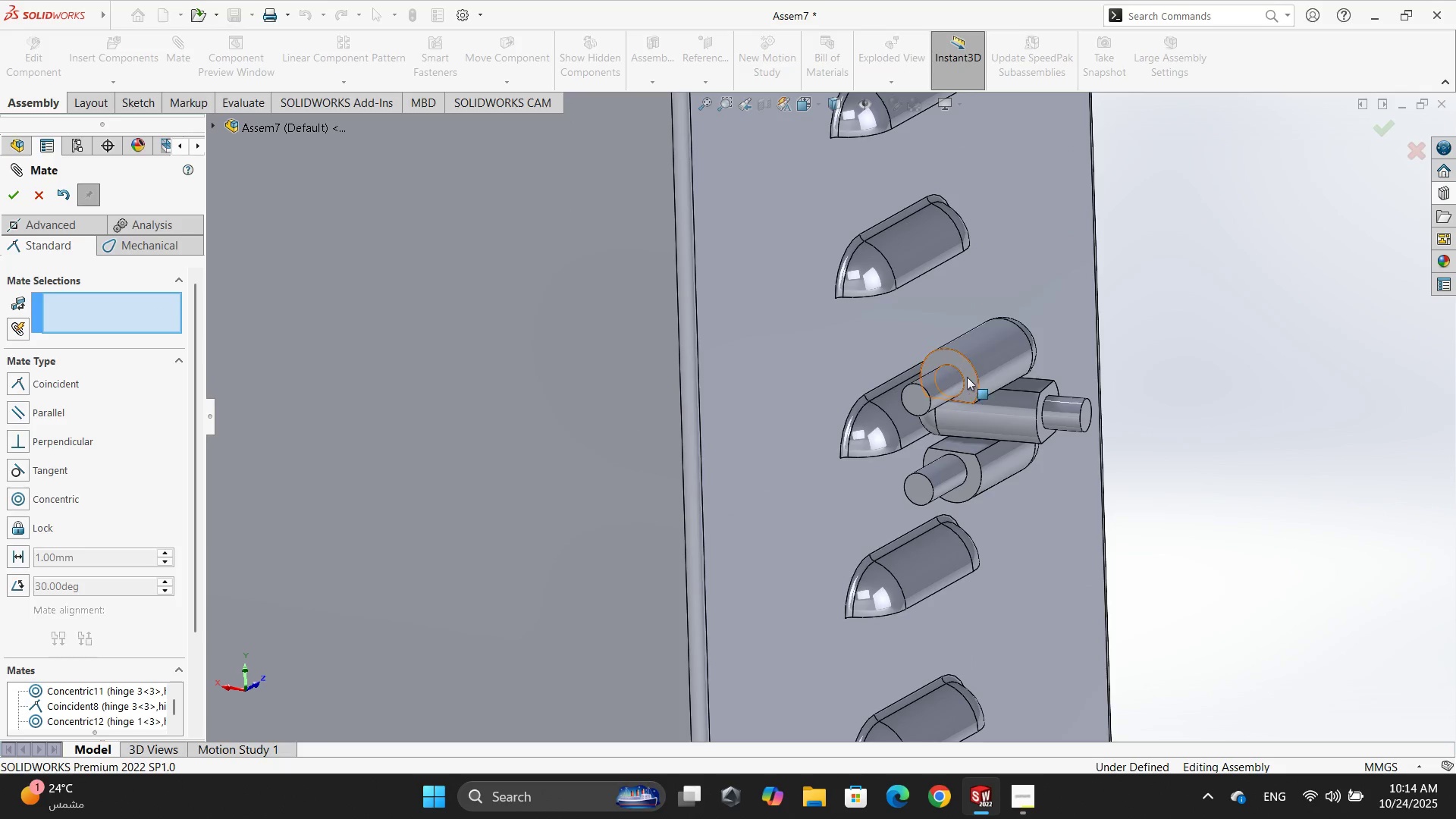 
left_click([967, 376])
 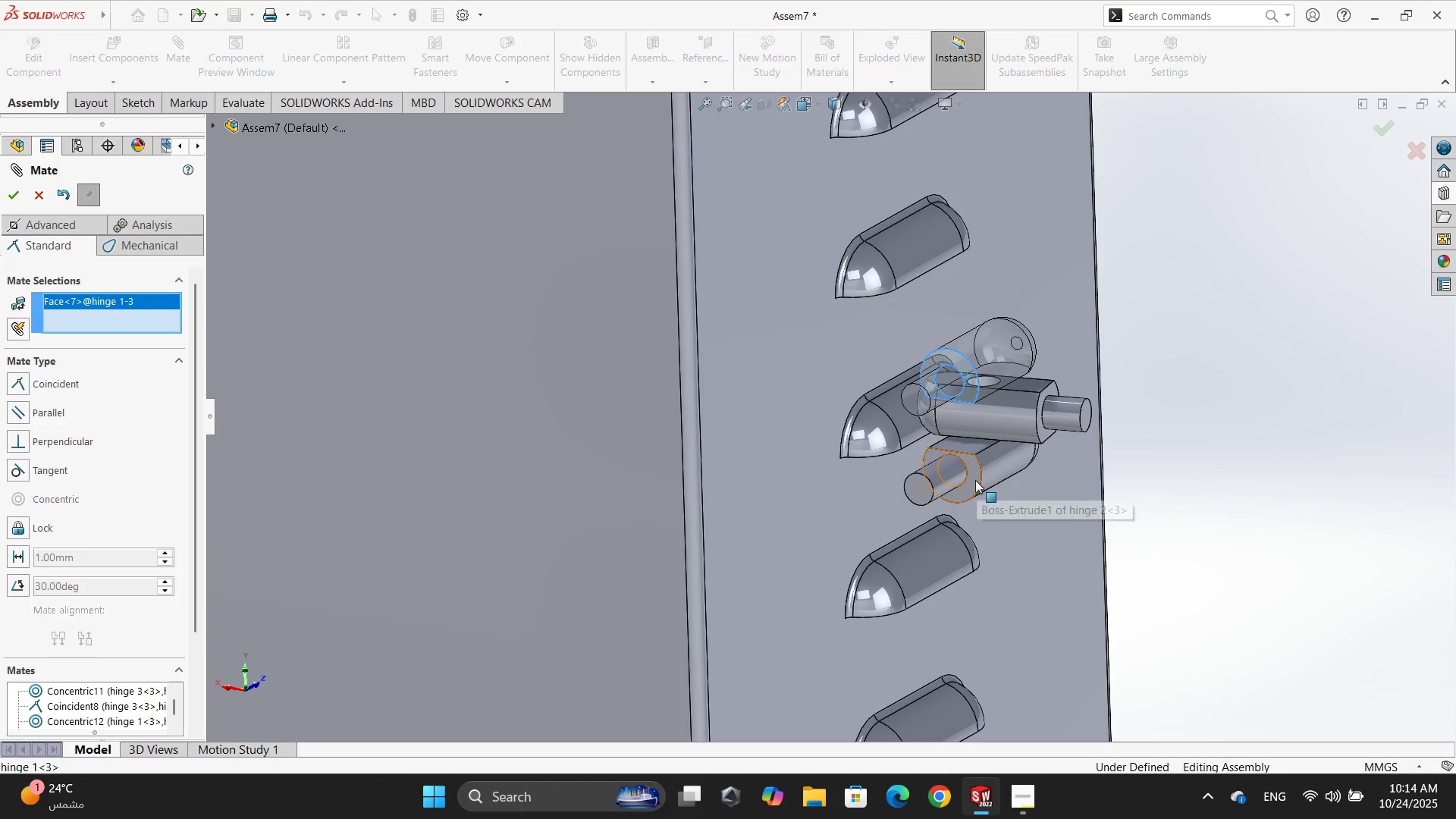 
key(Control+ControlLeft)
 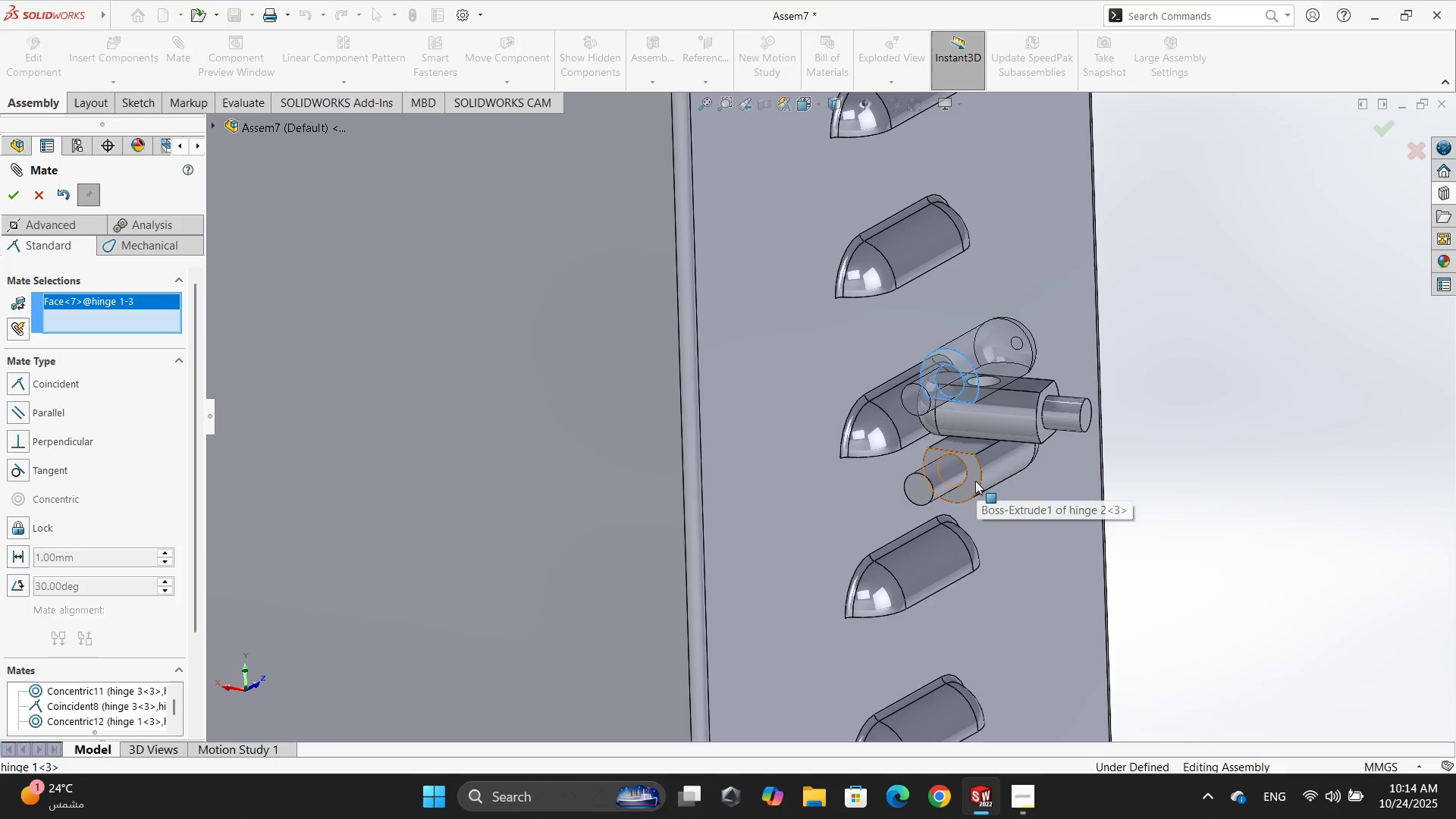 
left_click([975, 481])
 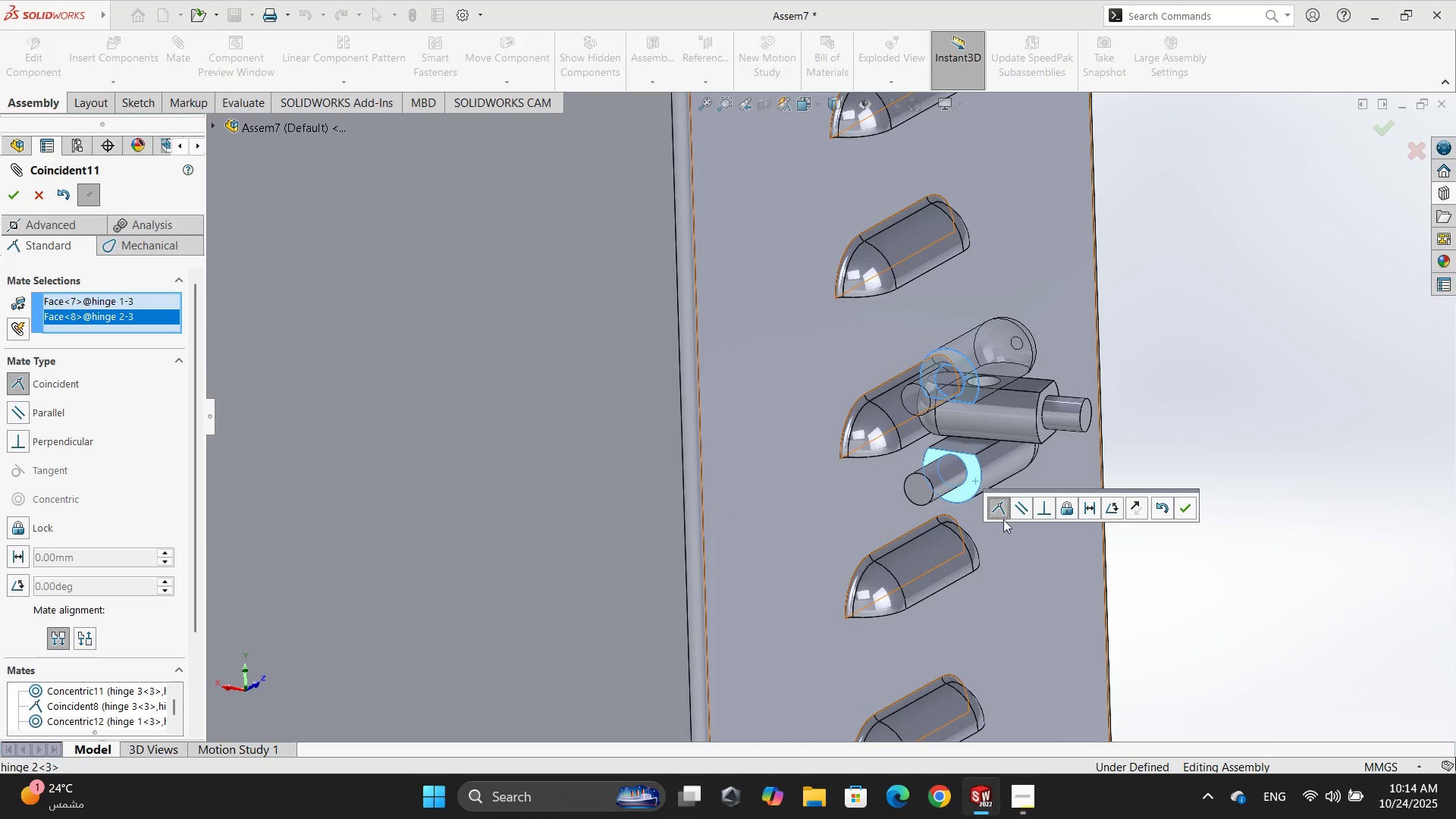 
left_click([997, 508])
 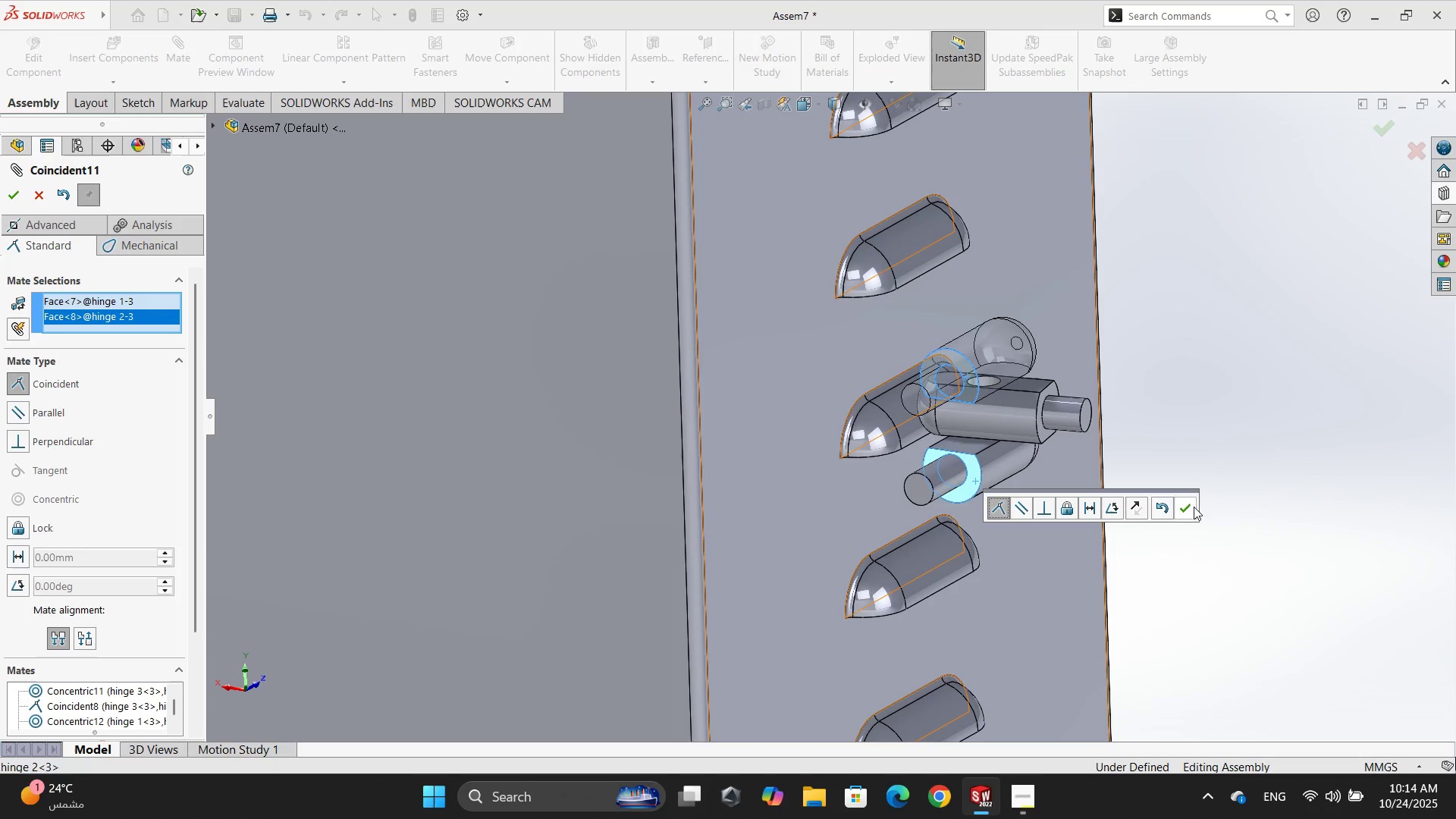 
left_click([1184, 497])
 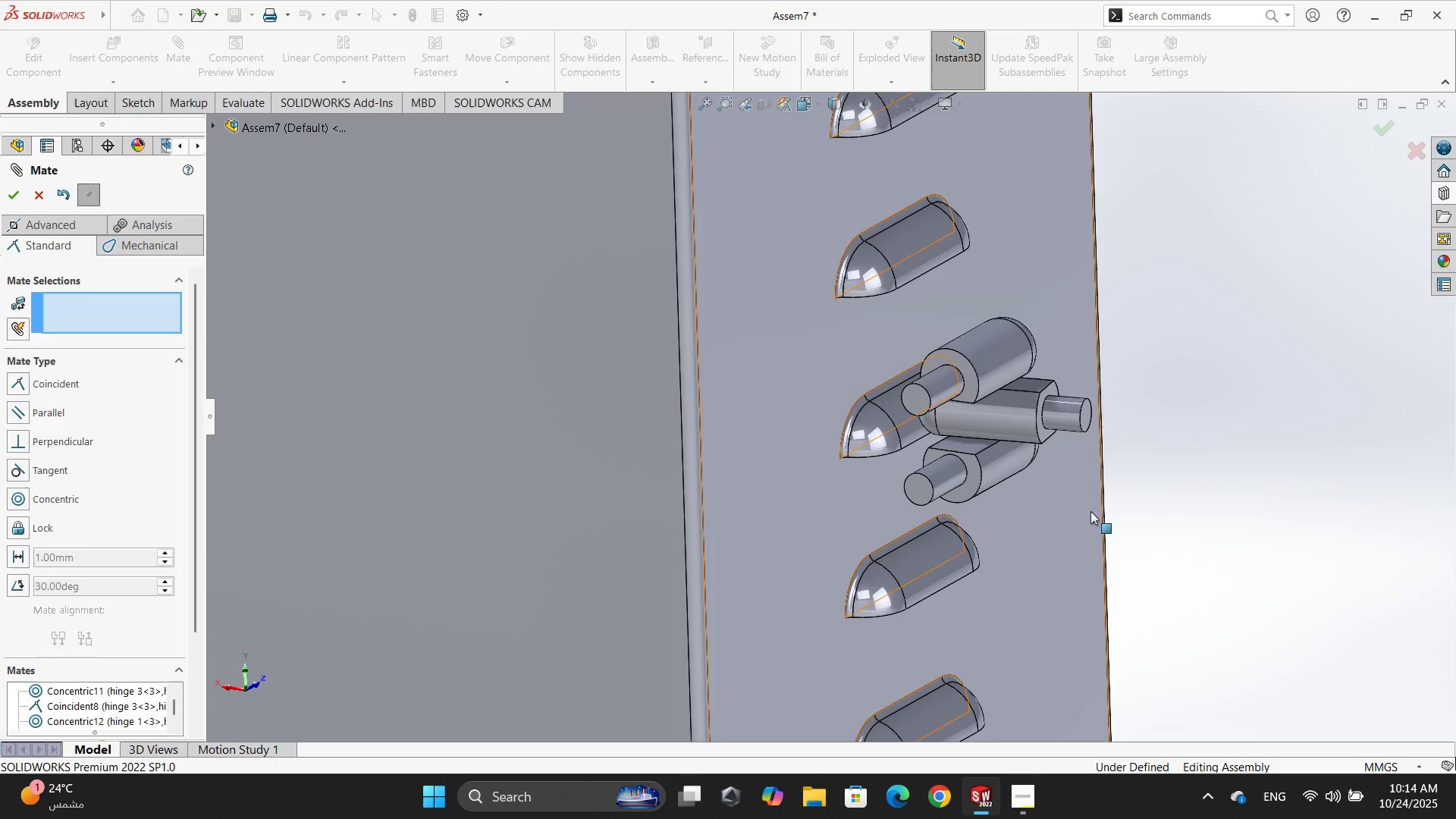 
scroll: coordinate [1084, 503], scroll_direction: up, amount: 6.0
 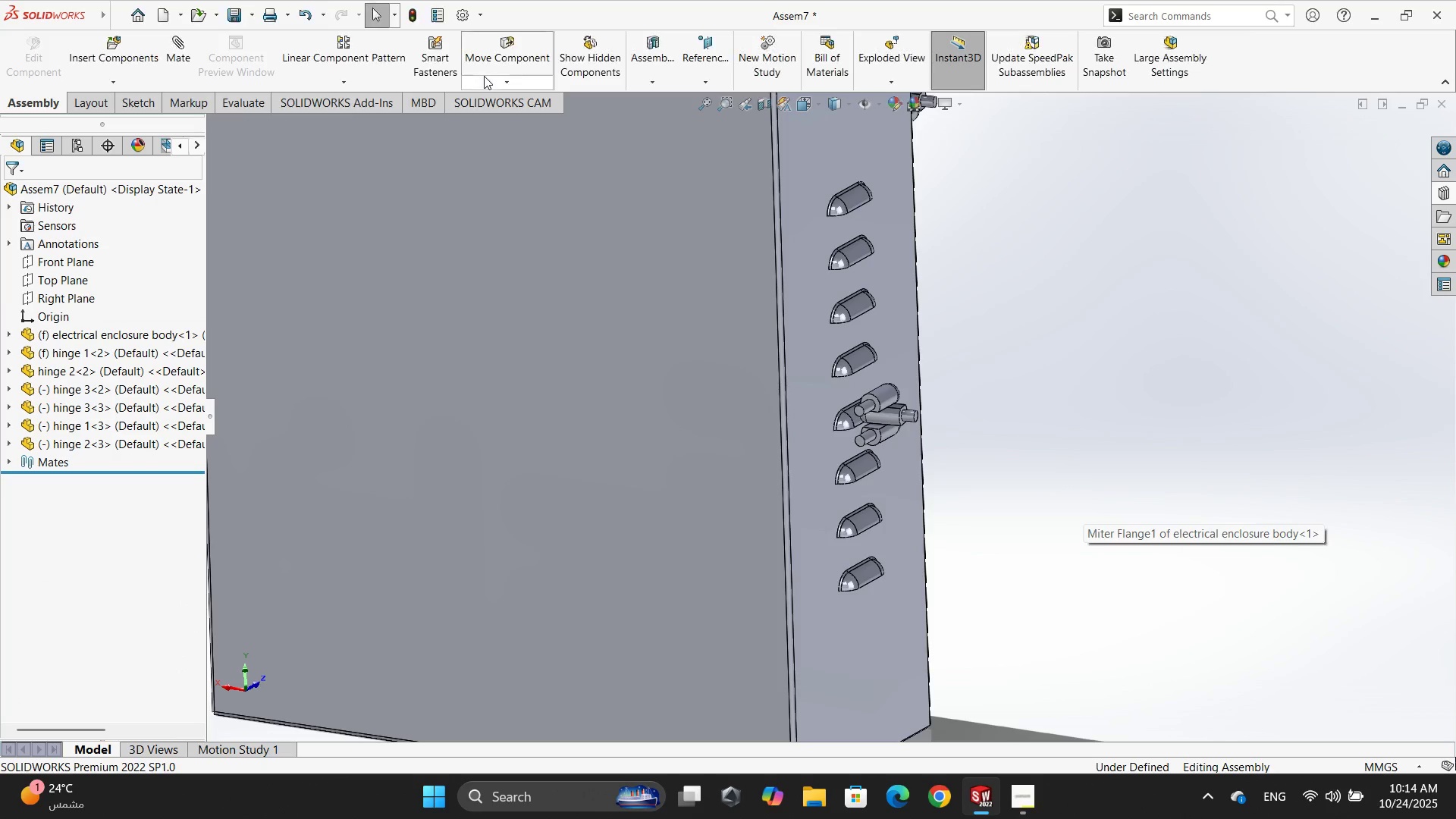 
double_click([529, 124])
 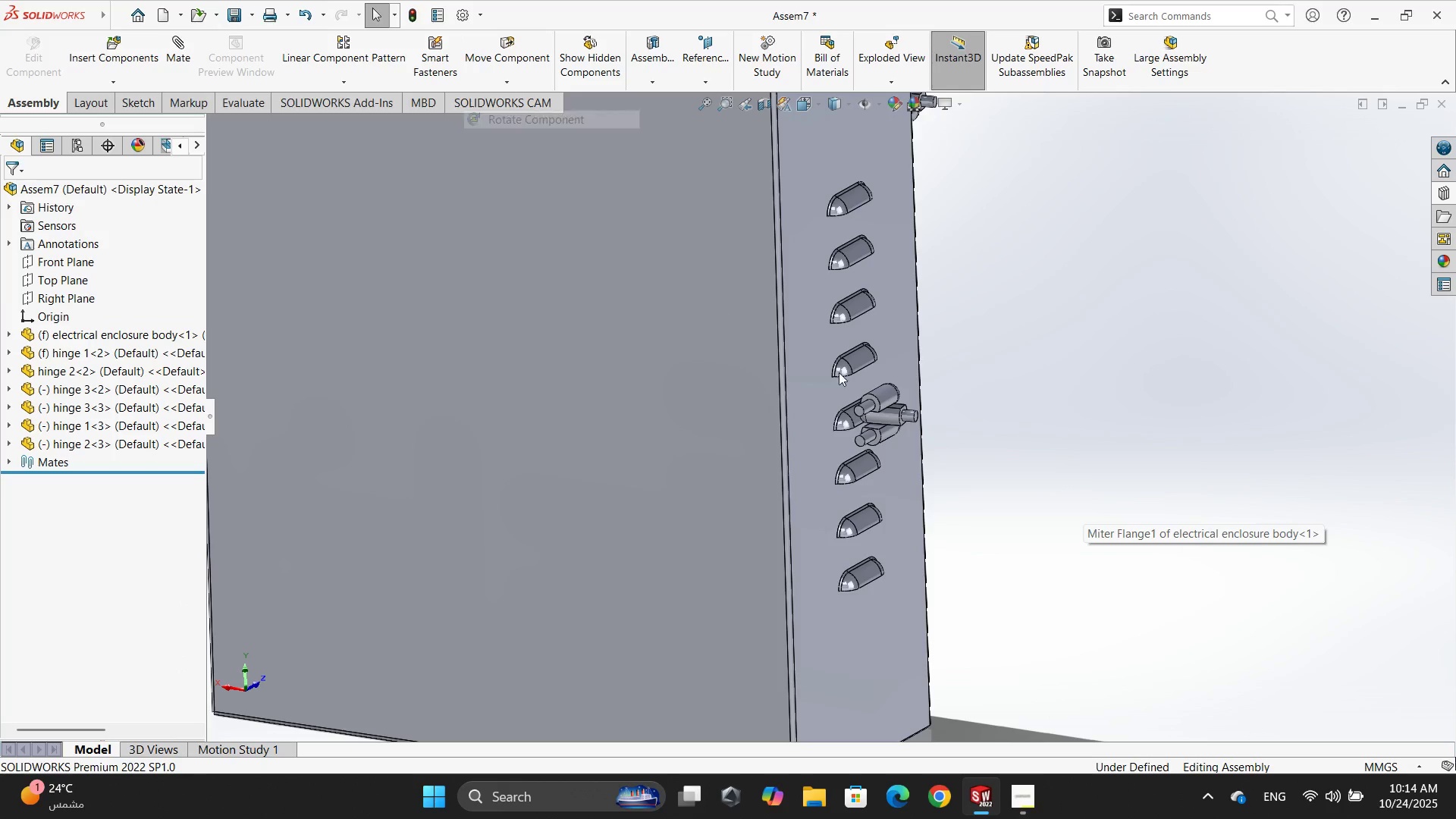 
scroll: coordinate [903, 399], scroll_direction: up, amount: 2.0
 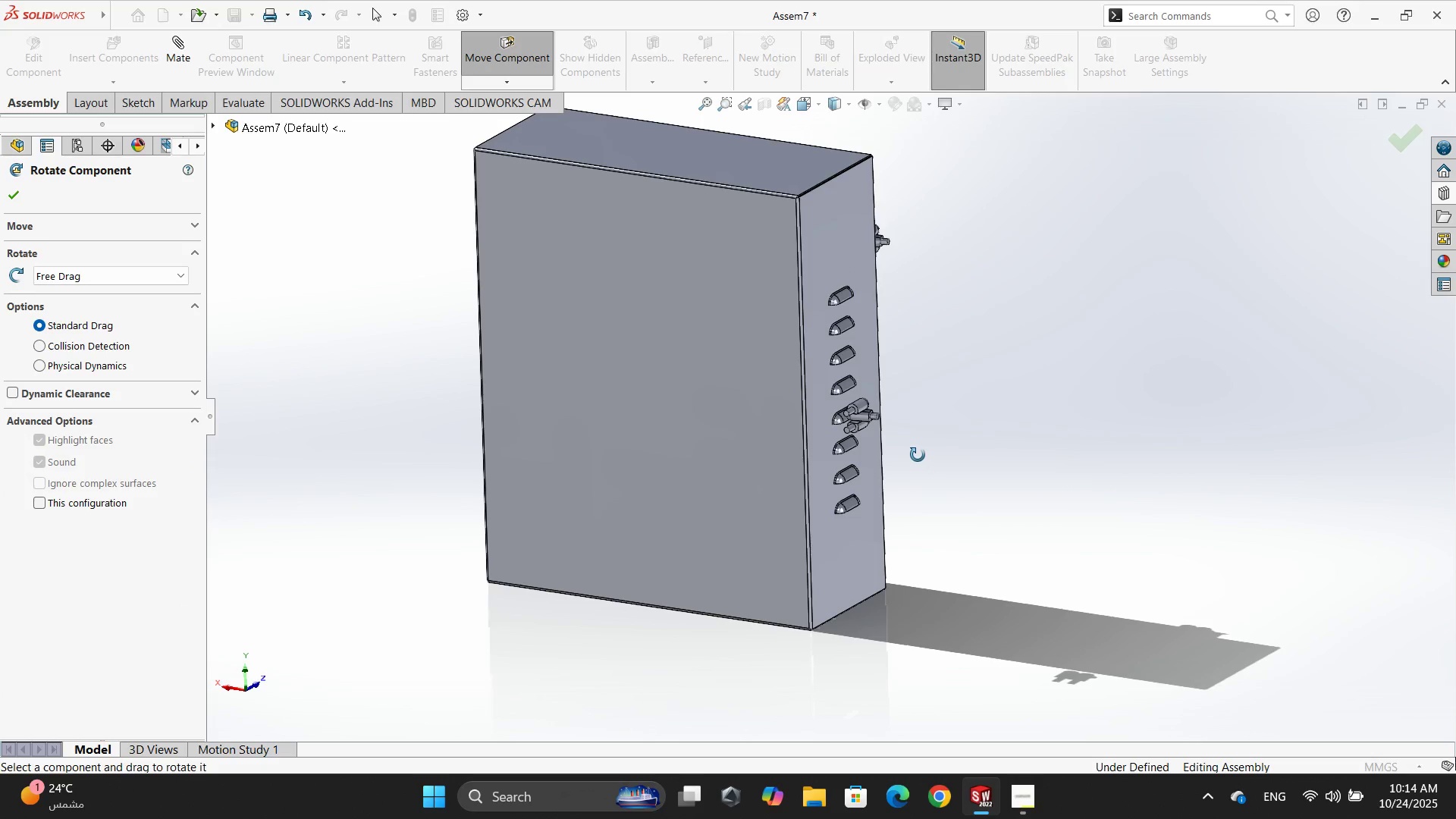 
scroll: coordinate [916, 455], scroll_direction: down, amount: 2.0
 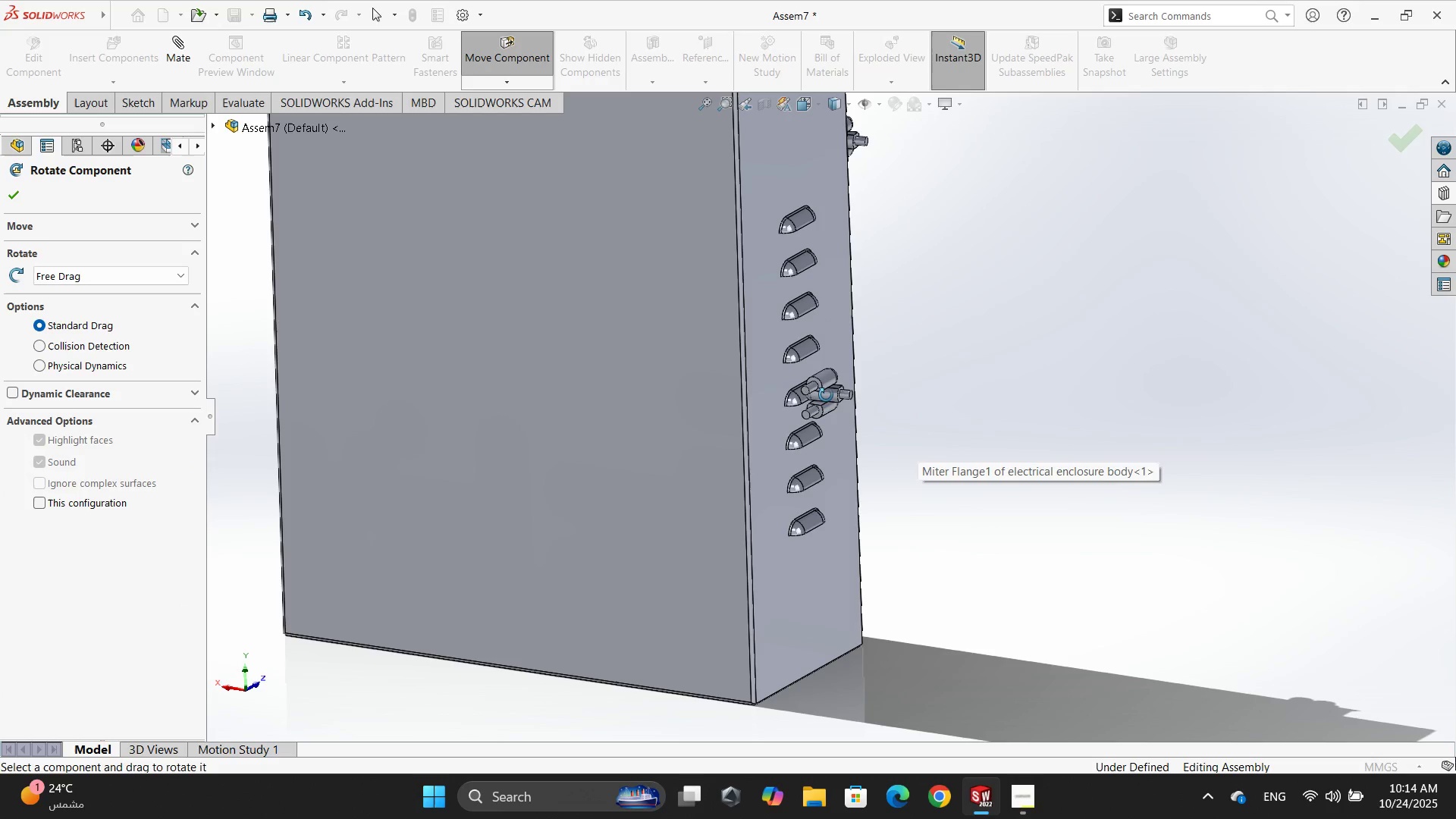 
left_click_drag(start_coordinate=[826, 394], to_coordinate=[824, 406])
 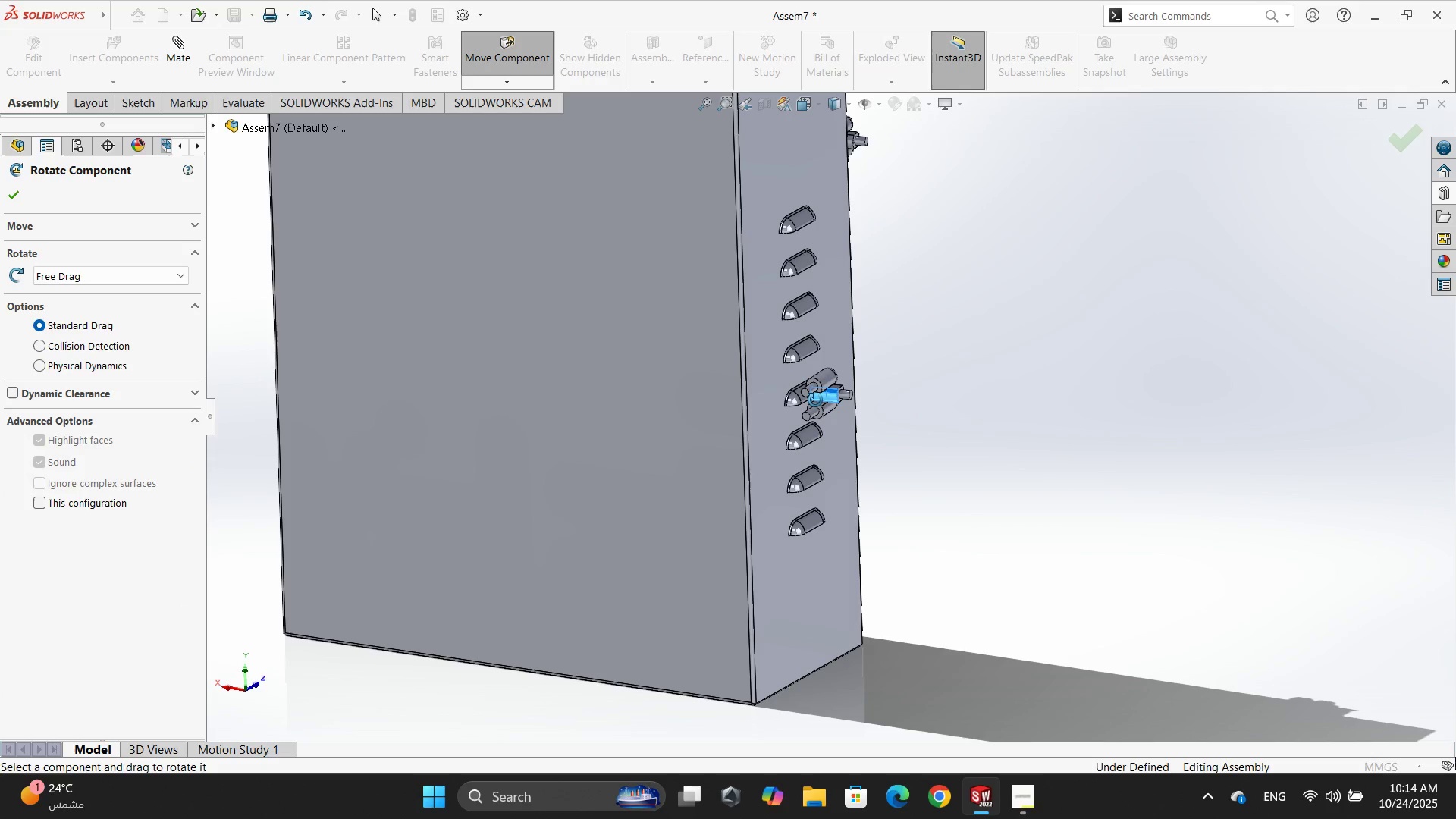 
key(Escape)
 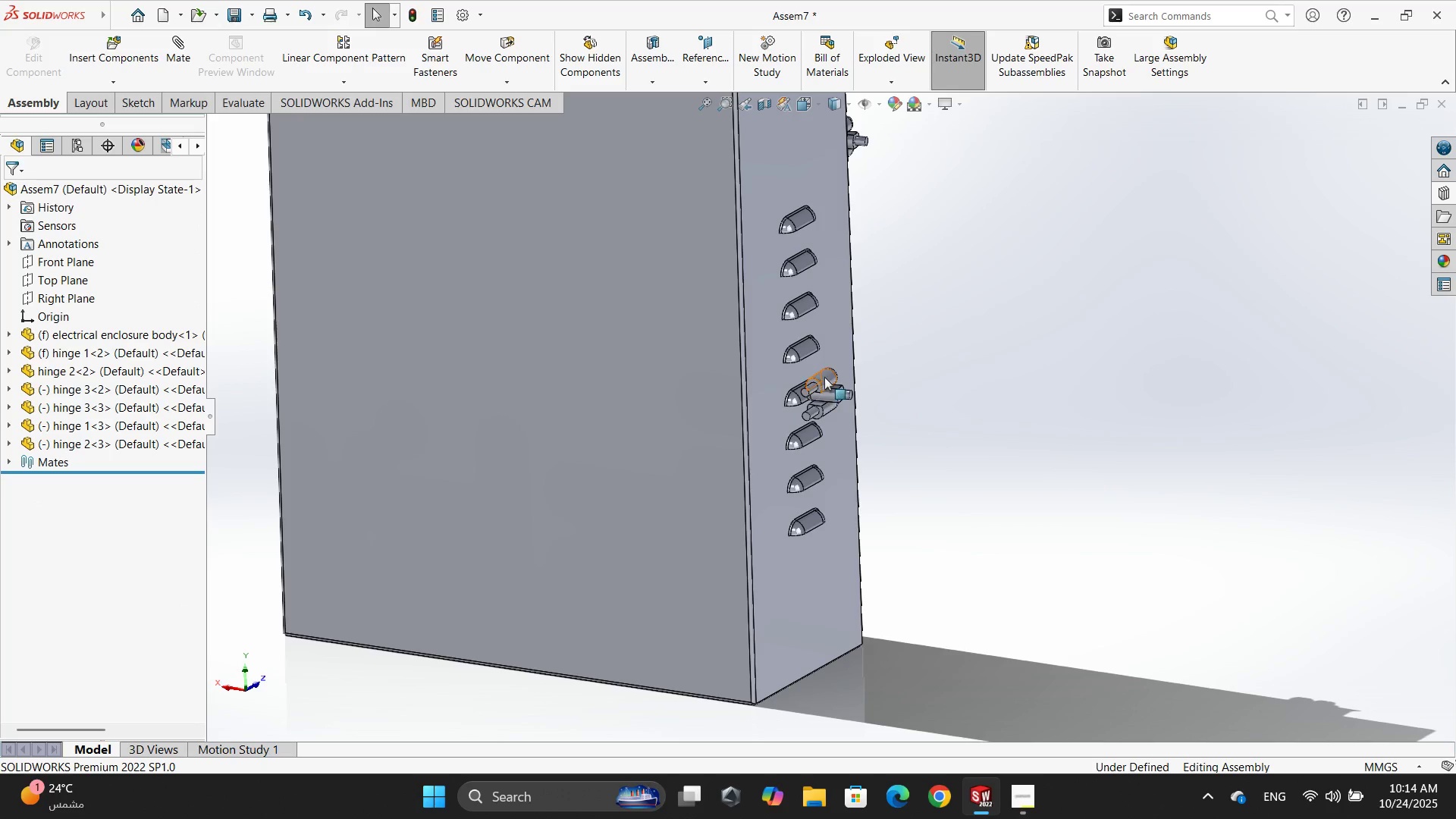 
left_click_drag(start_coordinate=[825, 378], to_coordinate=[964, 492])
 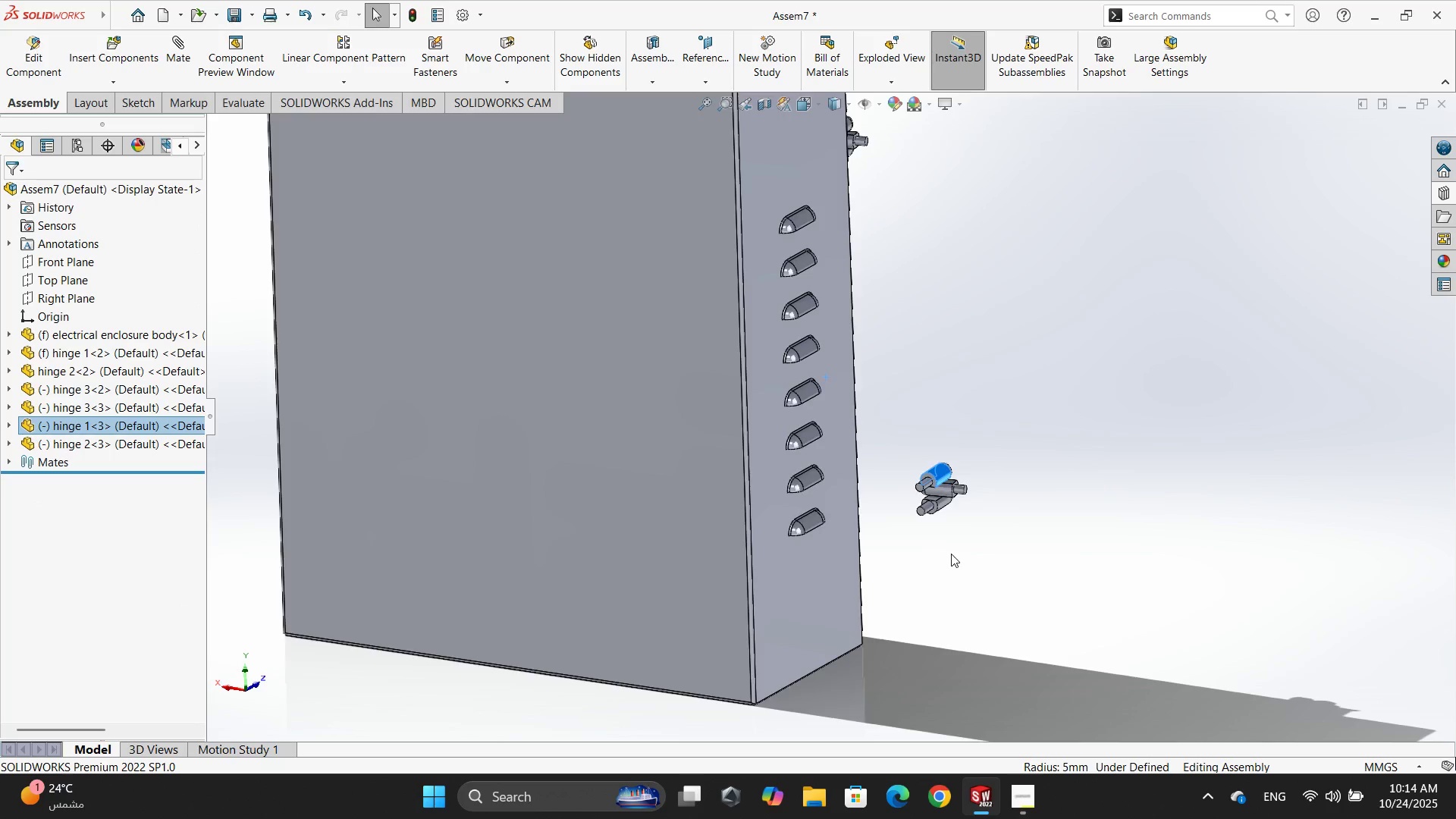 
scroll: coordinate [949, 551], scroll_direction: up, amount: 2.0
 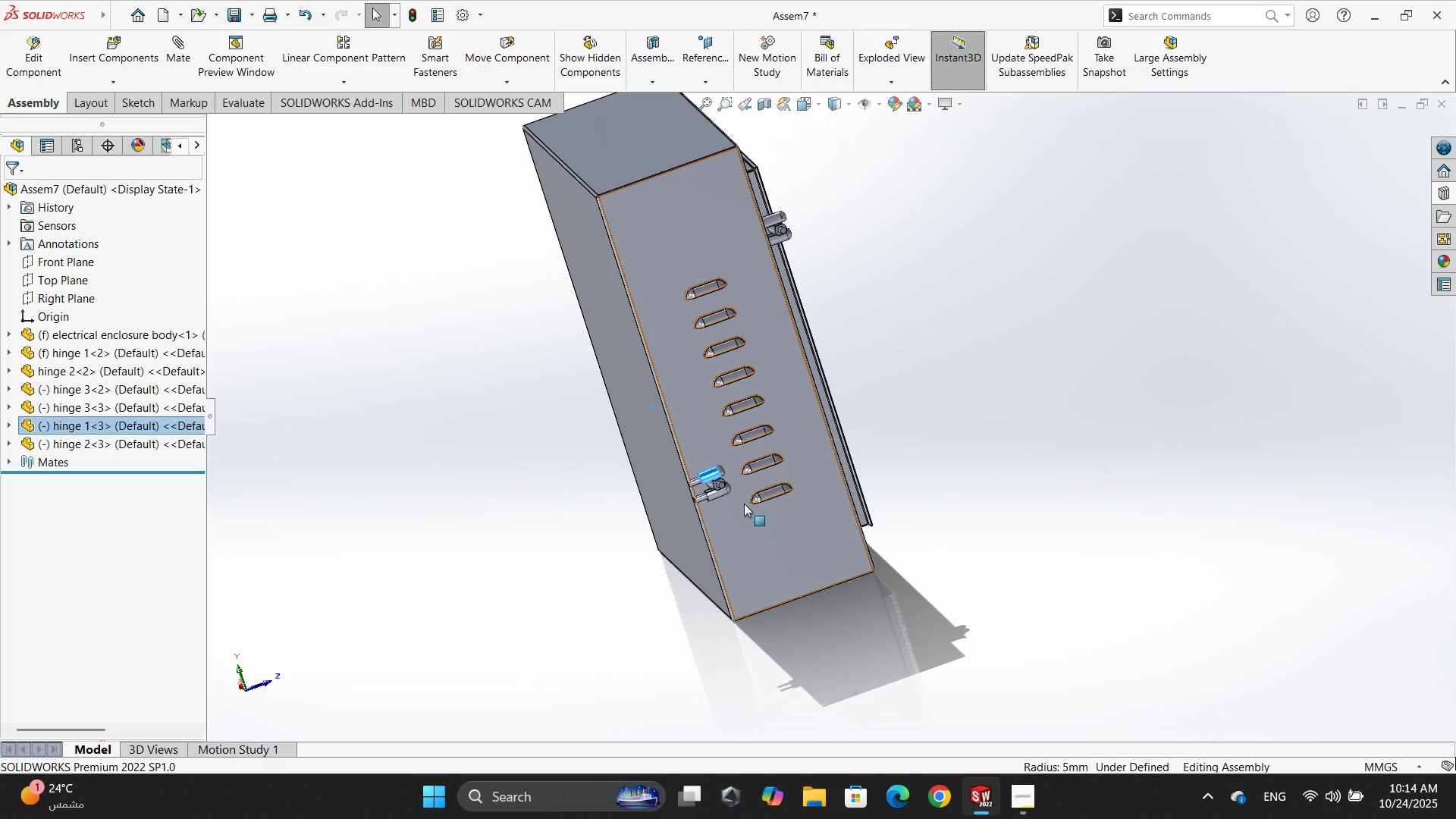 
left_click_drag(start_coordinate=[704, 467], to_coordinate=[847, 482])
 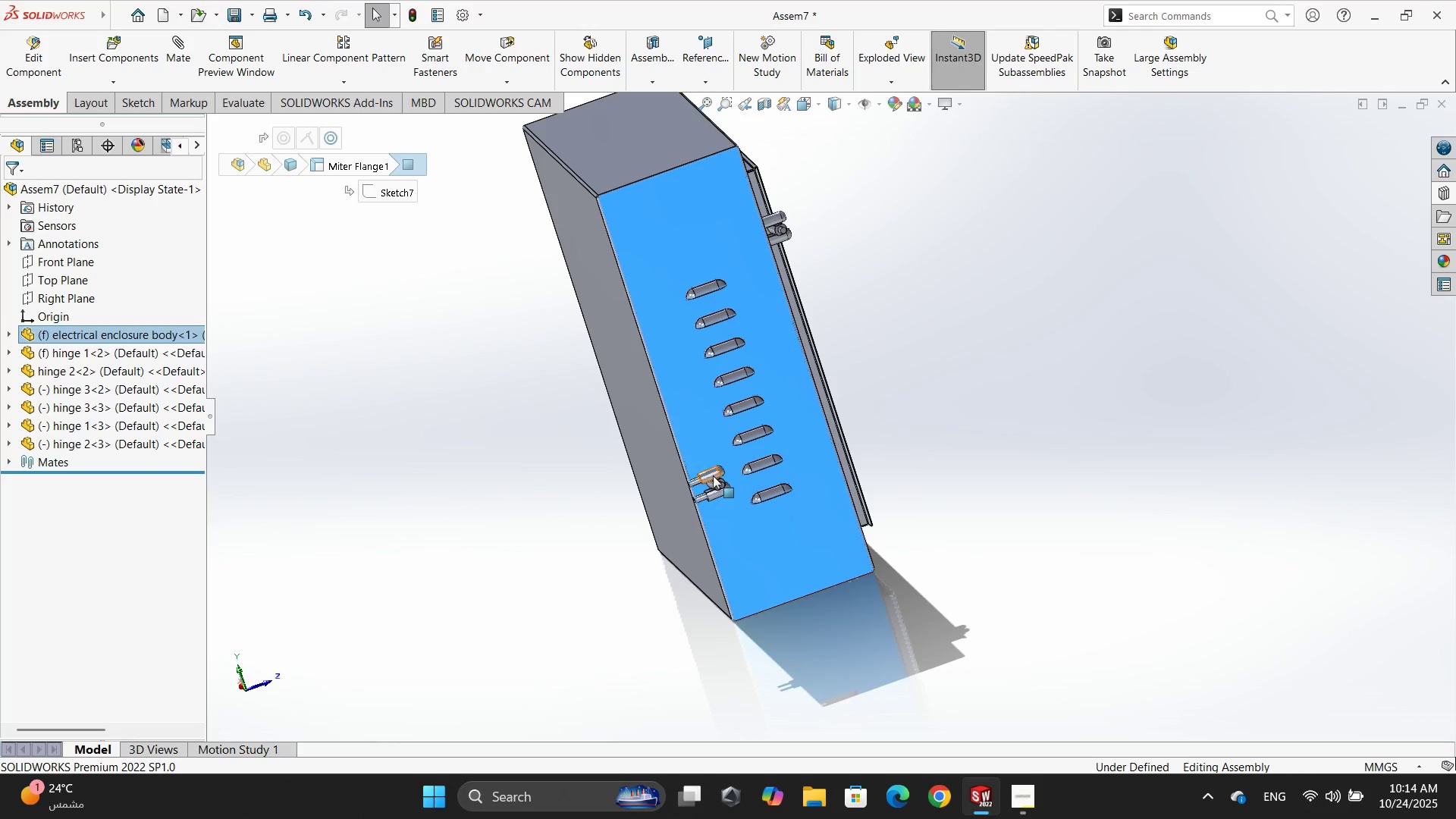 
left_click_drag(start_coordinate=[712, 475], to_coordinate=[887, 477])
 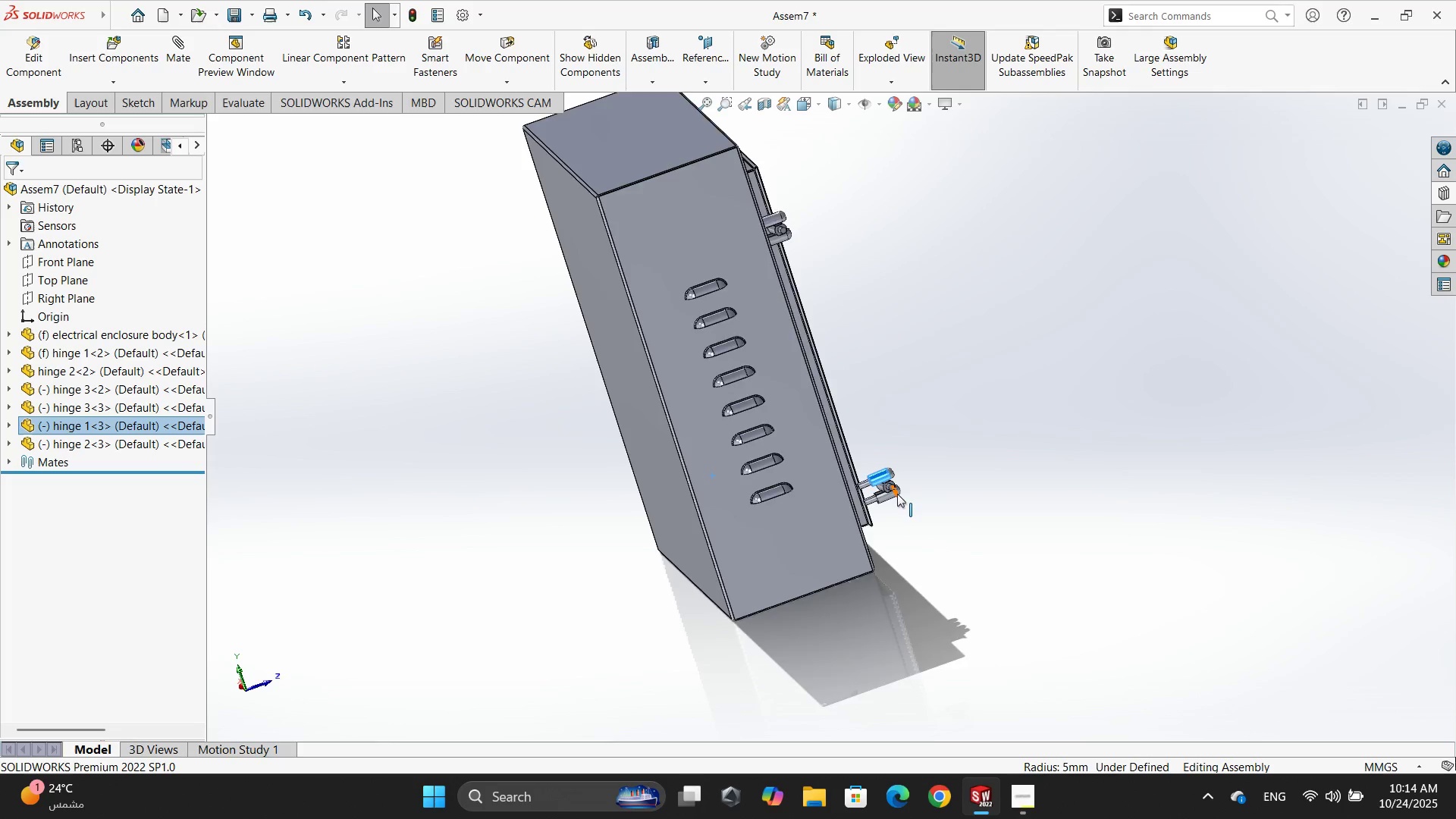 
scroll: coordinate [881, 509], scroll_direction: down, amount: 5.0
 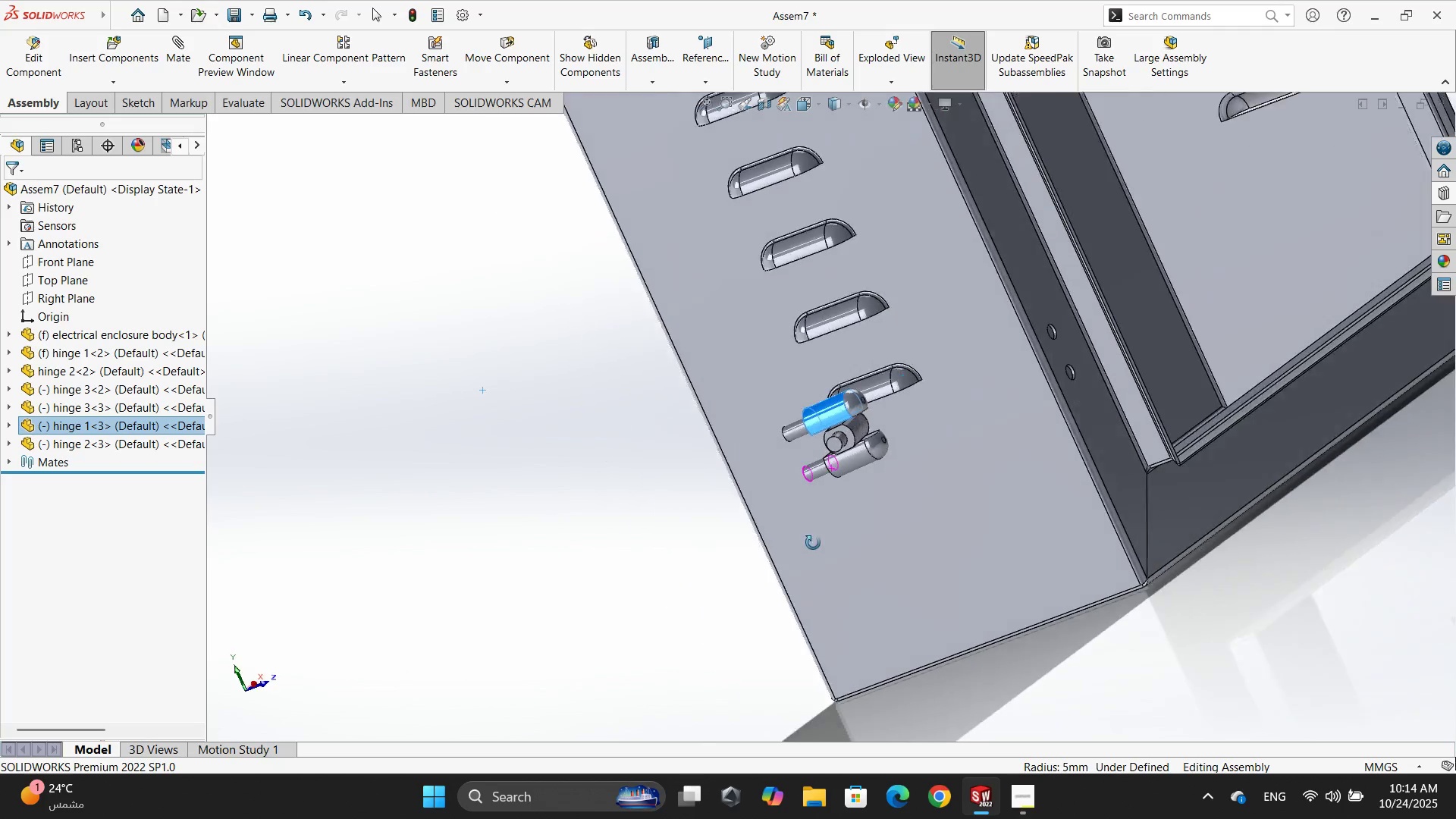 
scroll: coordinate [916, 516], scroll_direction: up, amount: 3.0
 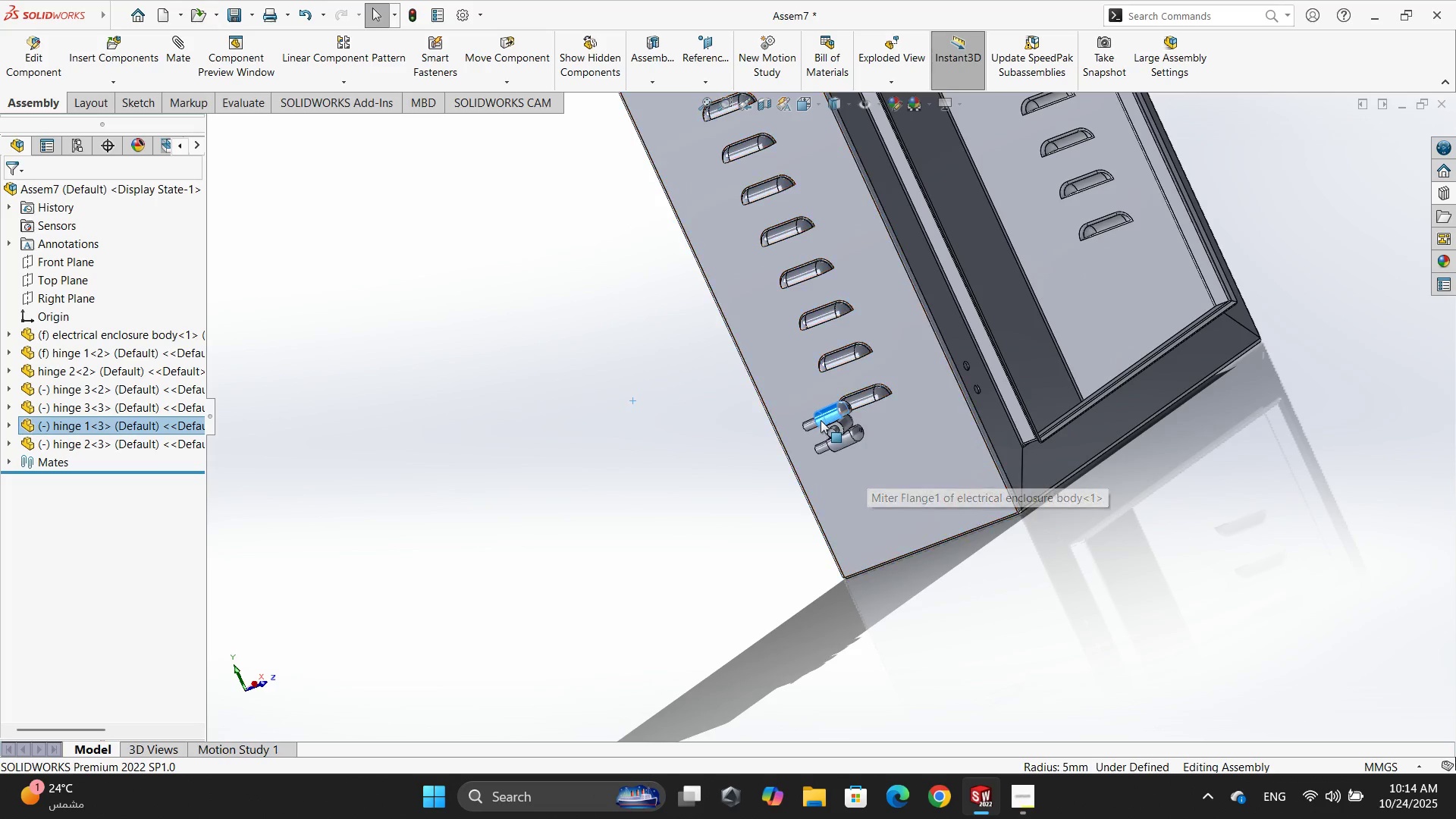 
left_click_drag(start_coordinate=[828, 413], to_coordinate=[1006, 345])
 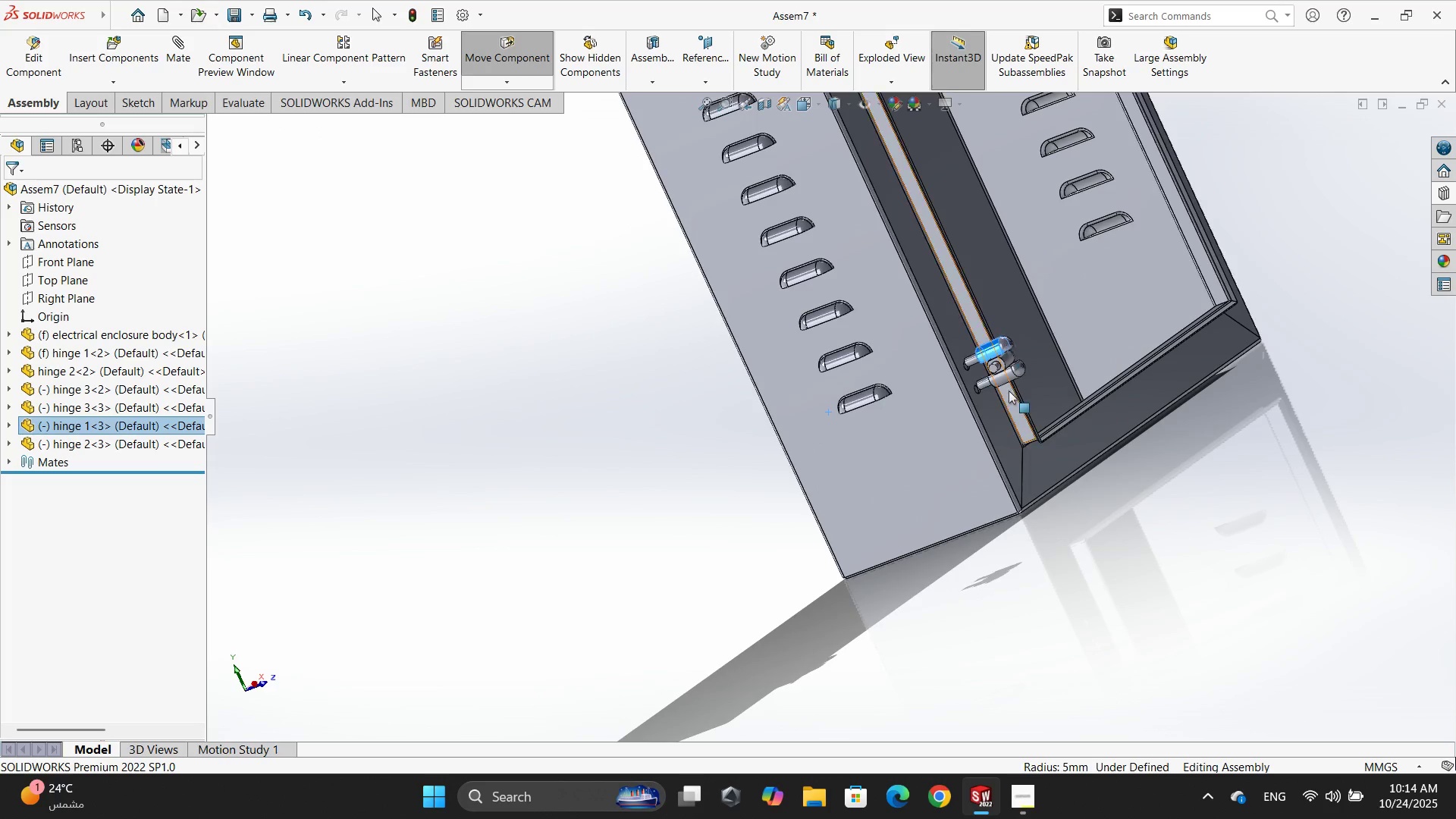 
scroll: coordinate [999, 391], scroll_direction: down, amount: 7.0
 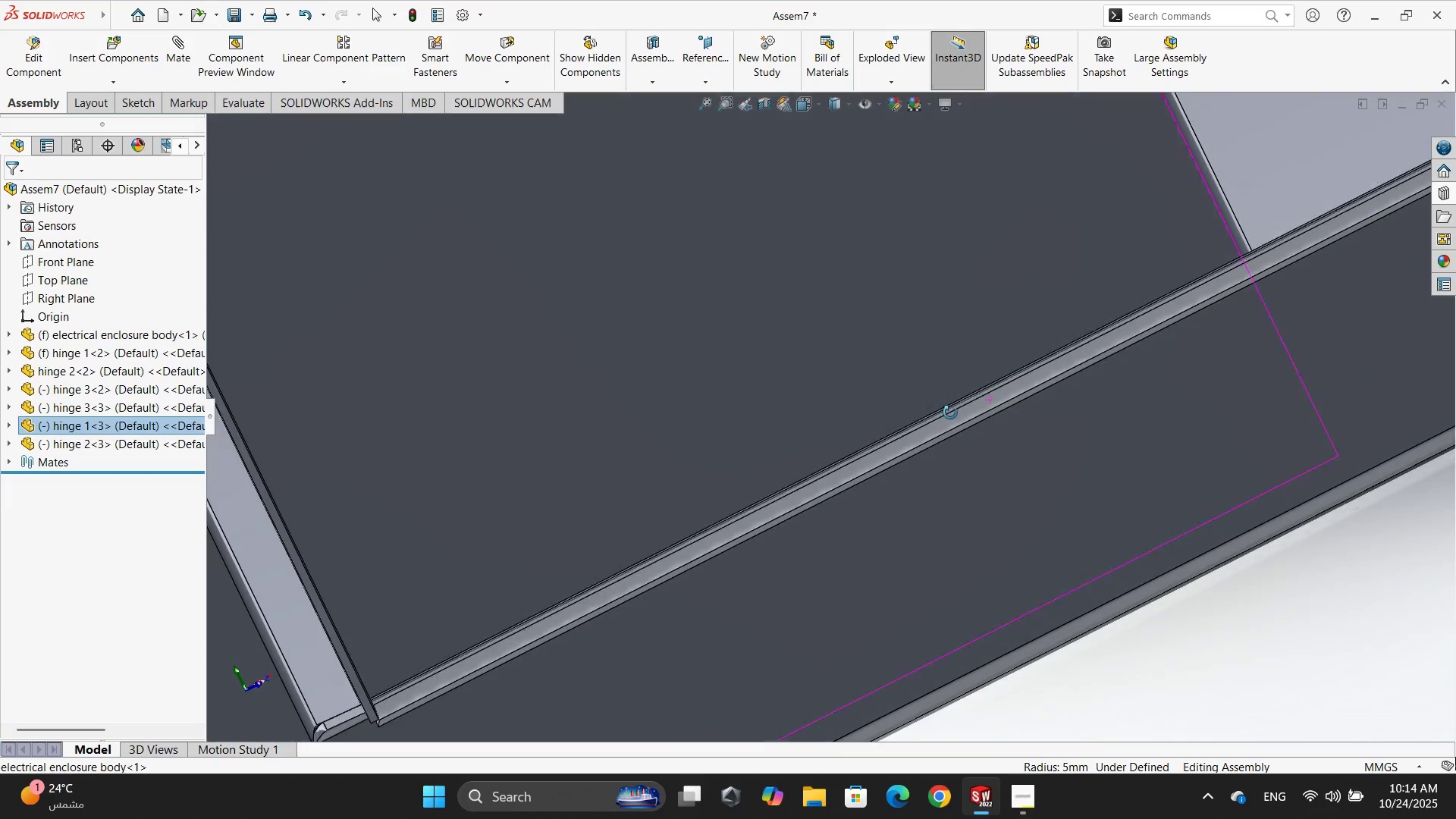 
scroll: coordinate [585, 457], scroll_direction: up, amount: 9.0
 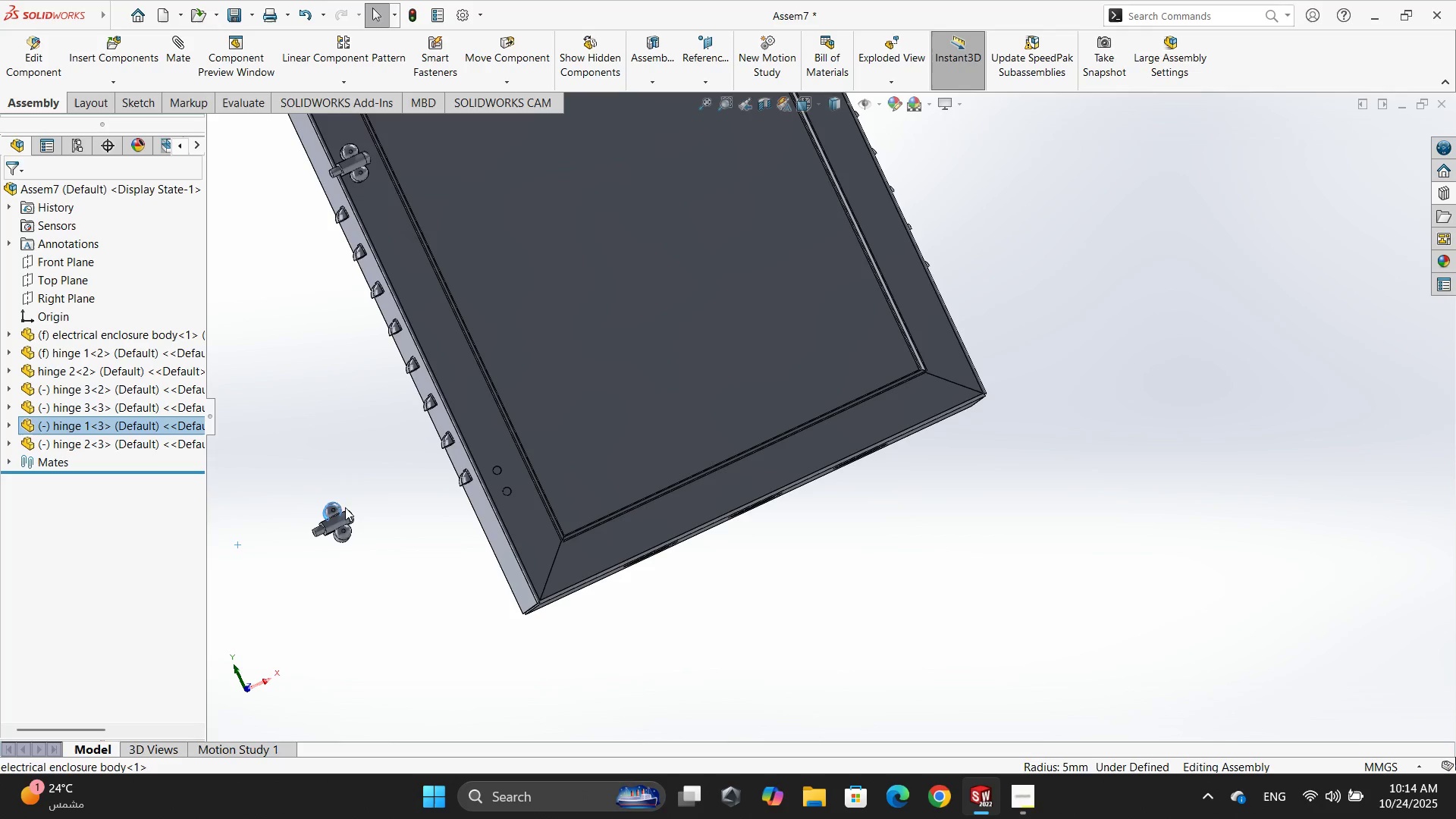 
left_click_drag(start_coordinate=[340, 510], to_coordinate=[538, 463])
 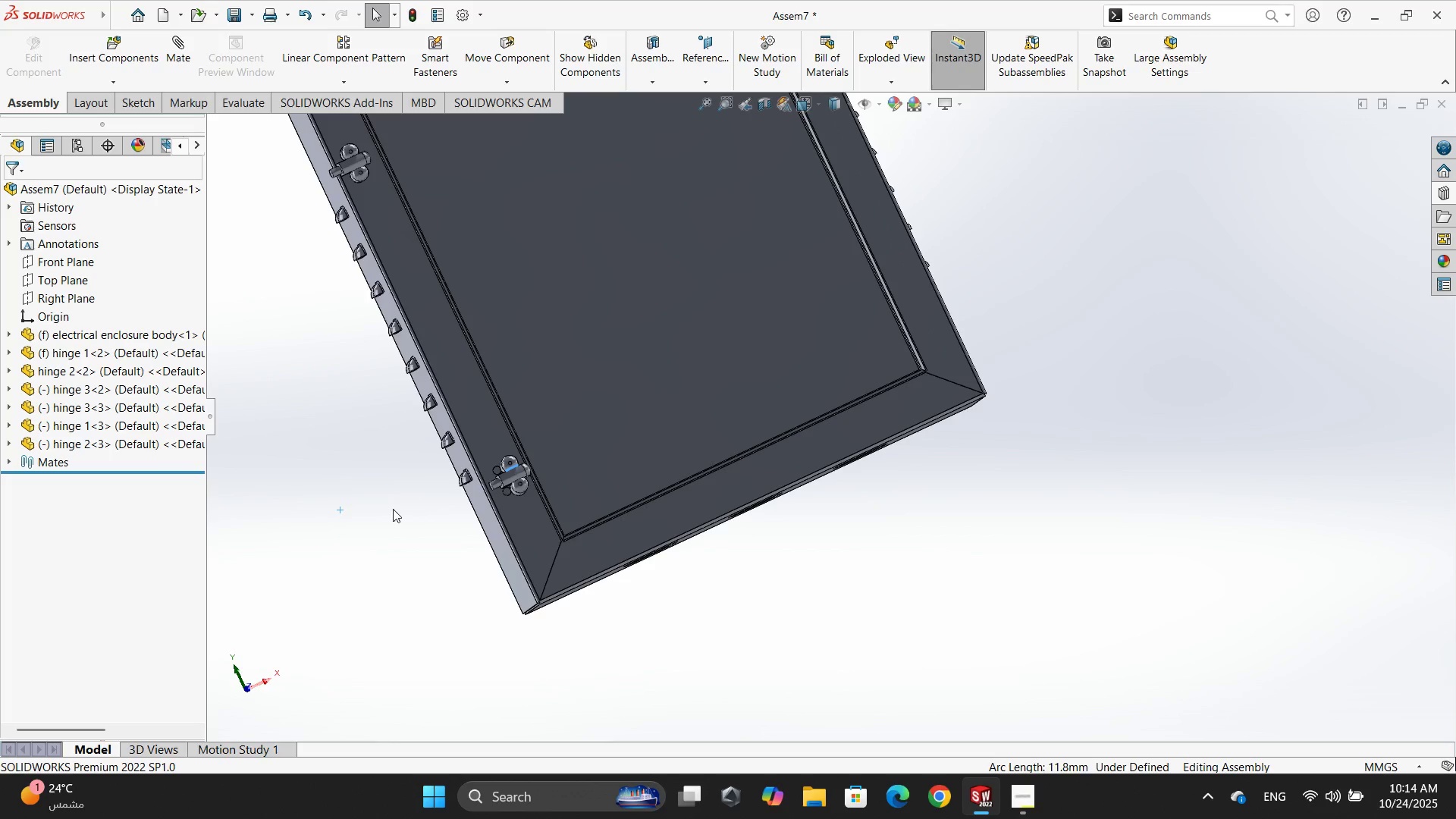 
left_click([352, 507])
 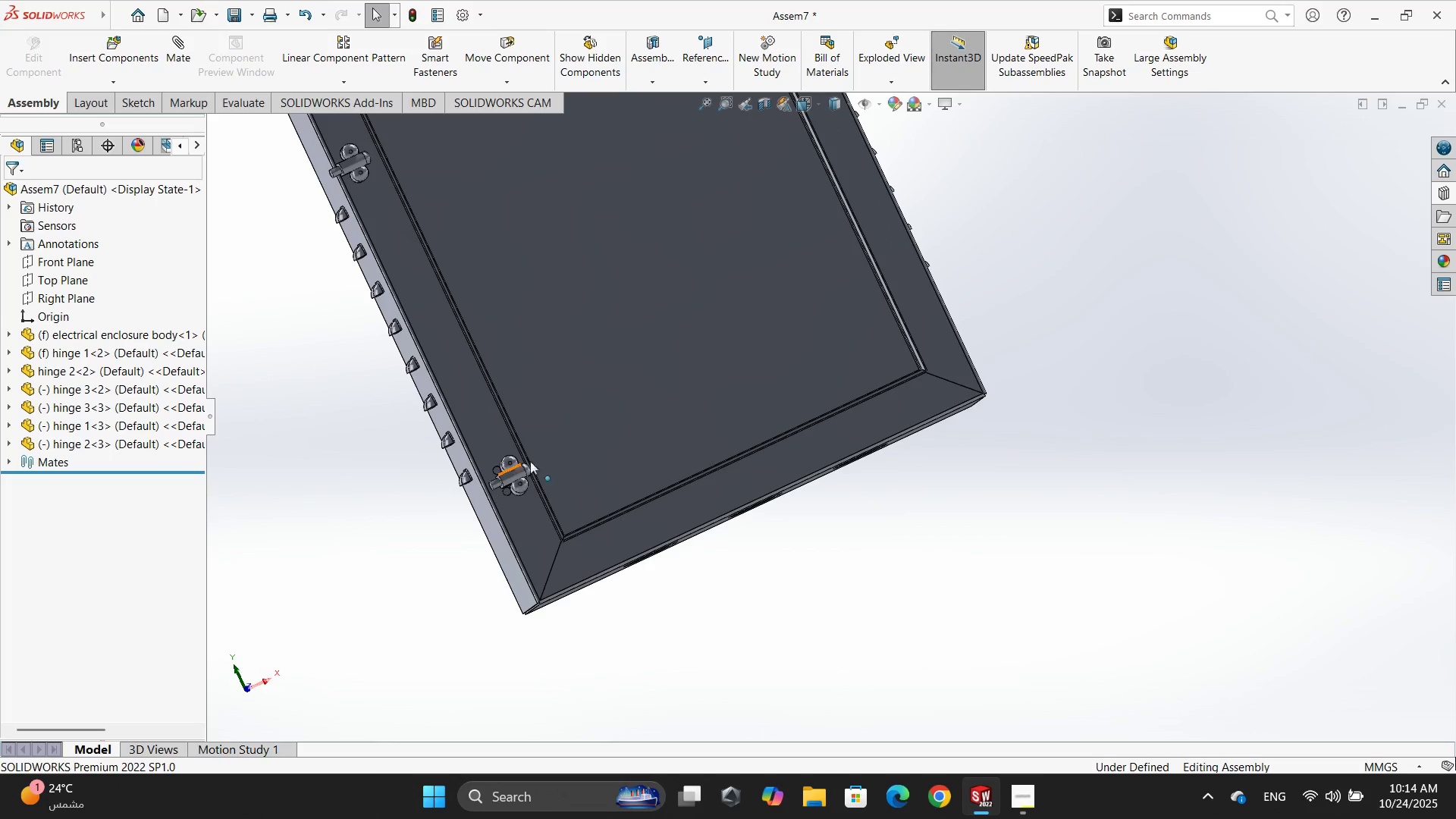 
scroll: coordinate [429, 431], scroll_direction: down, amount: 13.0
 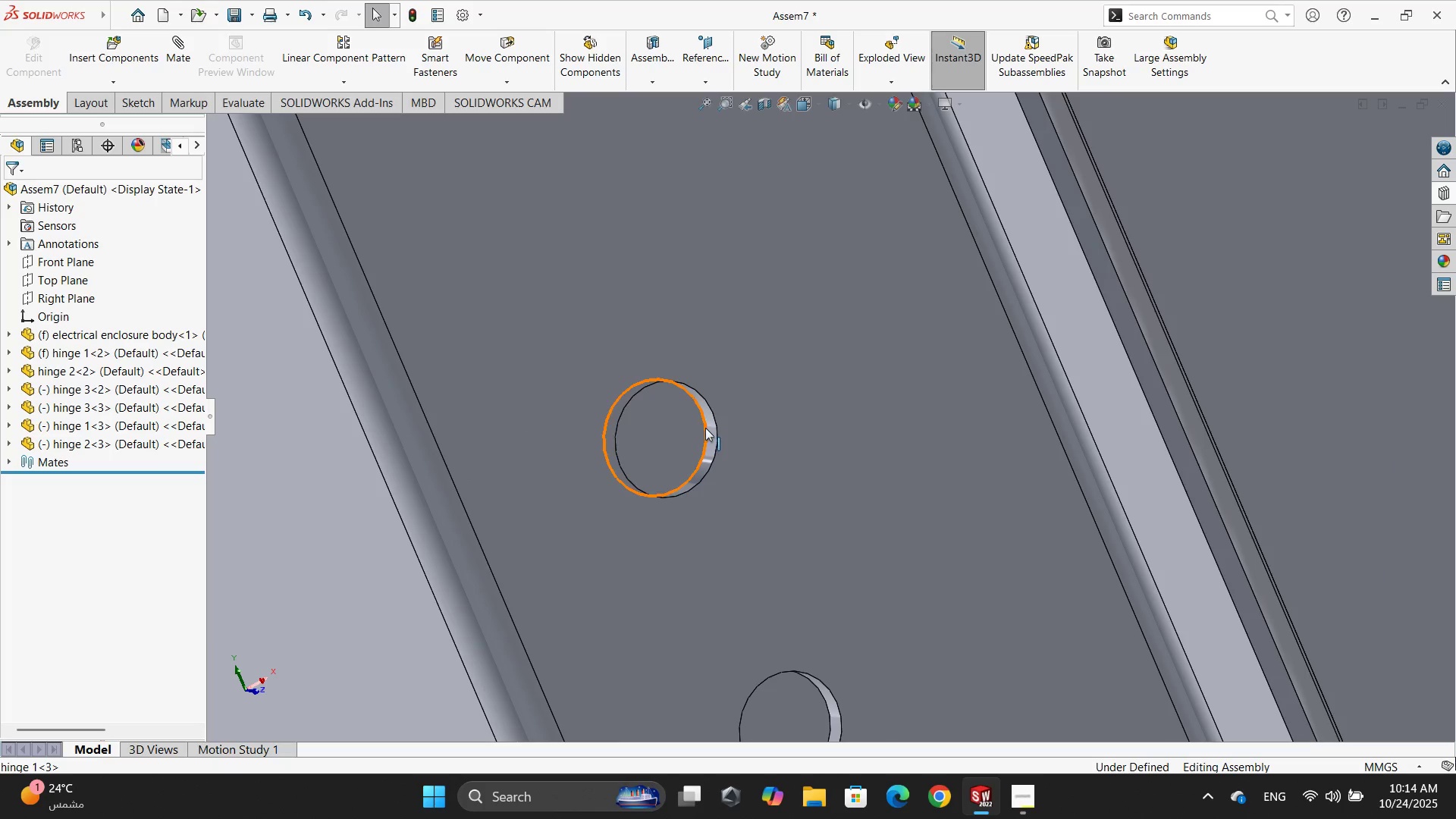 
left_click([710, 420])
 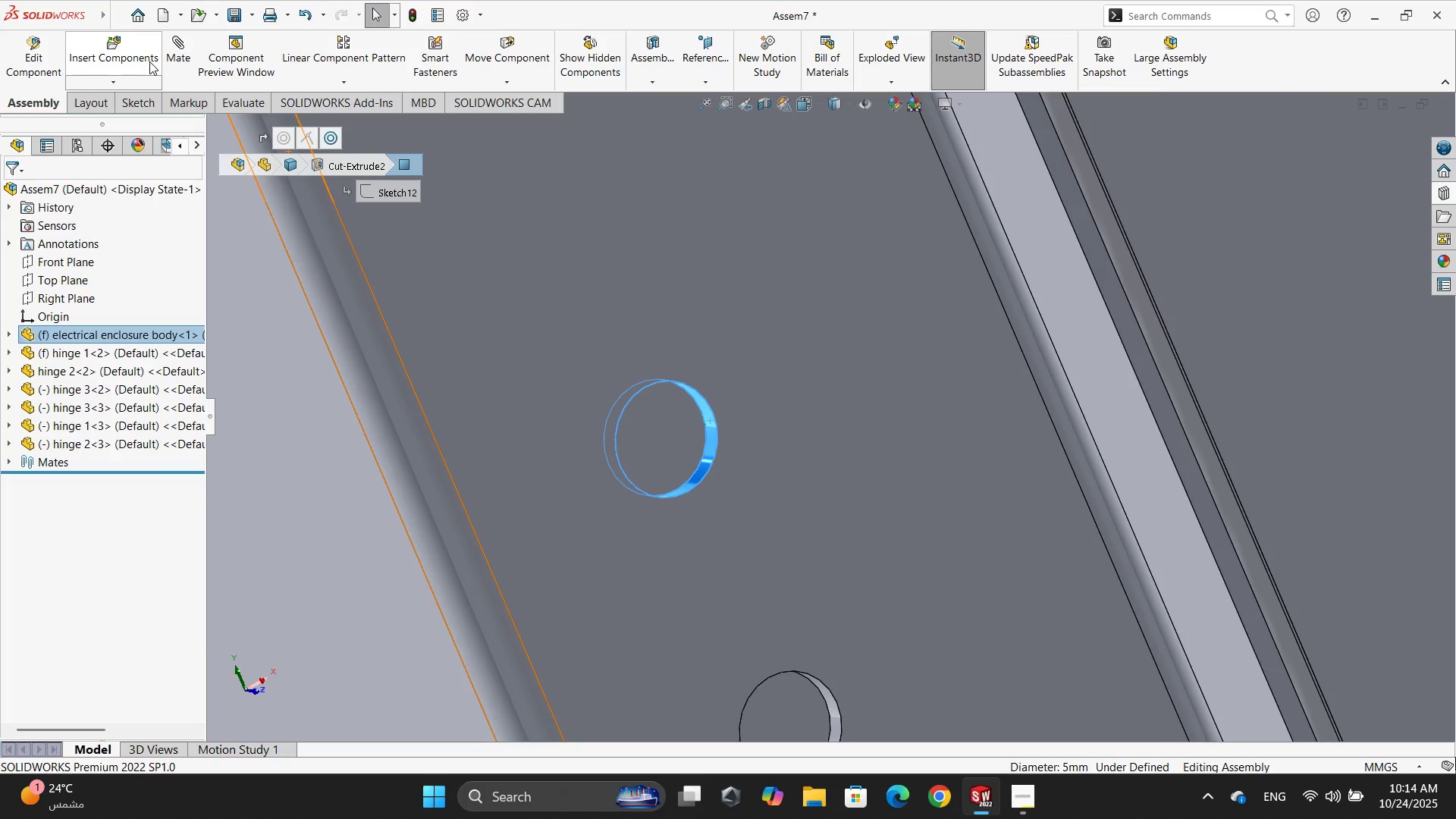 
left_click([185, 69])
 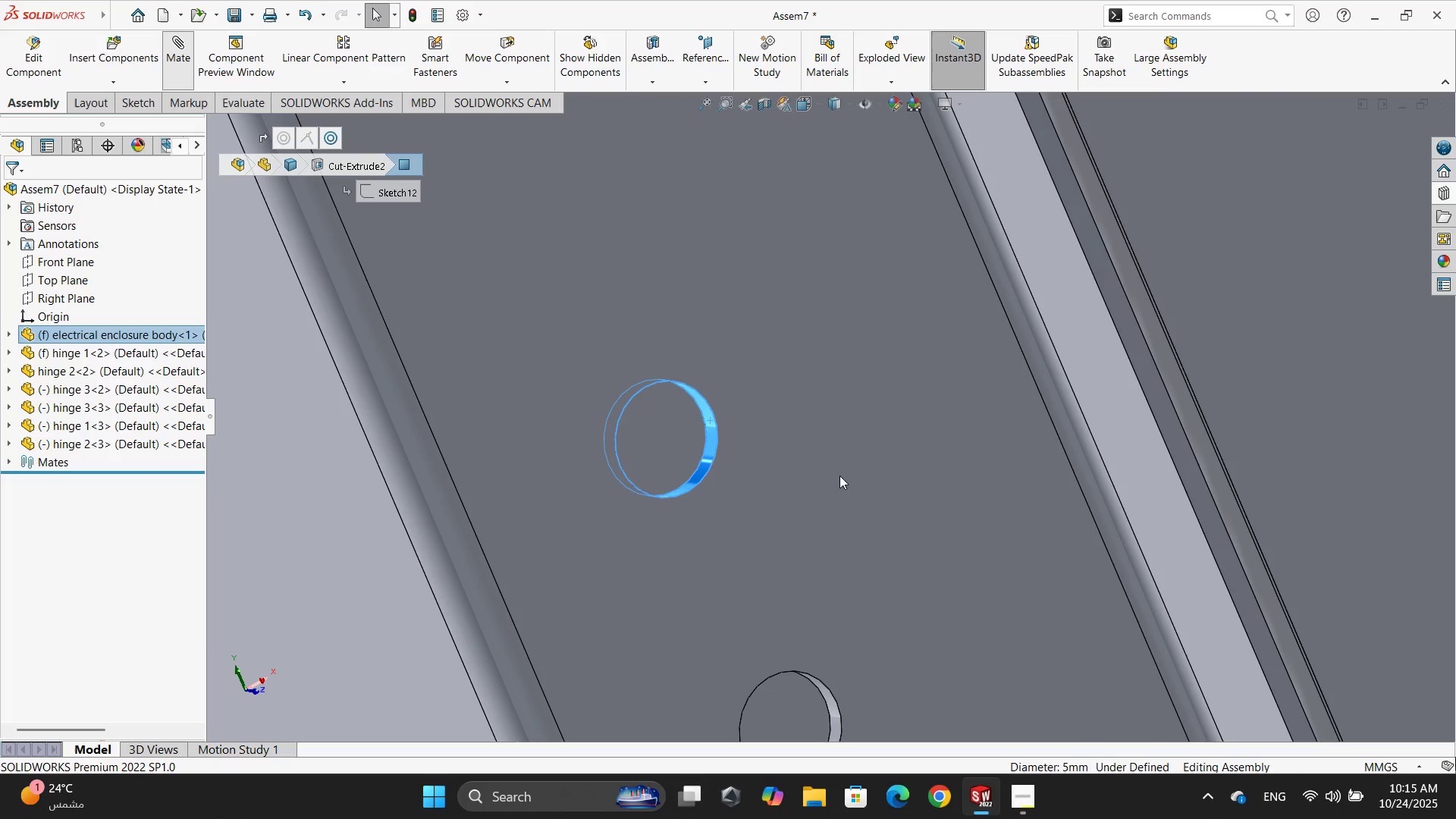 
scroll: coordinate [1263, 516], scroll_direction: up, amount: 9.0
 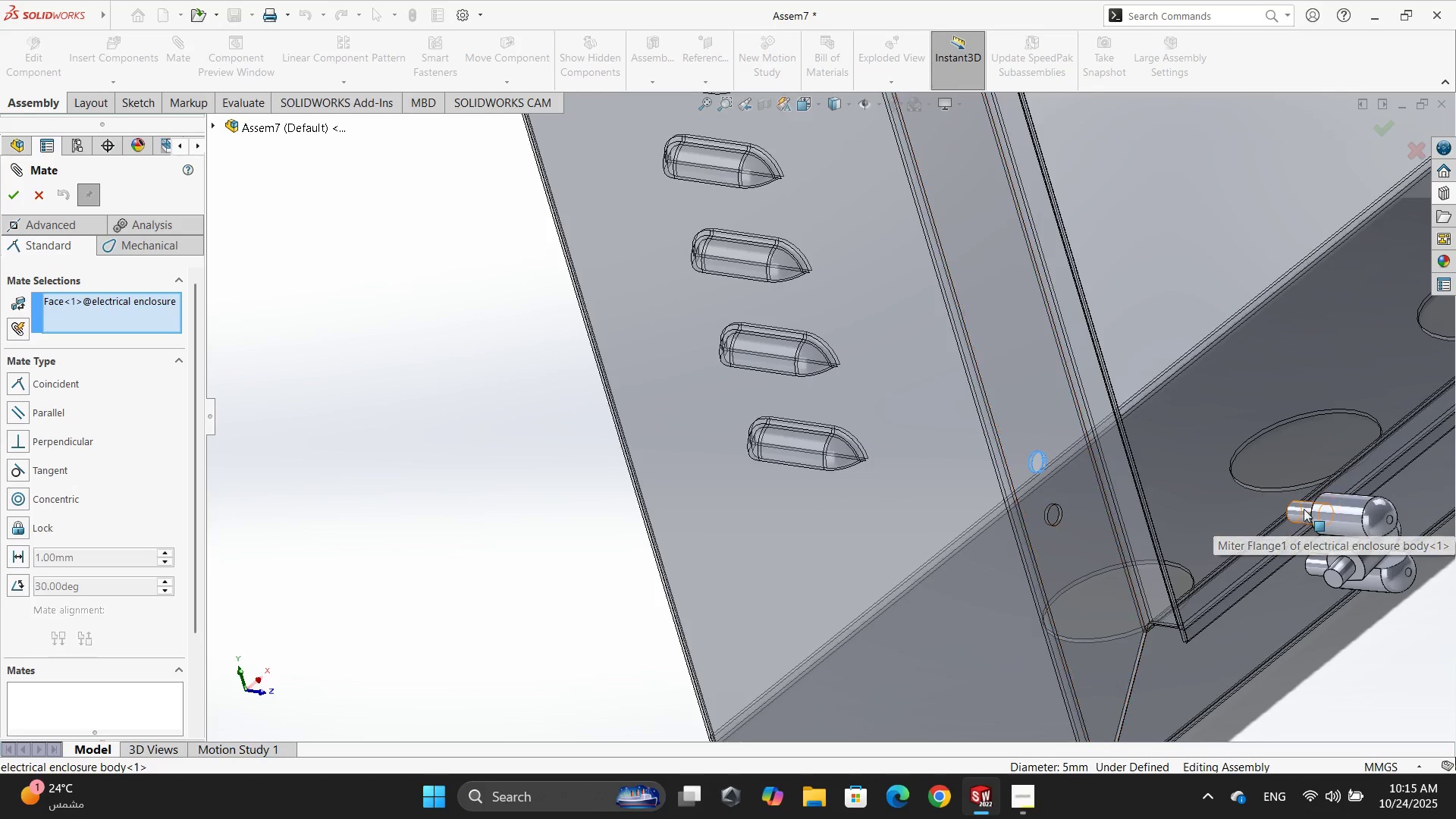 
left_click([1304, 510])
 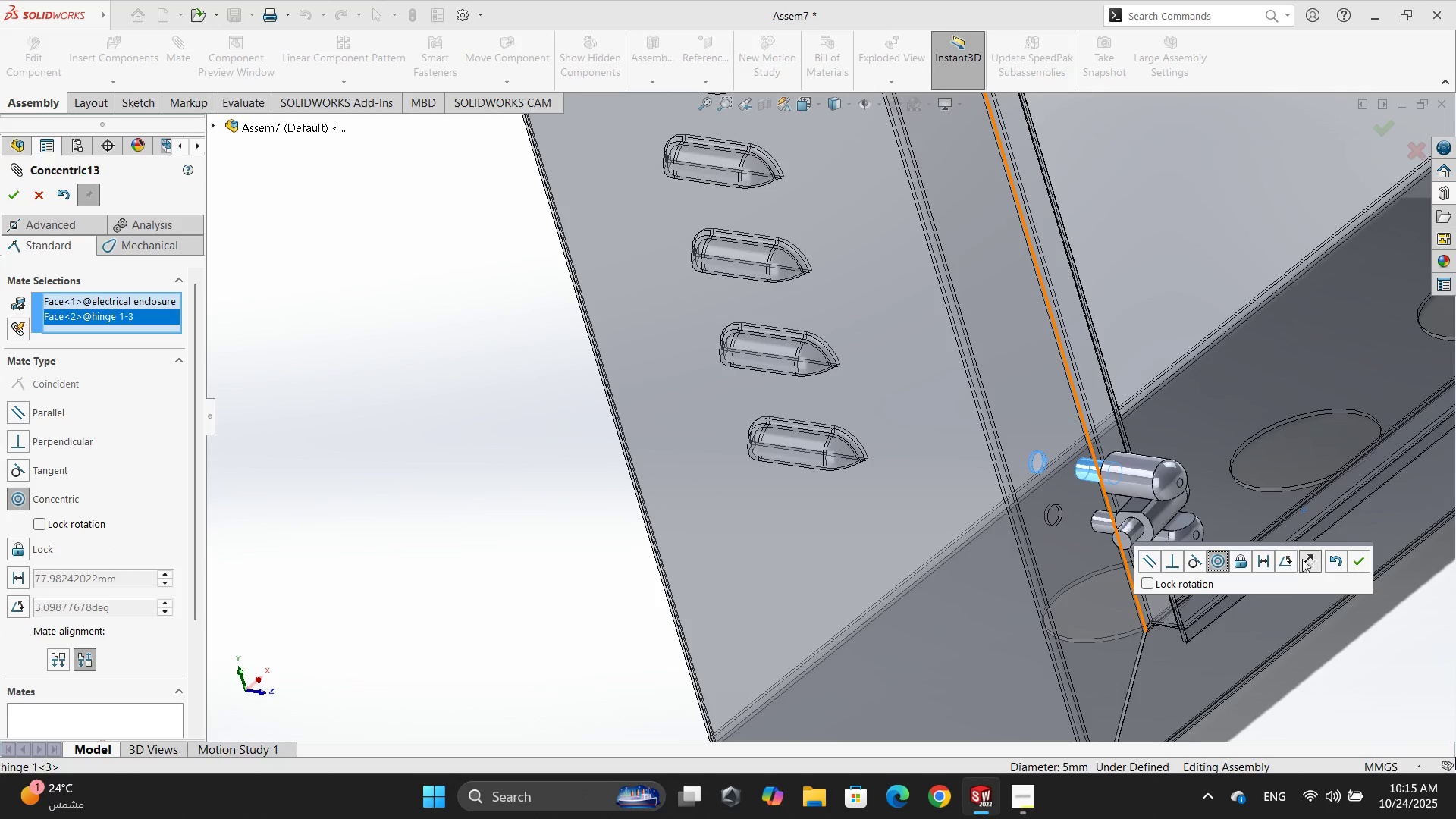 
left_click([1357, 554])
 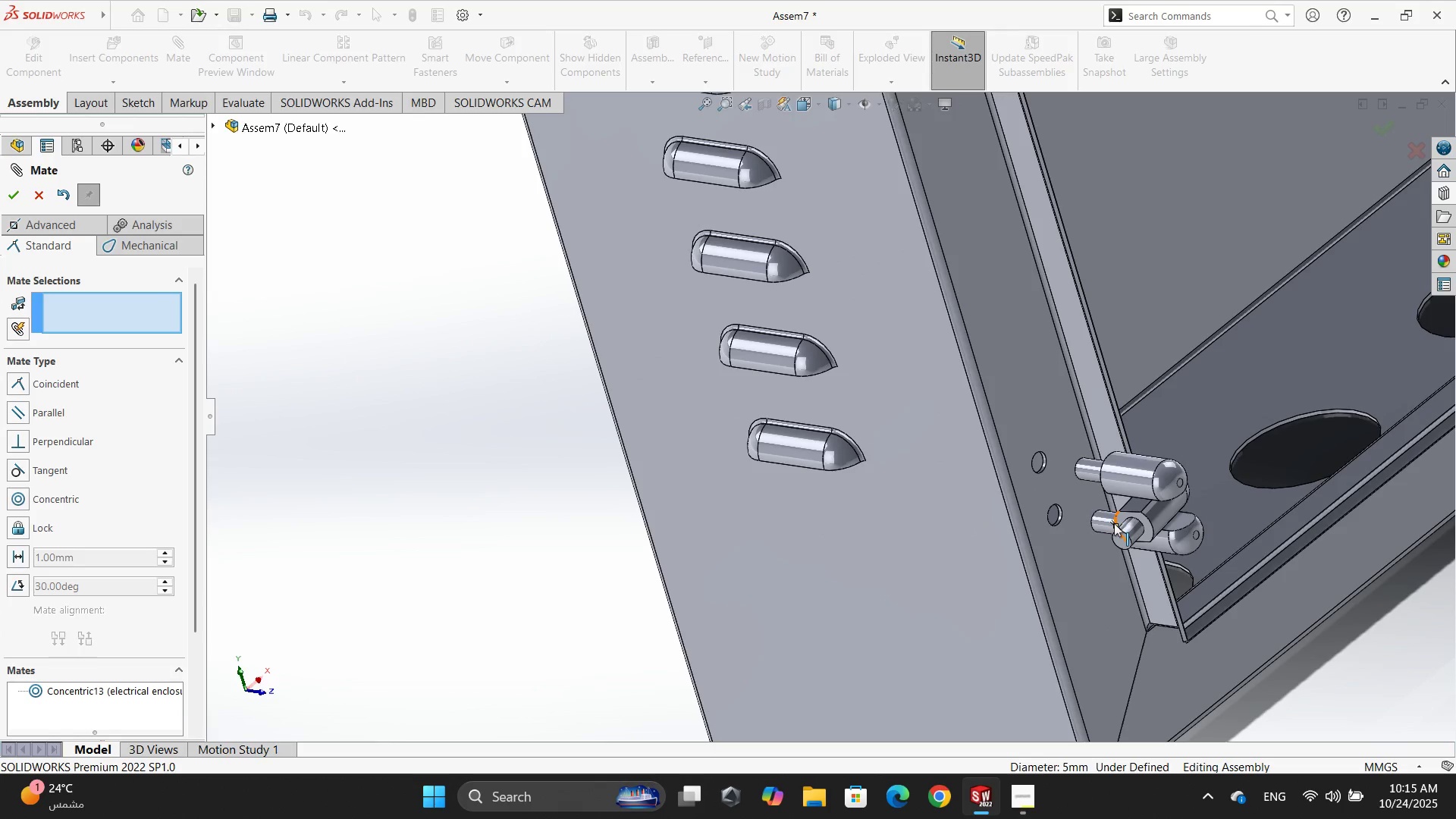 
left_click([1108, 523])
 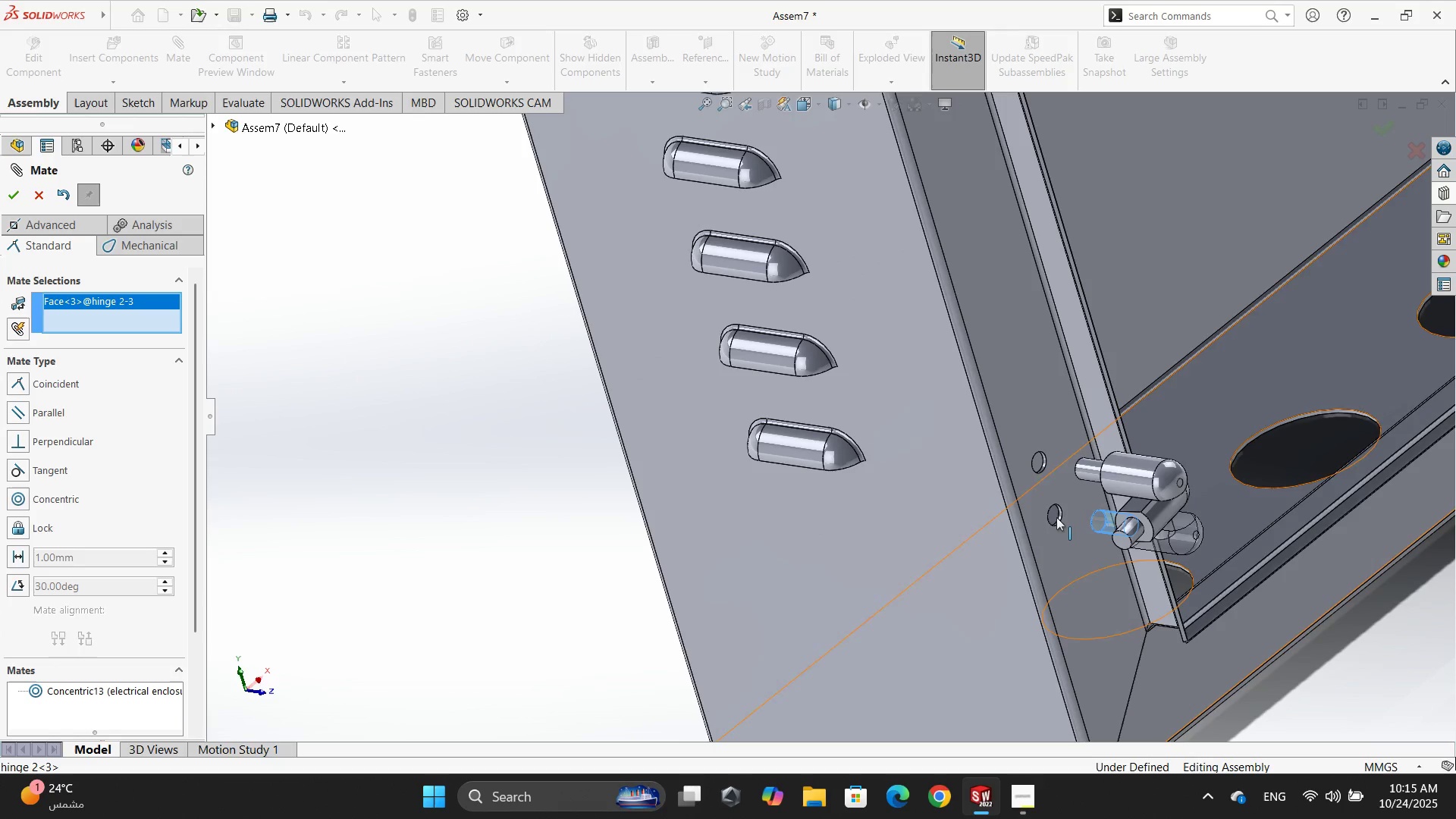 
scroll: coordinate [1070, 515], scroll_direction: down, amount: 7.0
 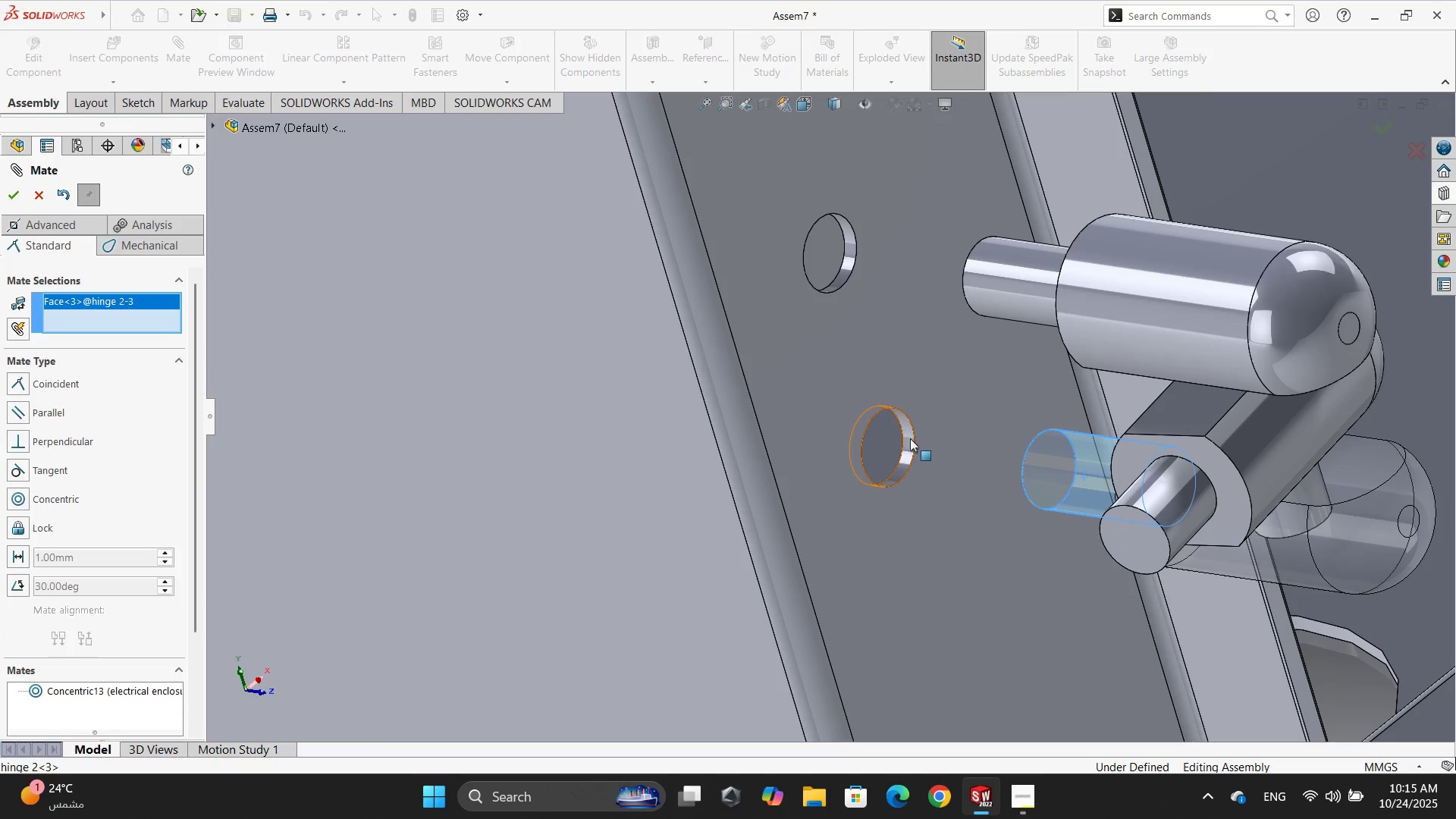 
left_click([910, 439])
 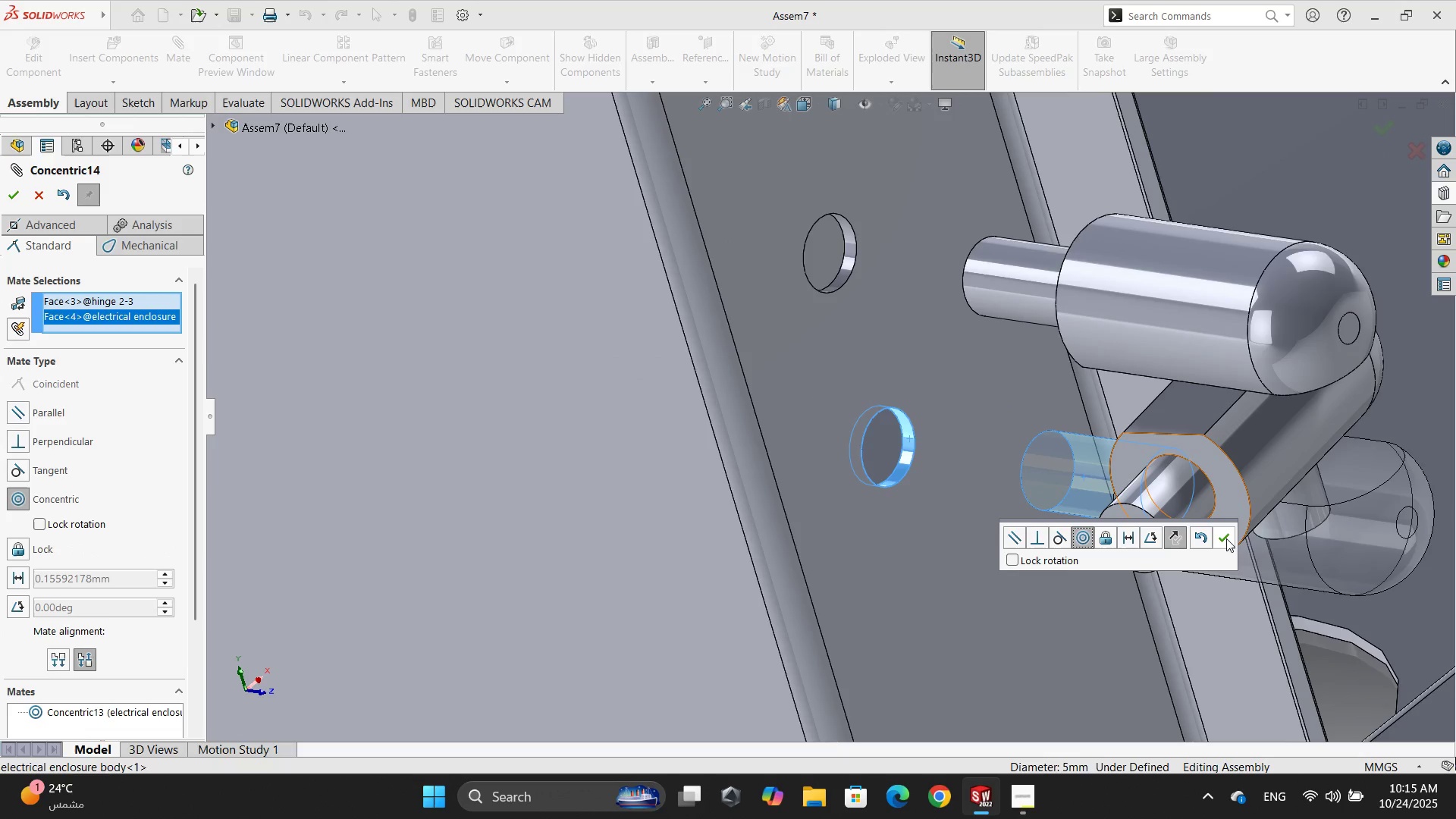 
left_click([1225, 538])
 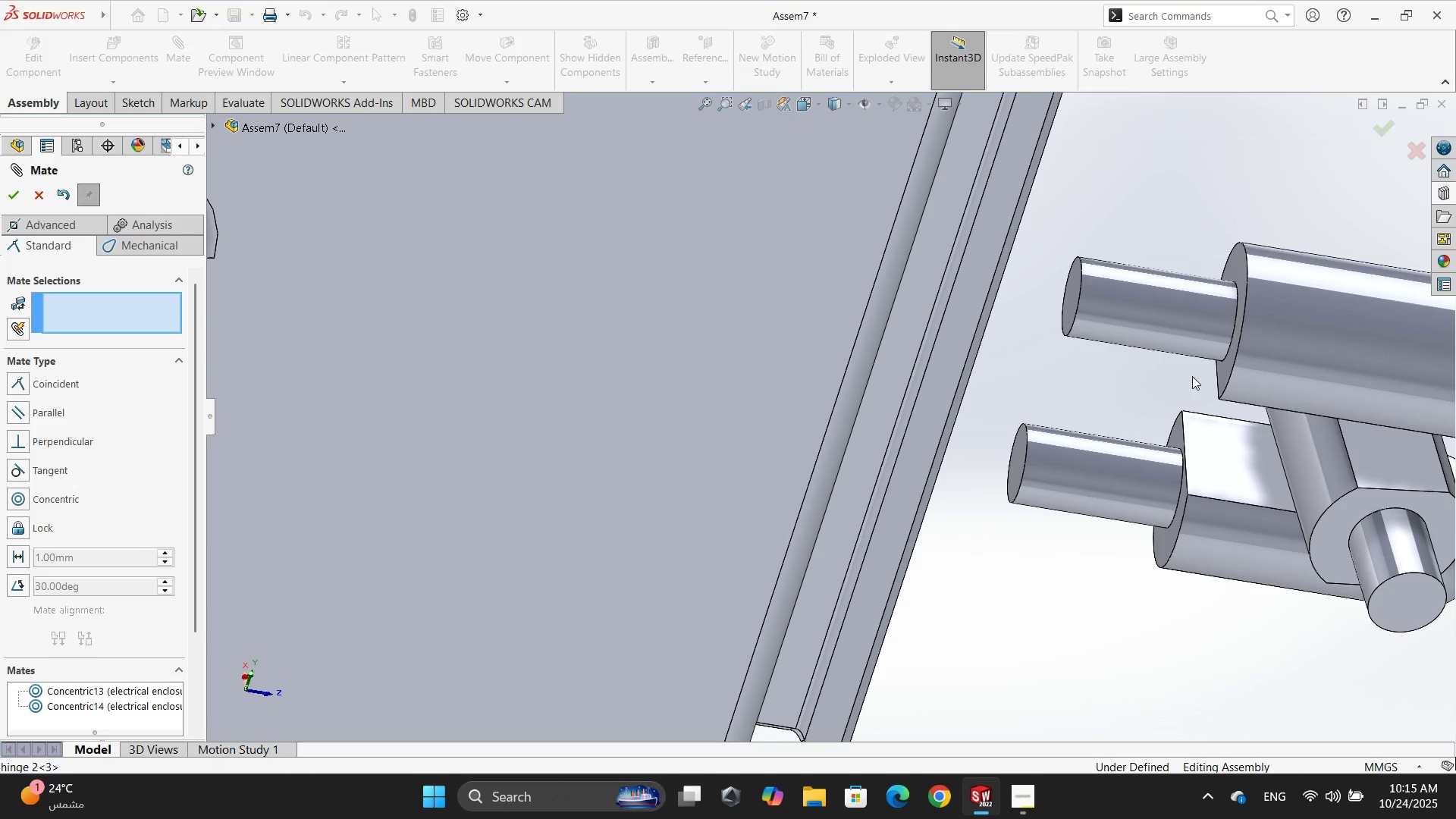 
left_click([1235, 262])
 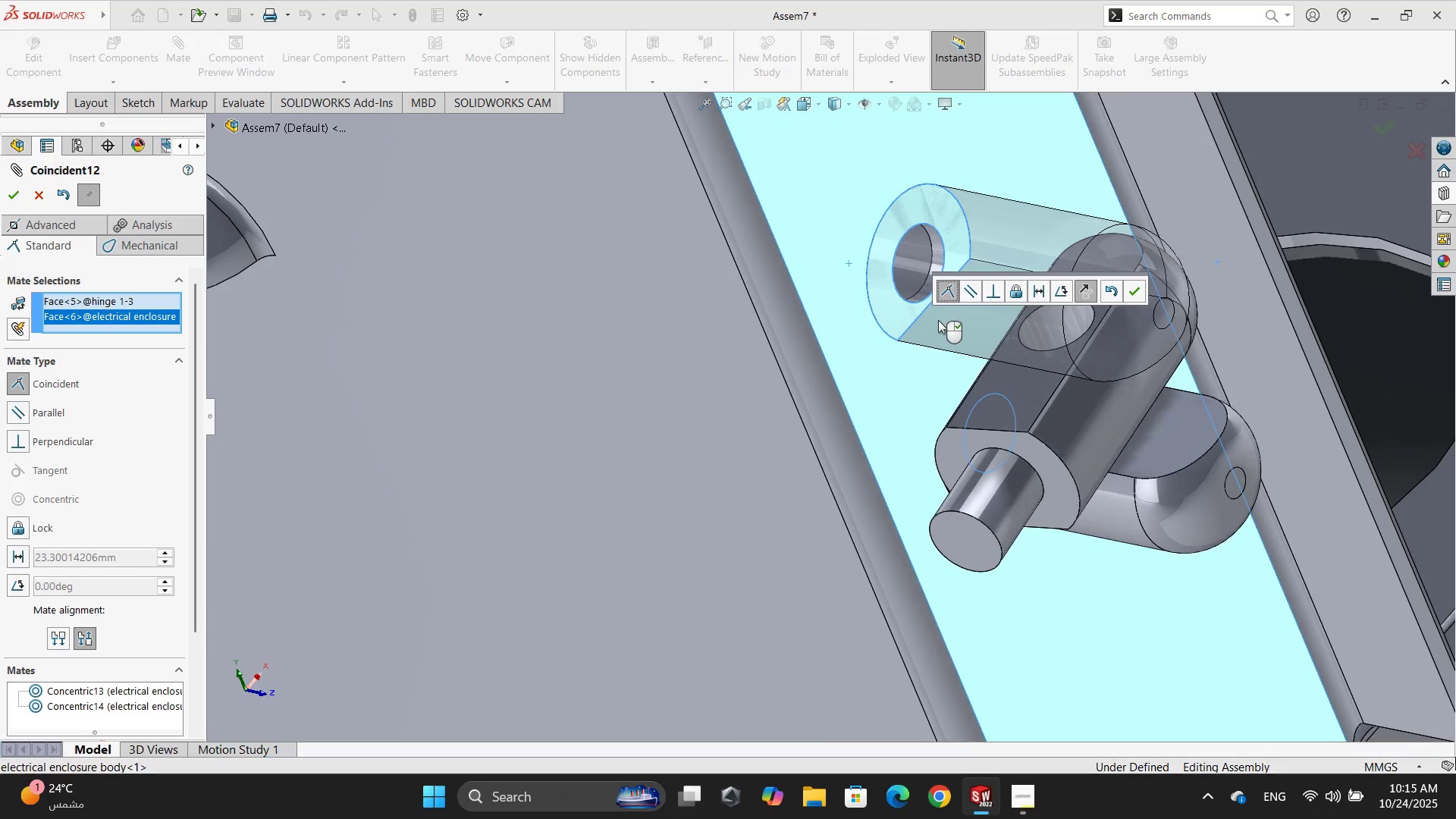 
left_click([1137, 292])
 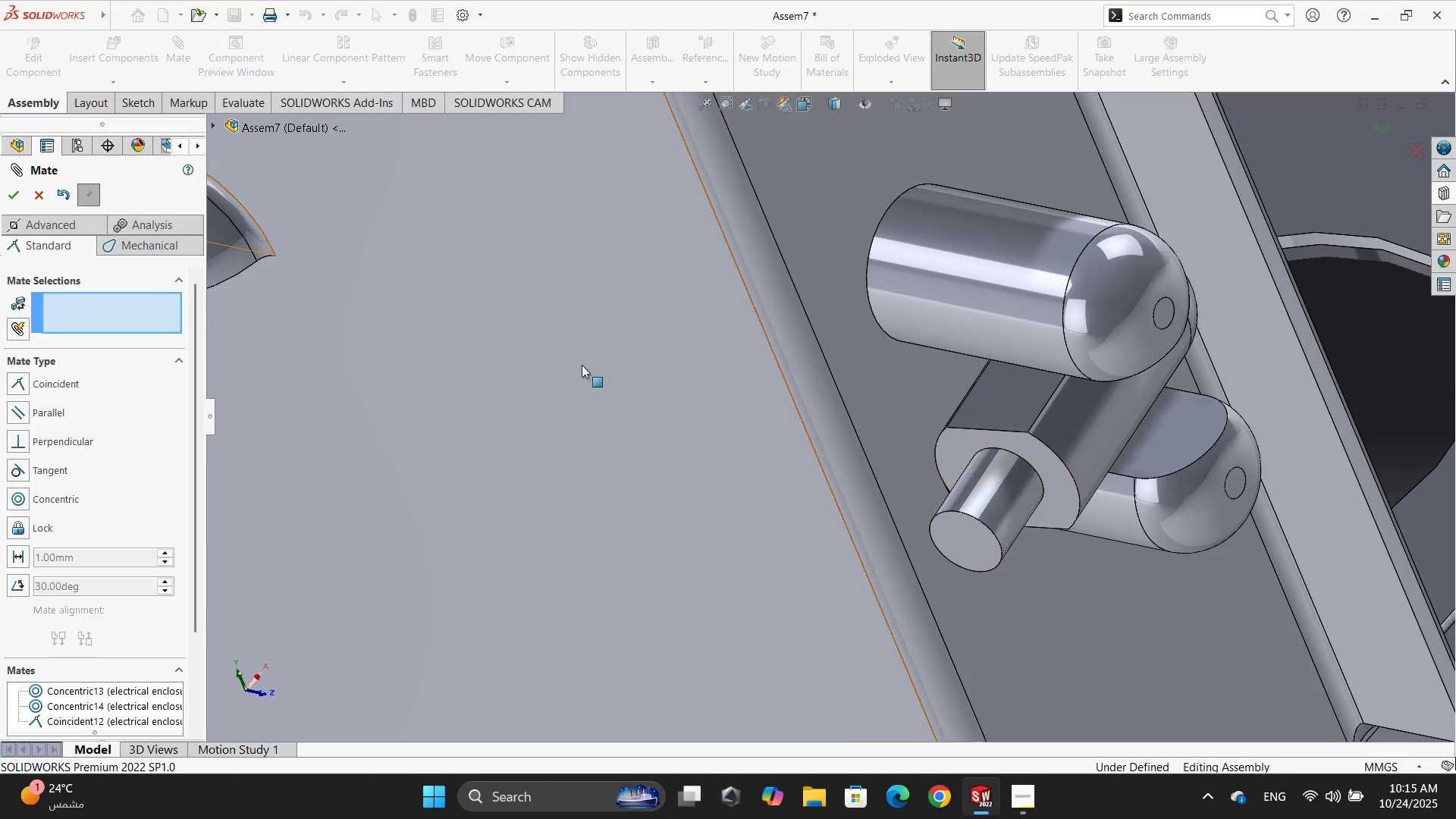 
key(Tab)
 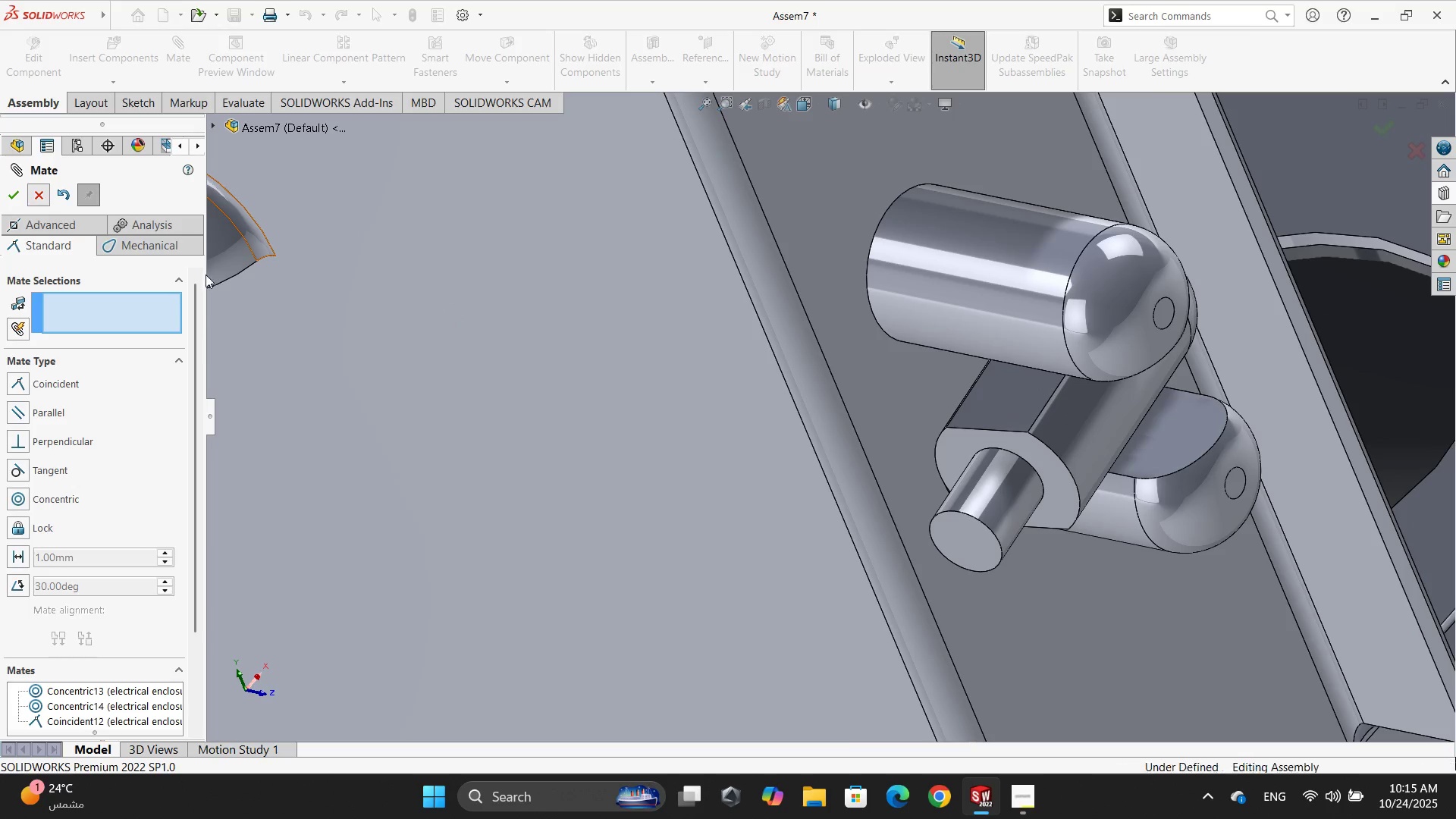 
left_click_drag(start_coordinate=[1045, 413], to_coordinate=[1153, 479])
 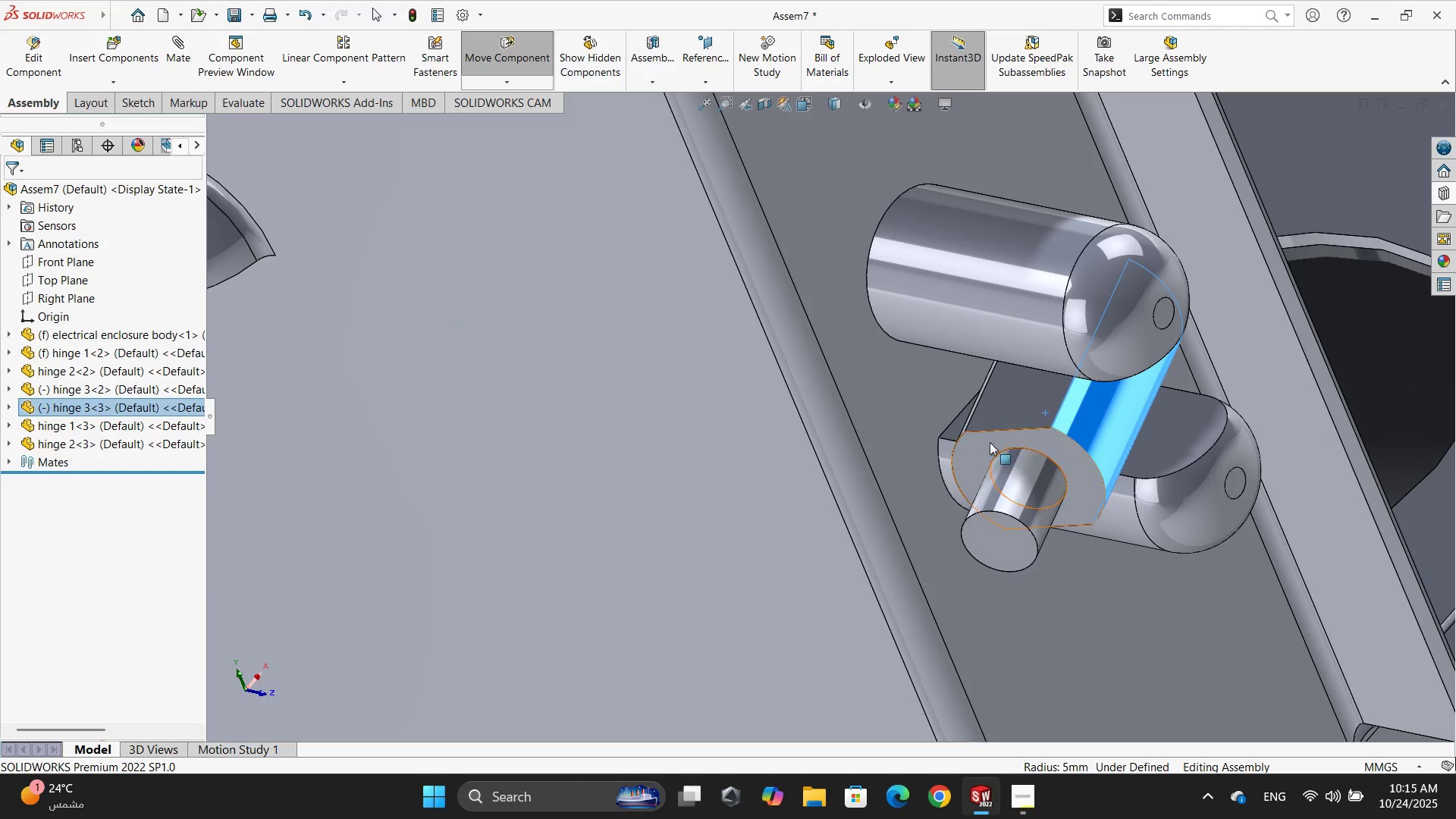 
scroll: coordinate [992, 423], scroll_direction: up, amount: 6.0
 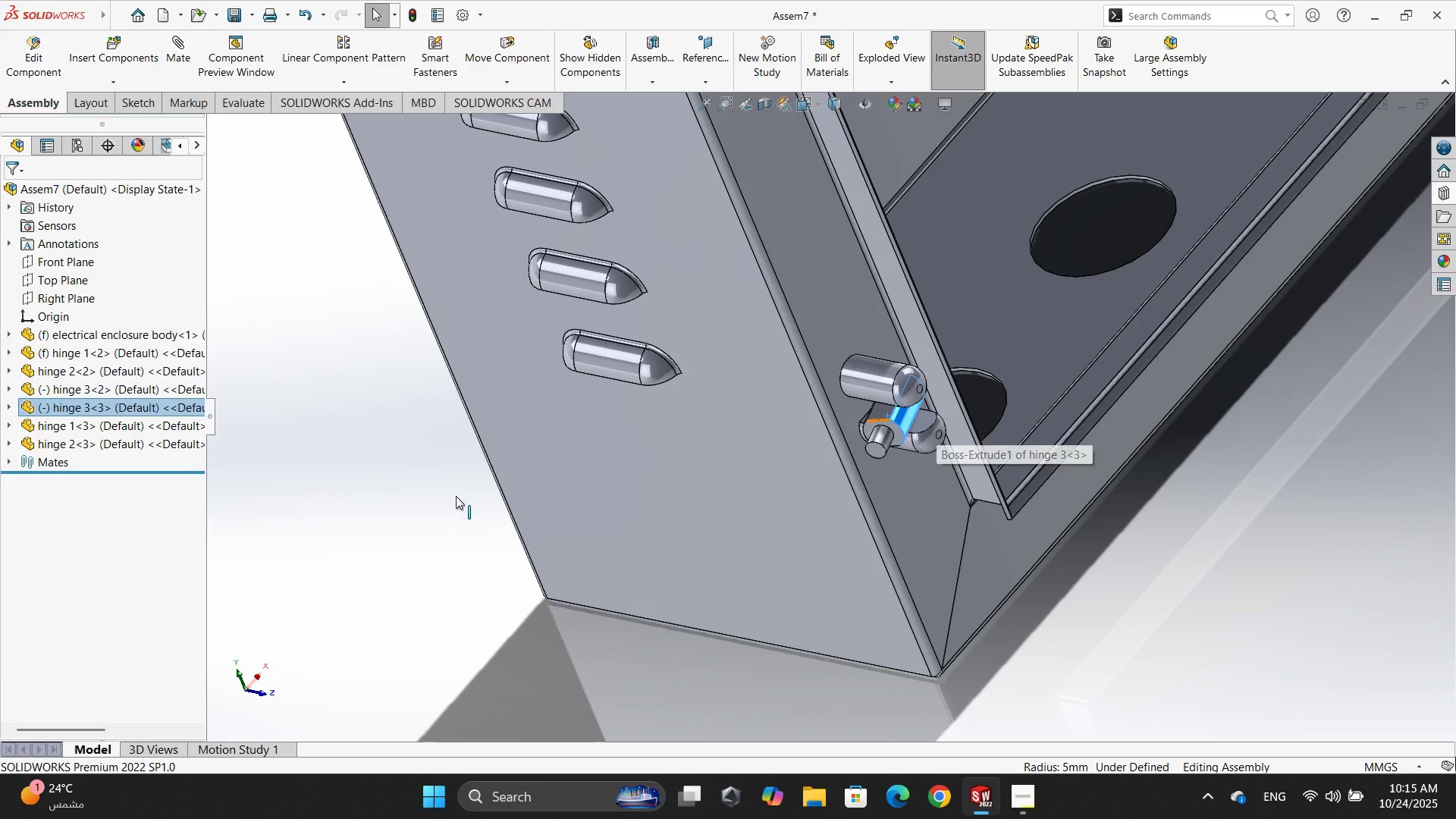 
left_click([377, 513])
 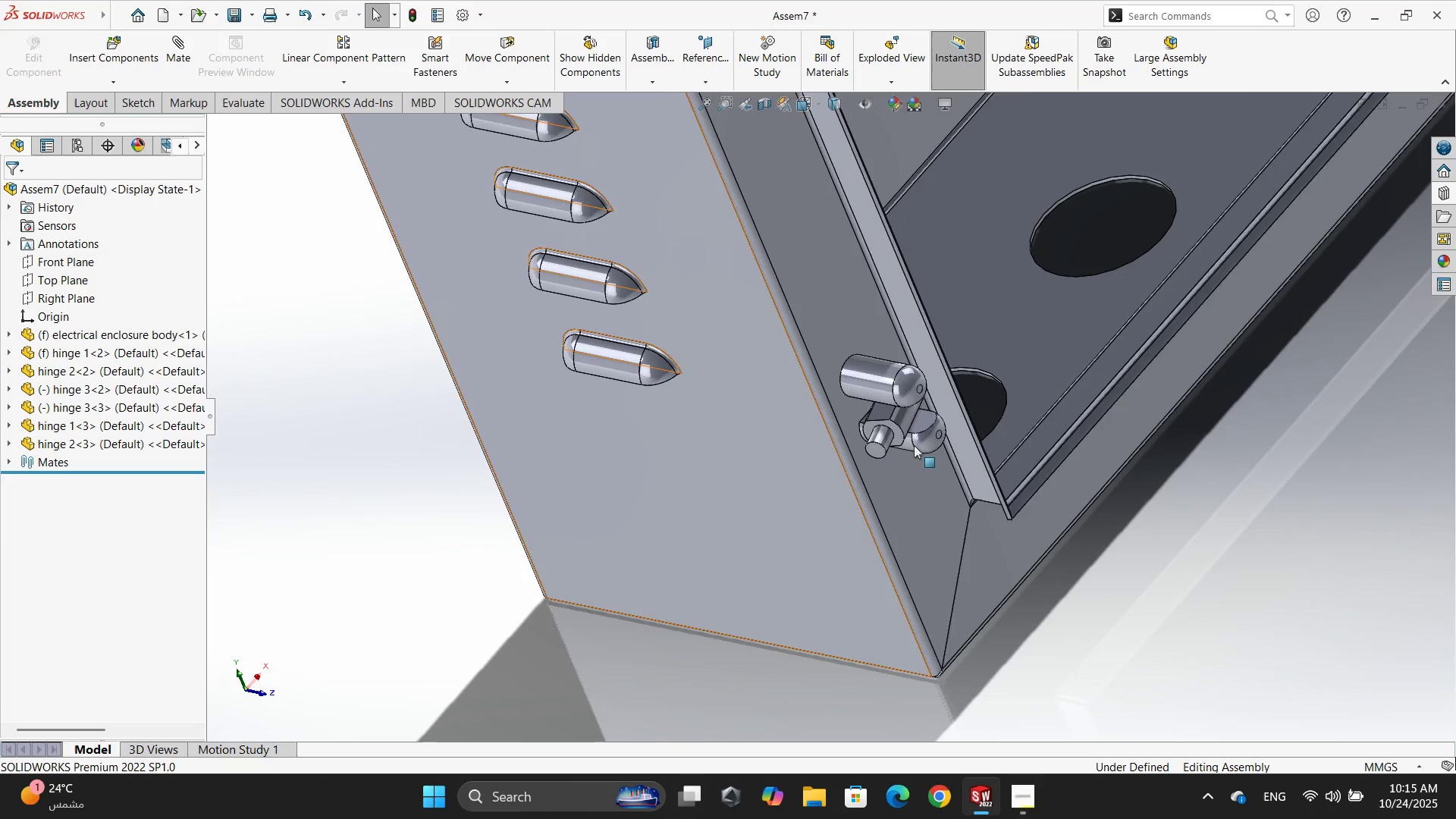 
scroll: coordinate [912, 350], scroll_direction: up, amount: 8.0
 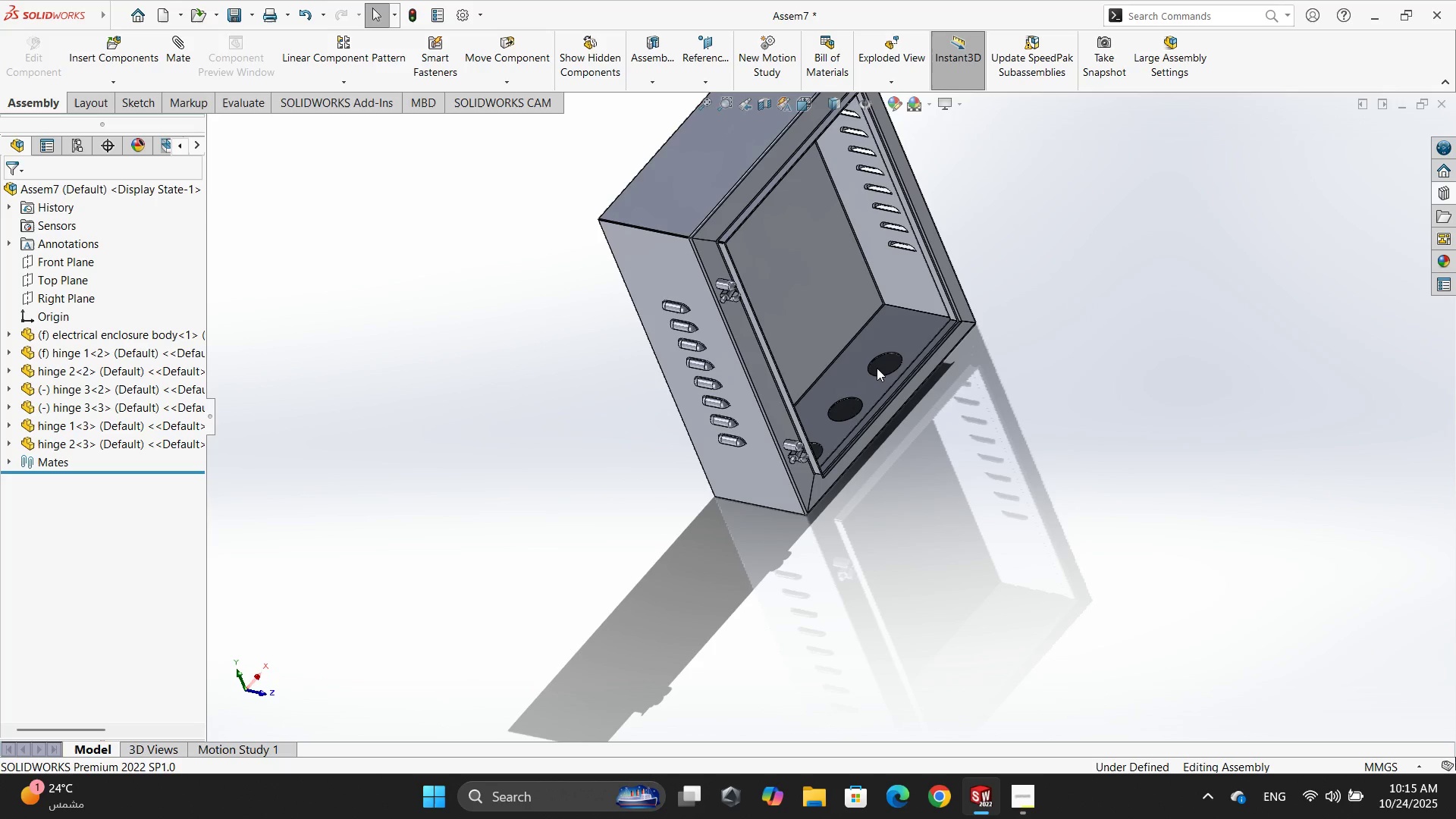 
wait(10.5)
 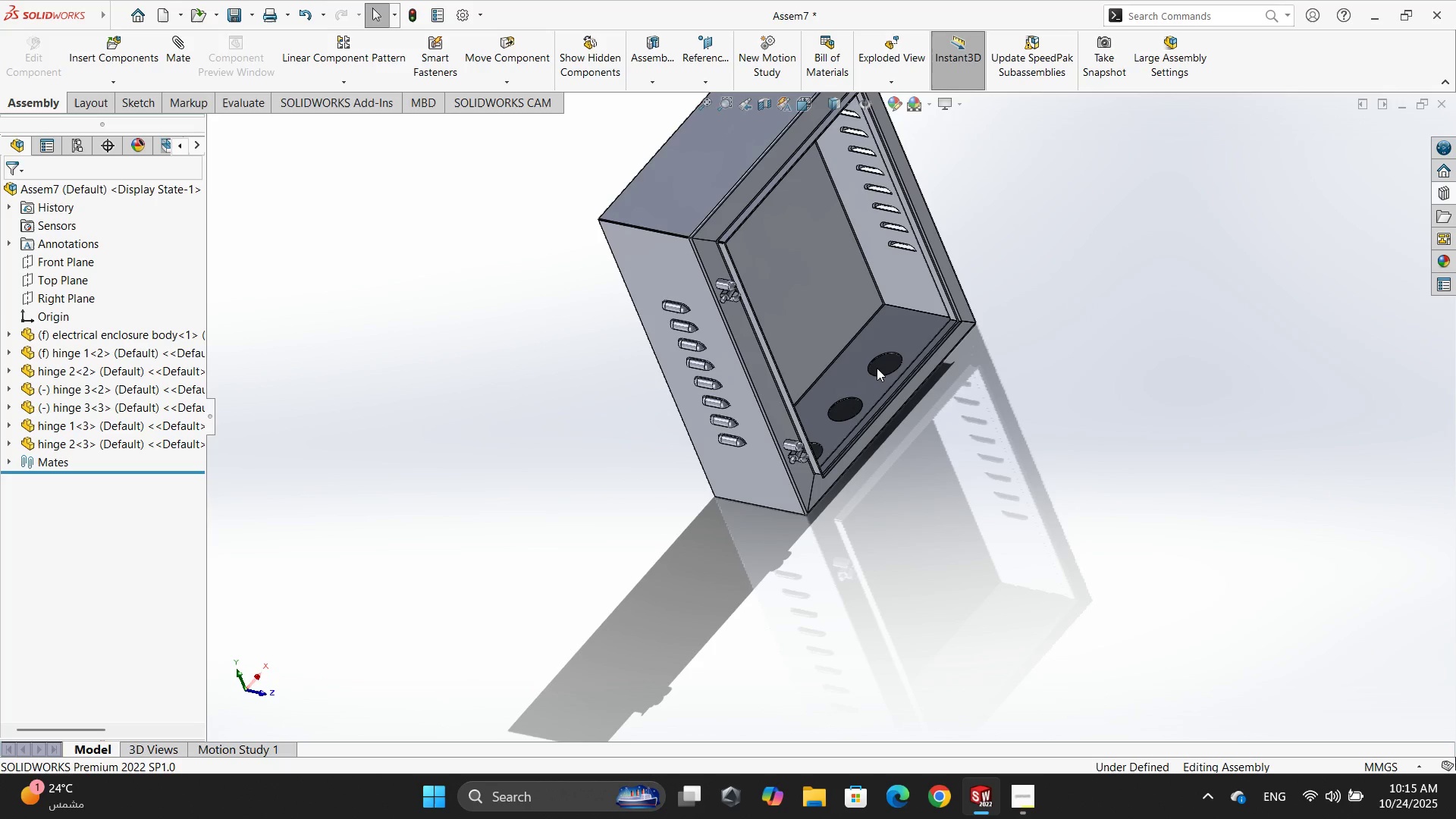 
key(Space)
 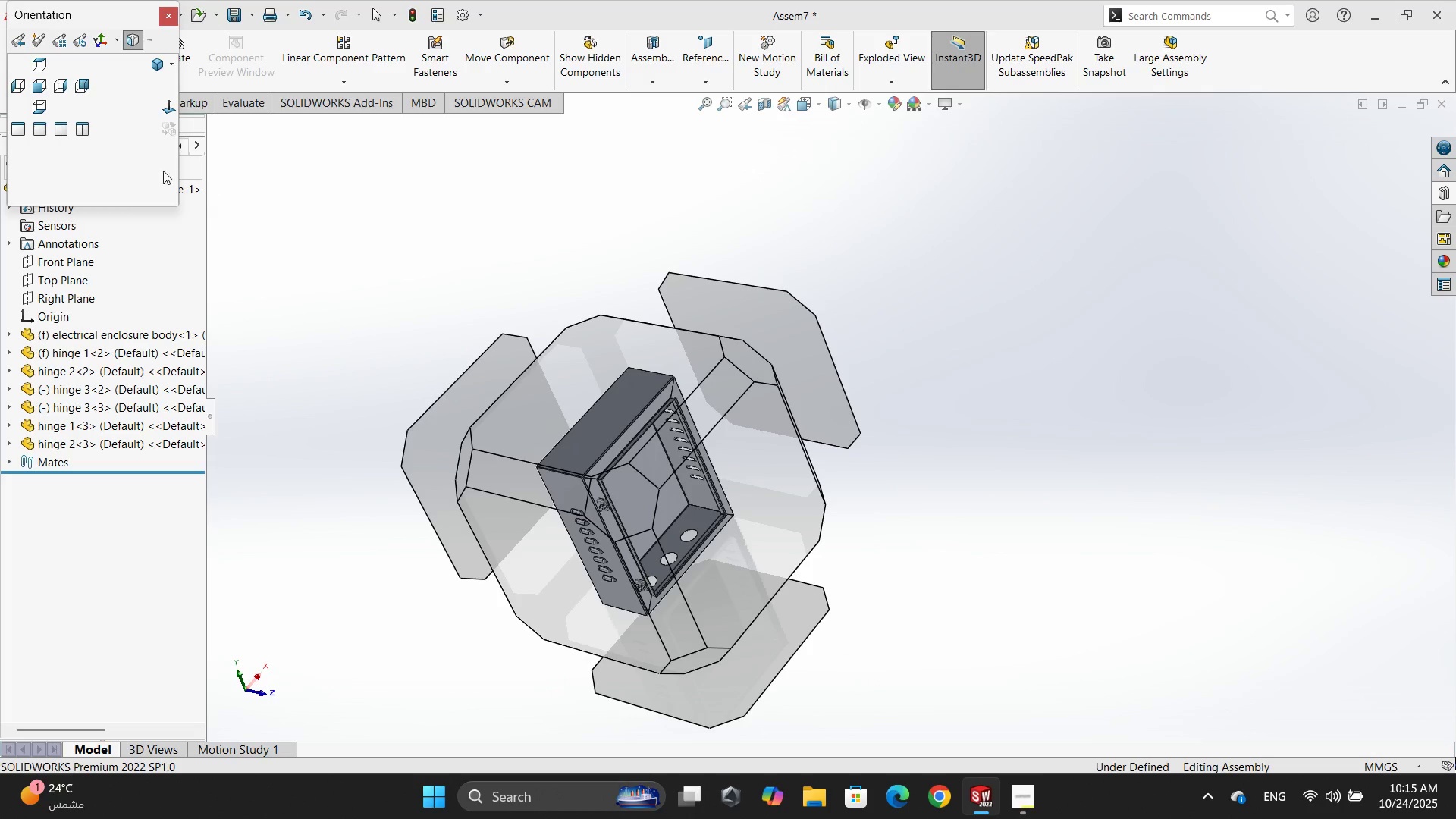 
left_click([158, 62])
 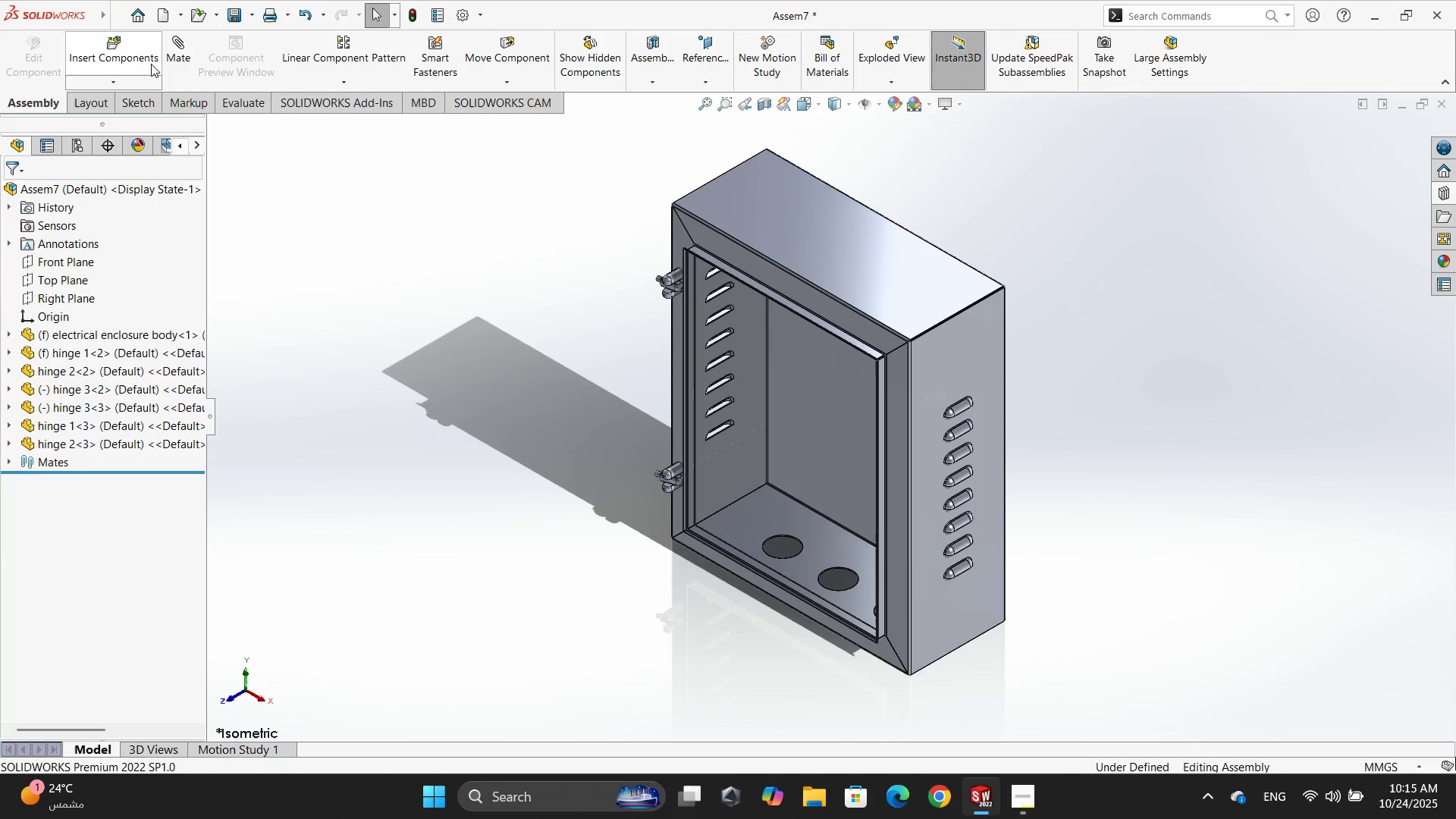 
left_click([58, 401])
 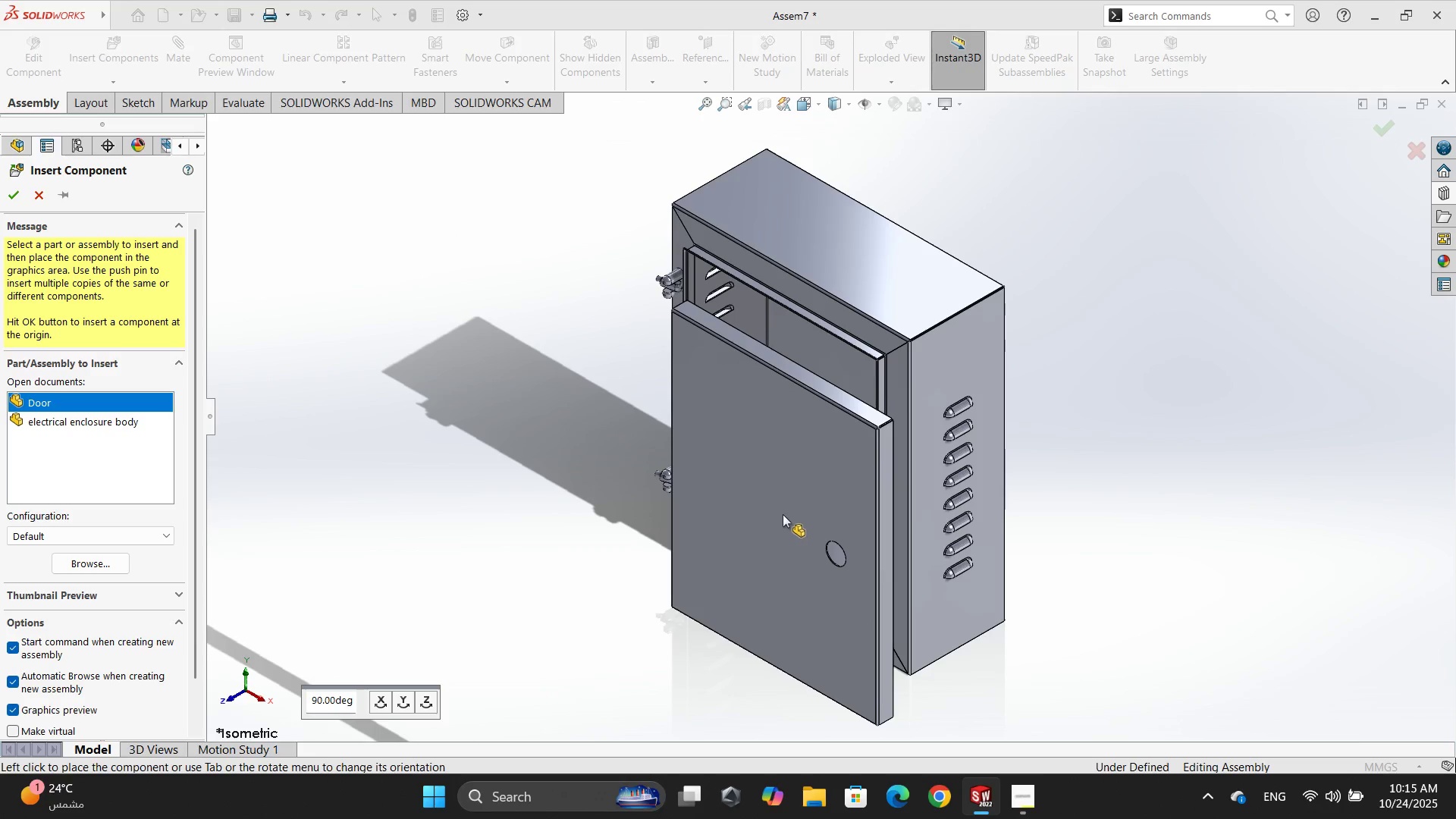 
left_click([732, 497])
 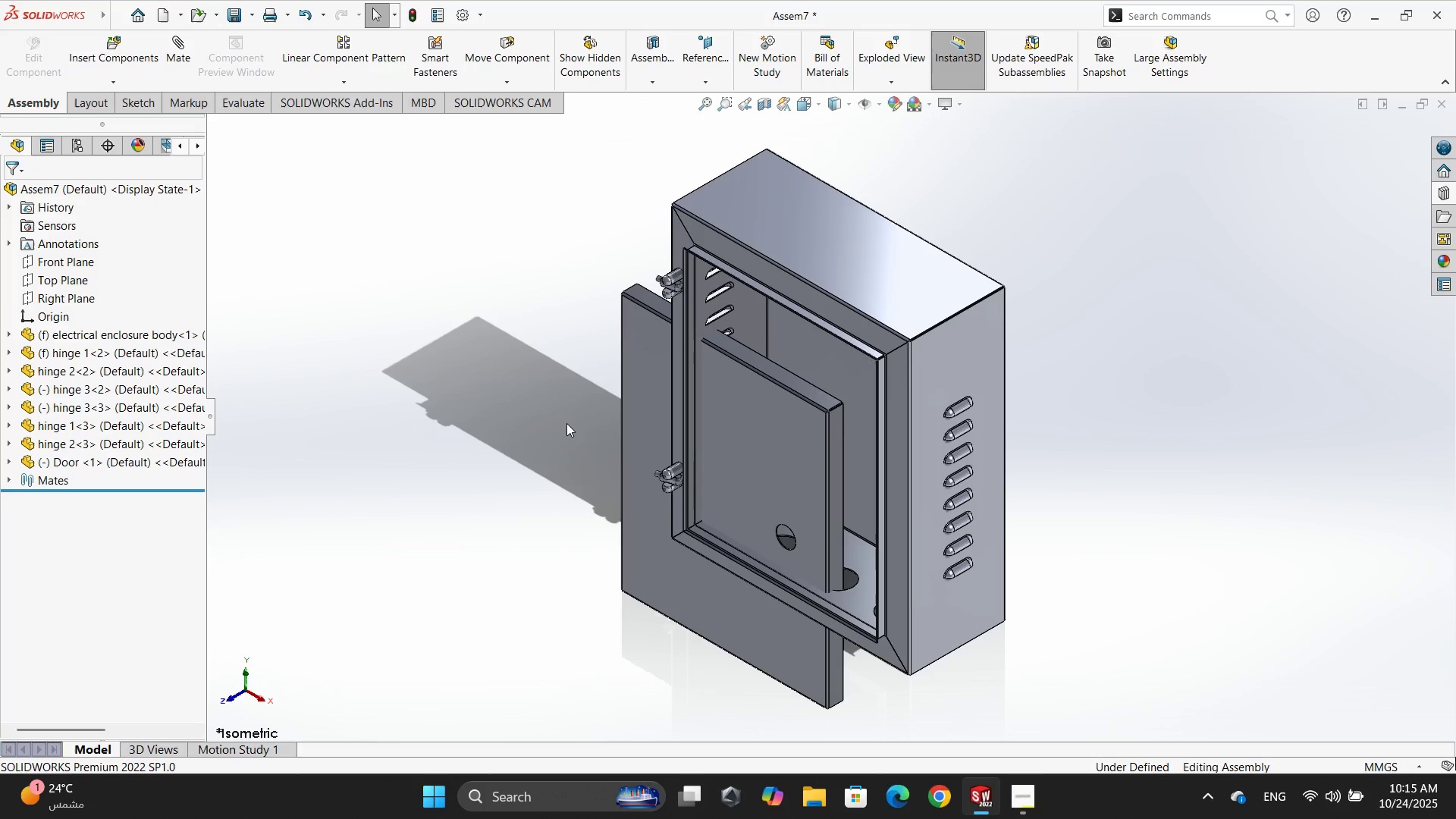 
left_click_drag(start_coordinate=[718, 398], to_coordinate=[608, 427])
 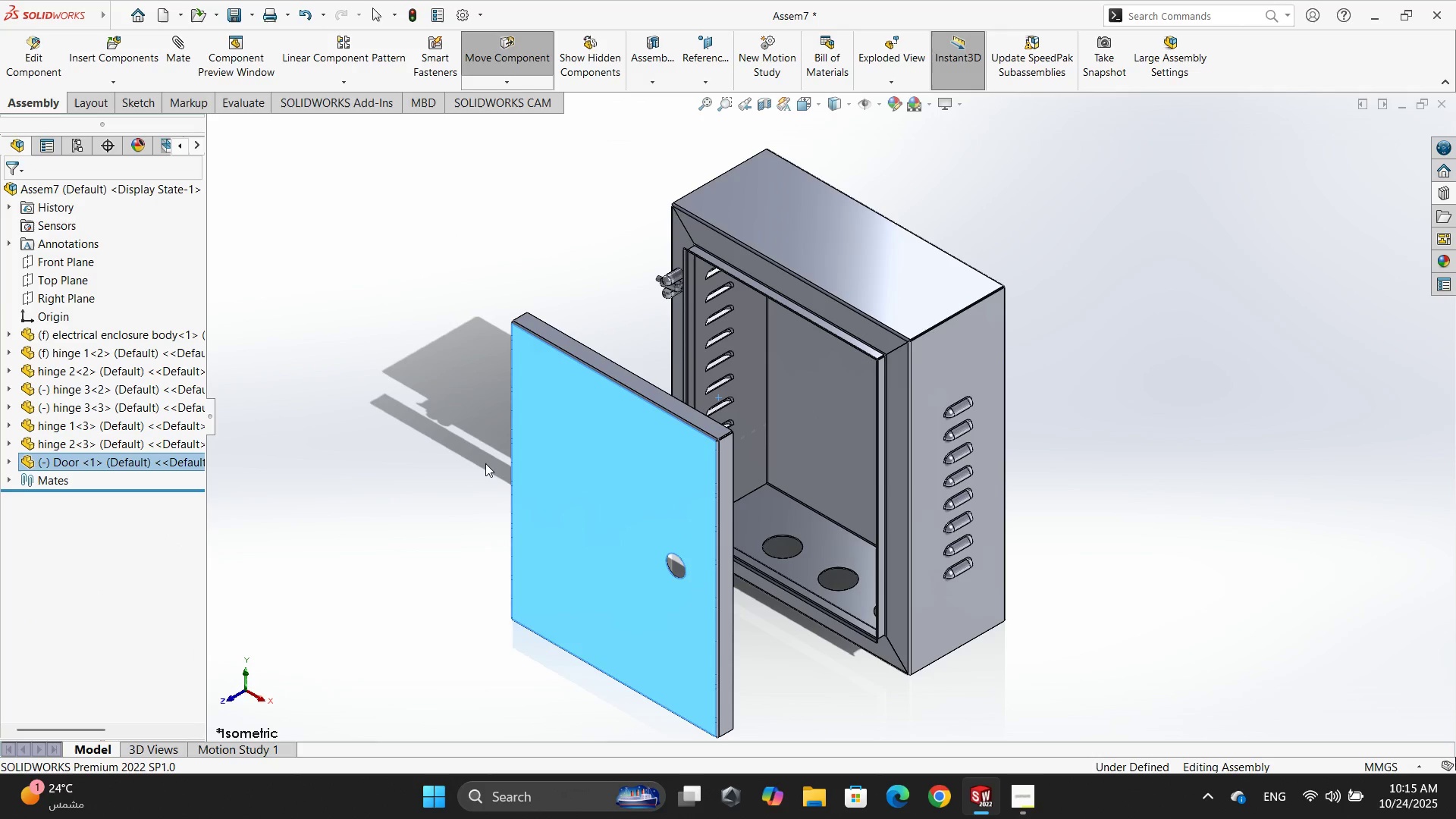 
left_click([455, 461])
 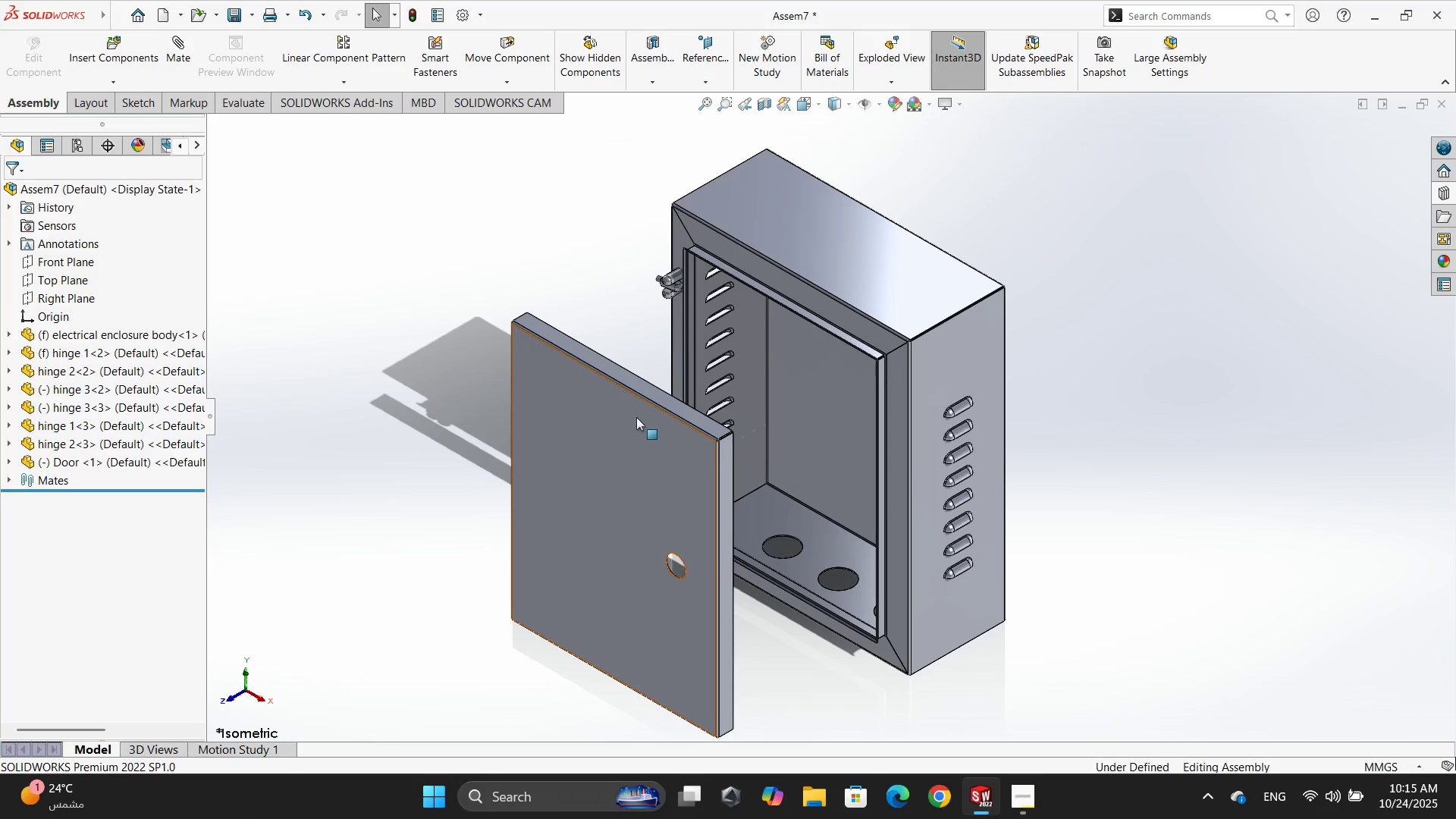 
key(Escape)
 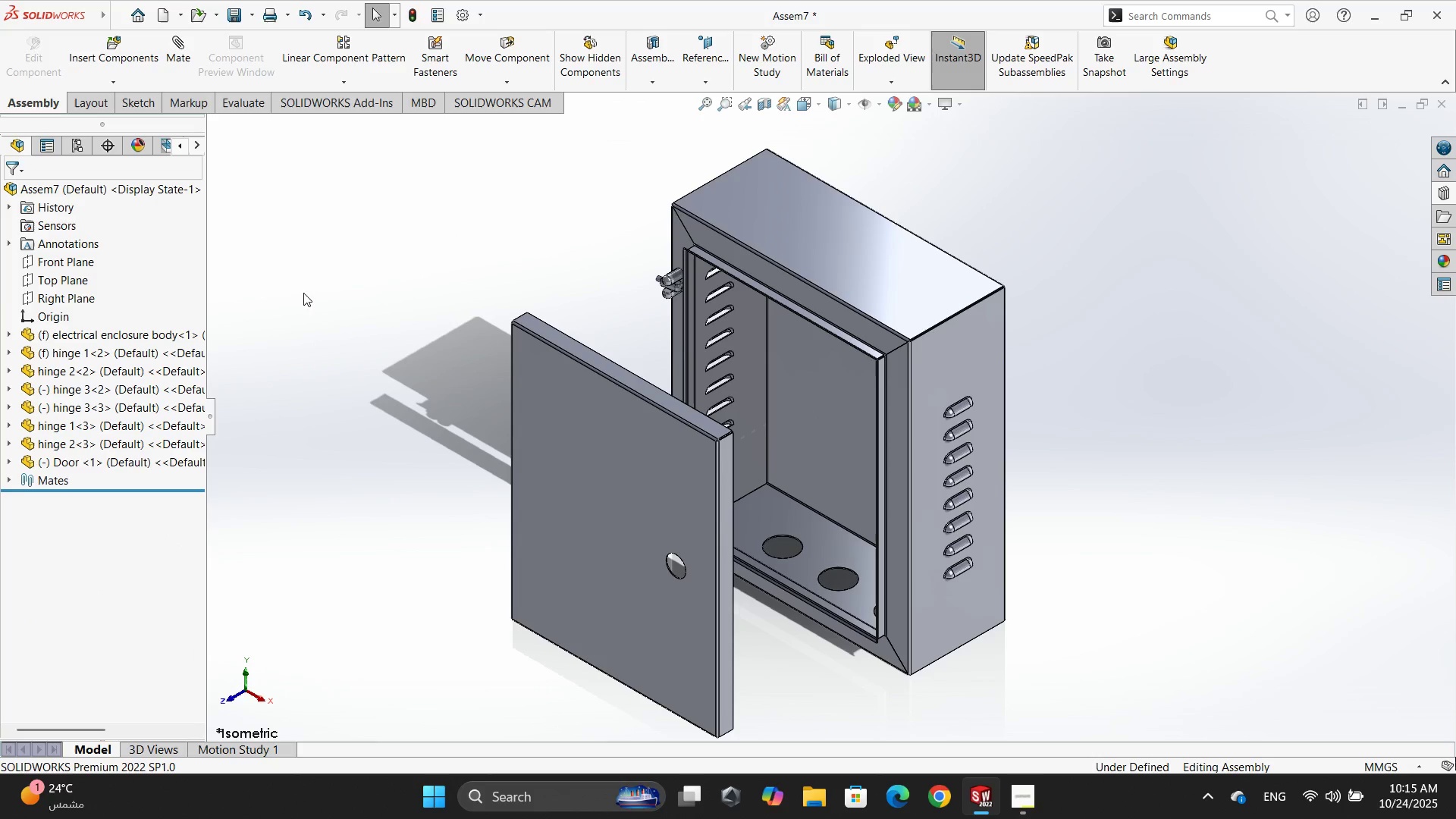 
left_click([186, 68])
 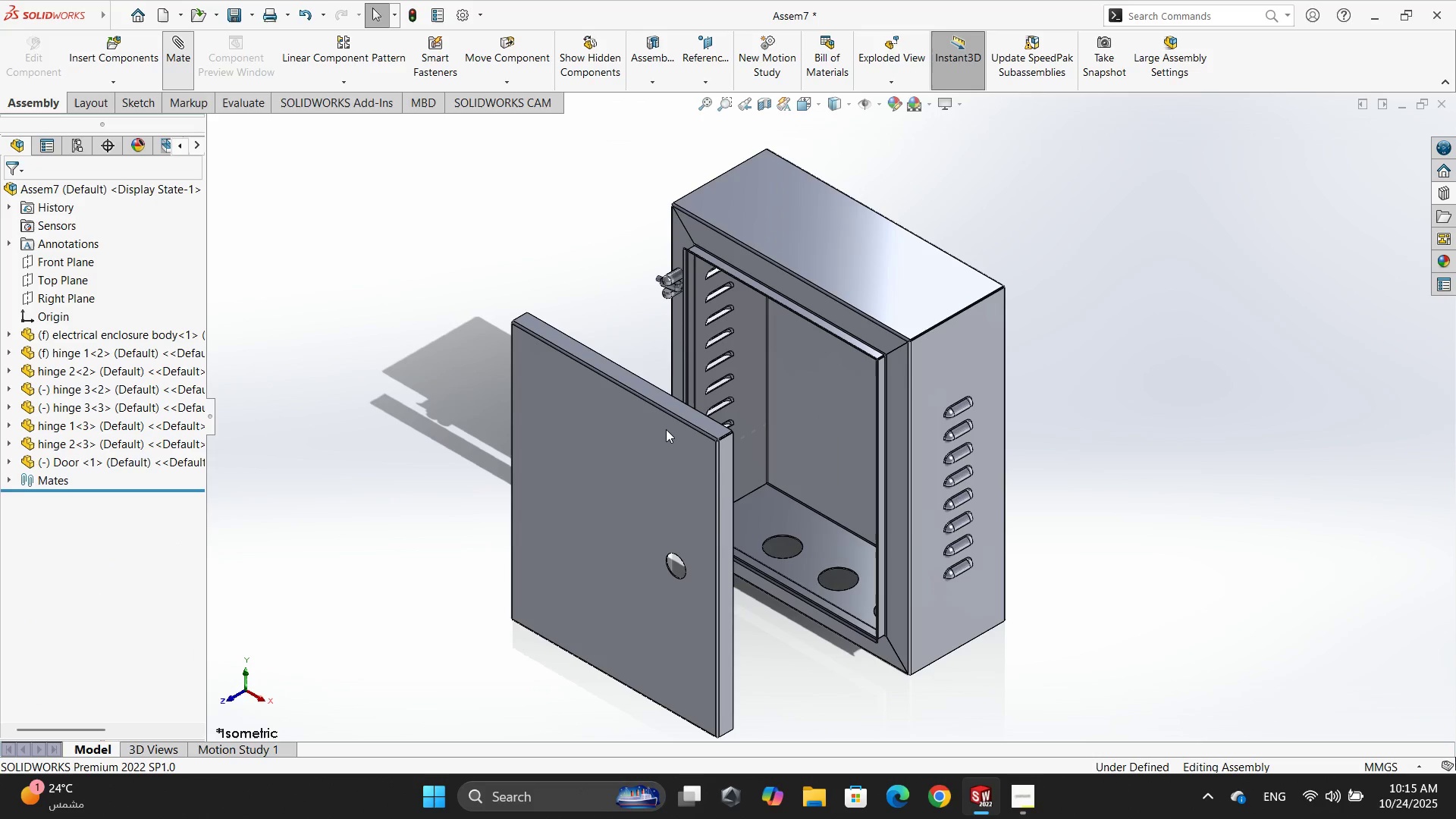 
mouse_move([678, 441])
 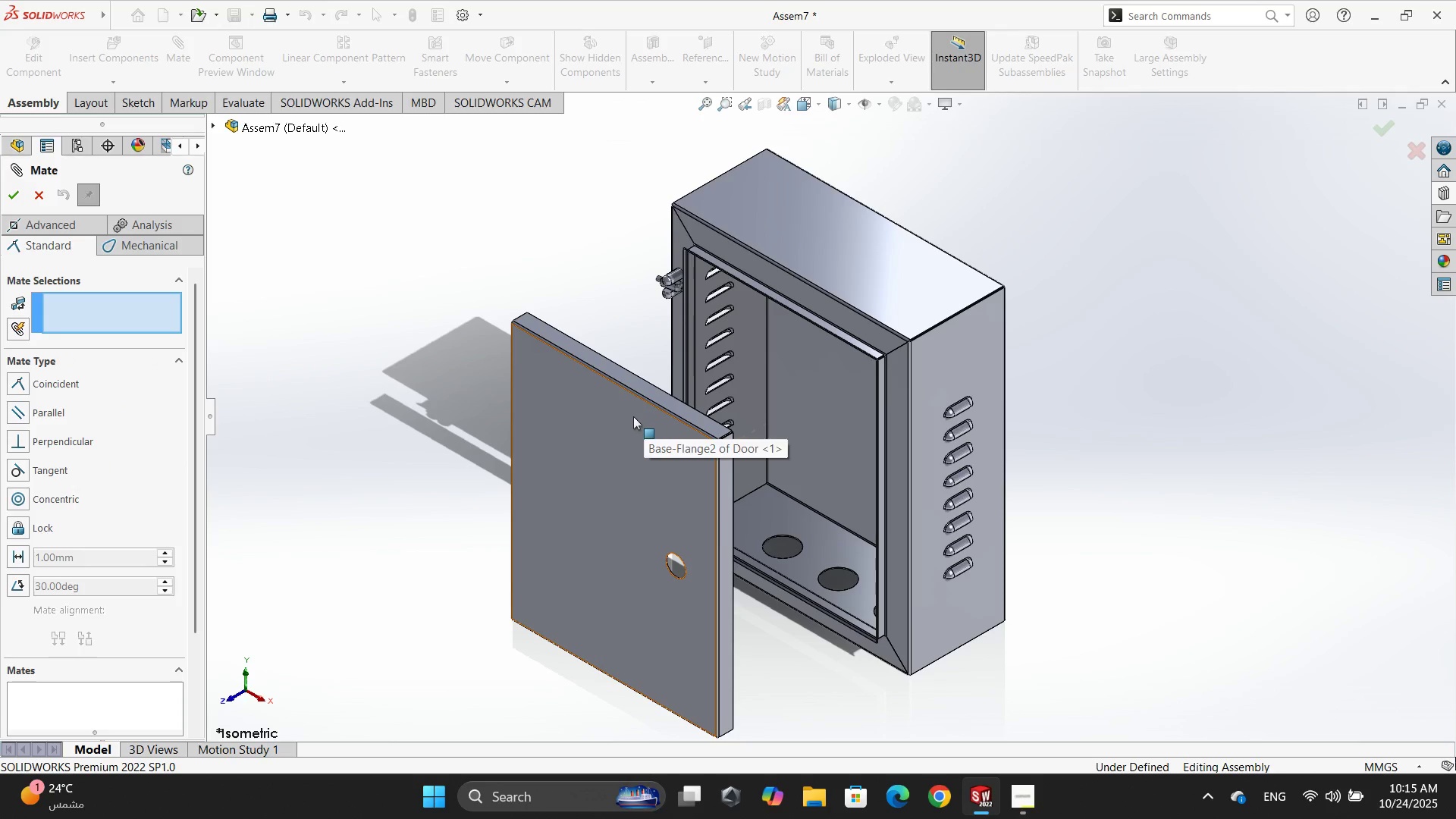 
scroll: coordinate [740, 291], scroll_direction: down, amount: 8.0
 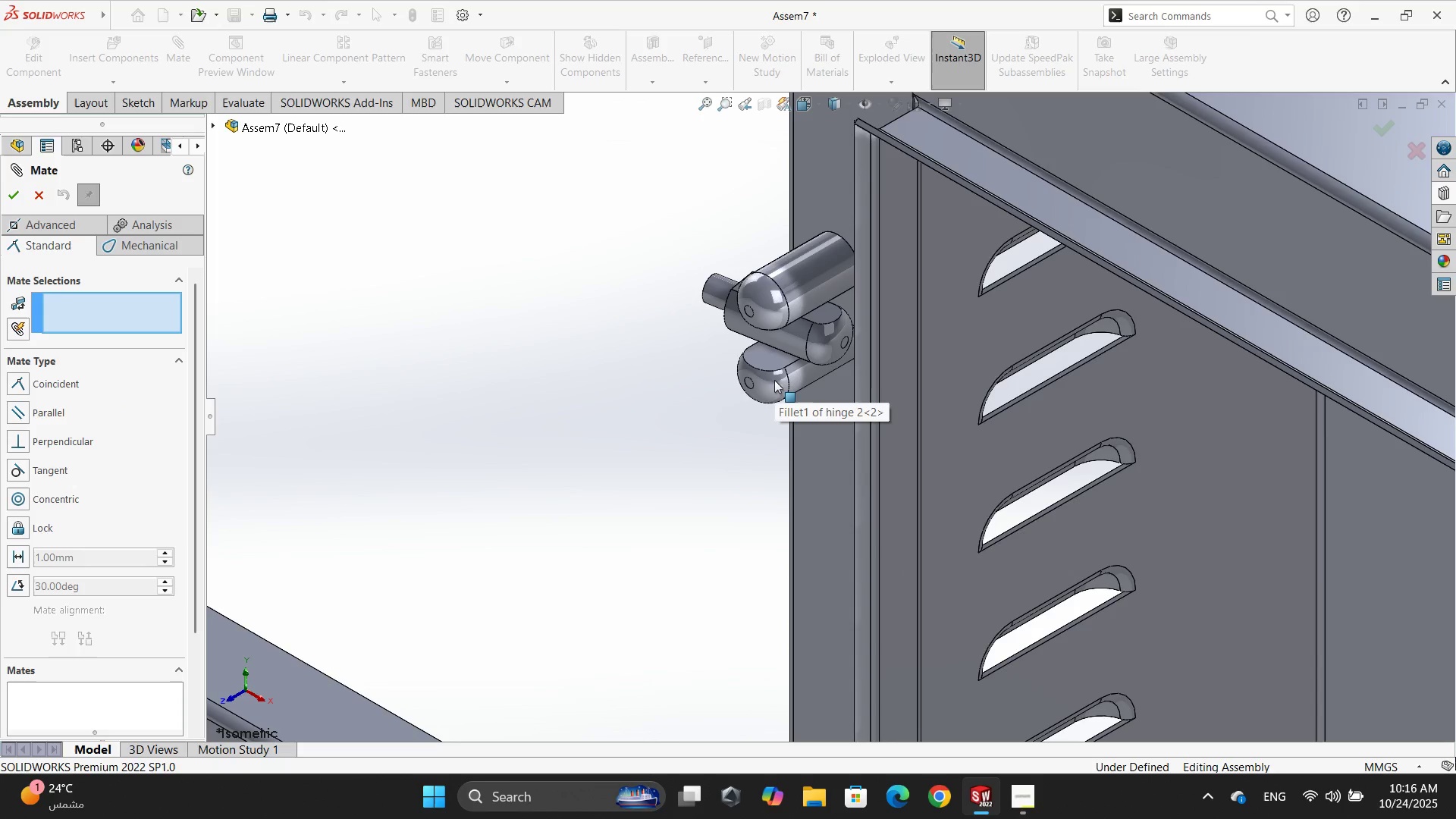 
scroll: coordinate [849, 459], scroll_direction: up, amount: 9.0
 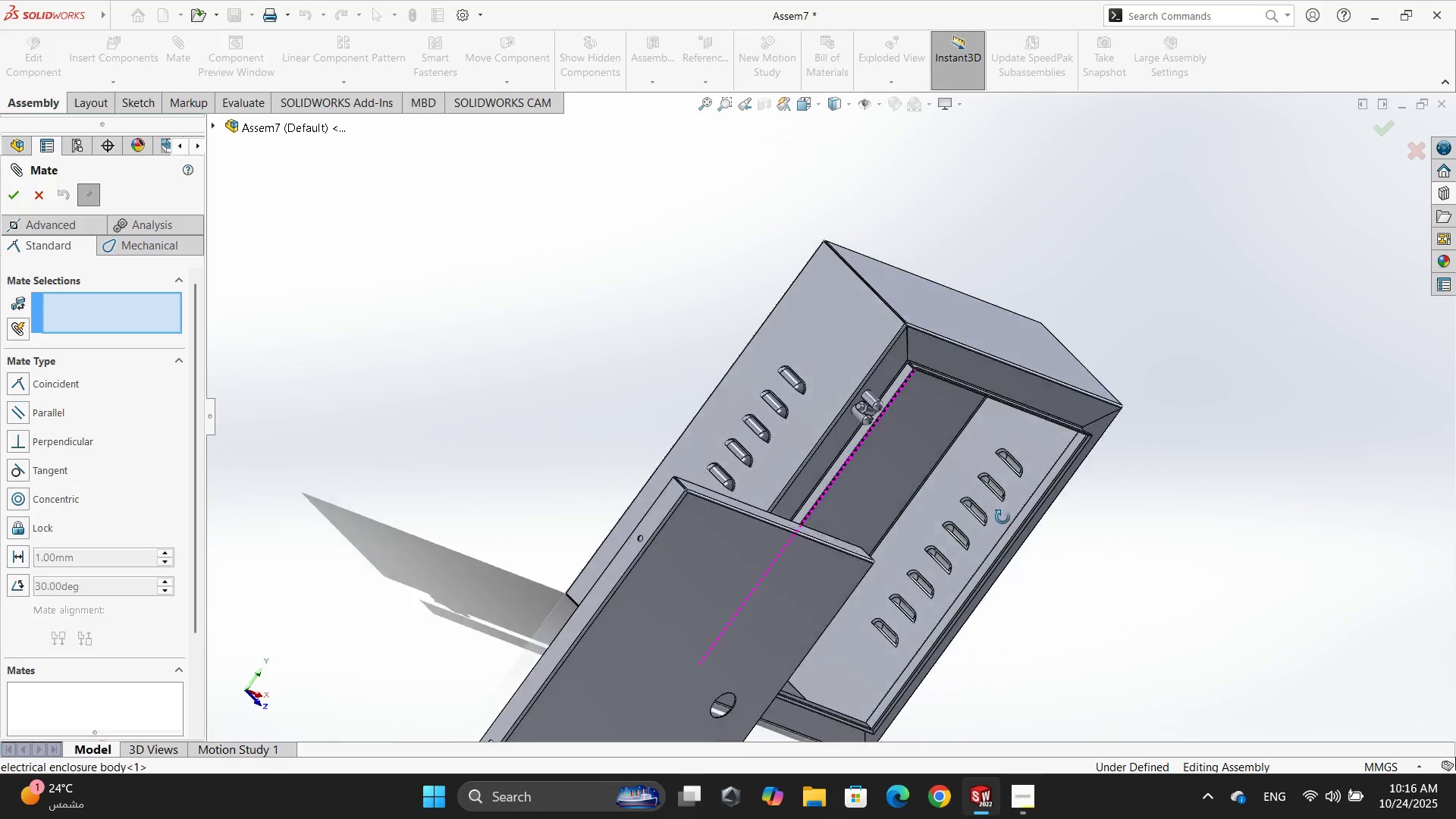 
scroll: coordinate [892, 400], scroll_direction: down, amount: 6.0
 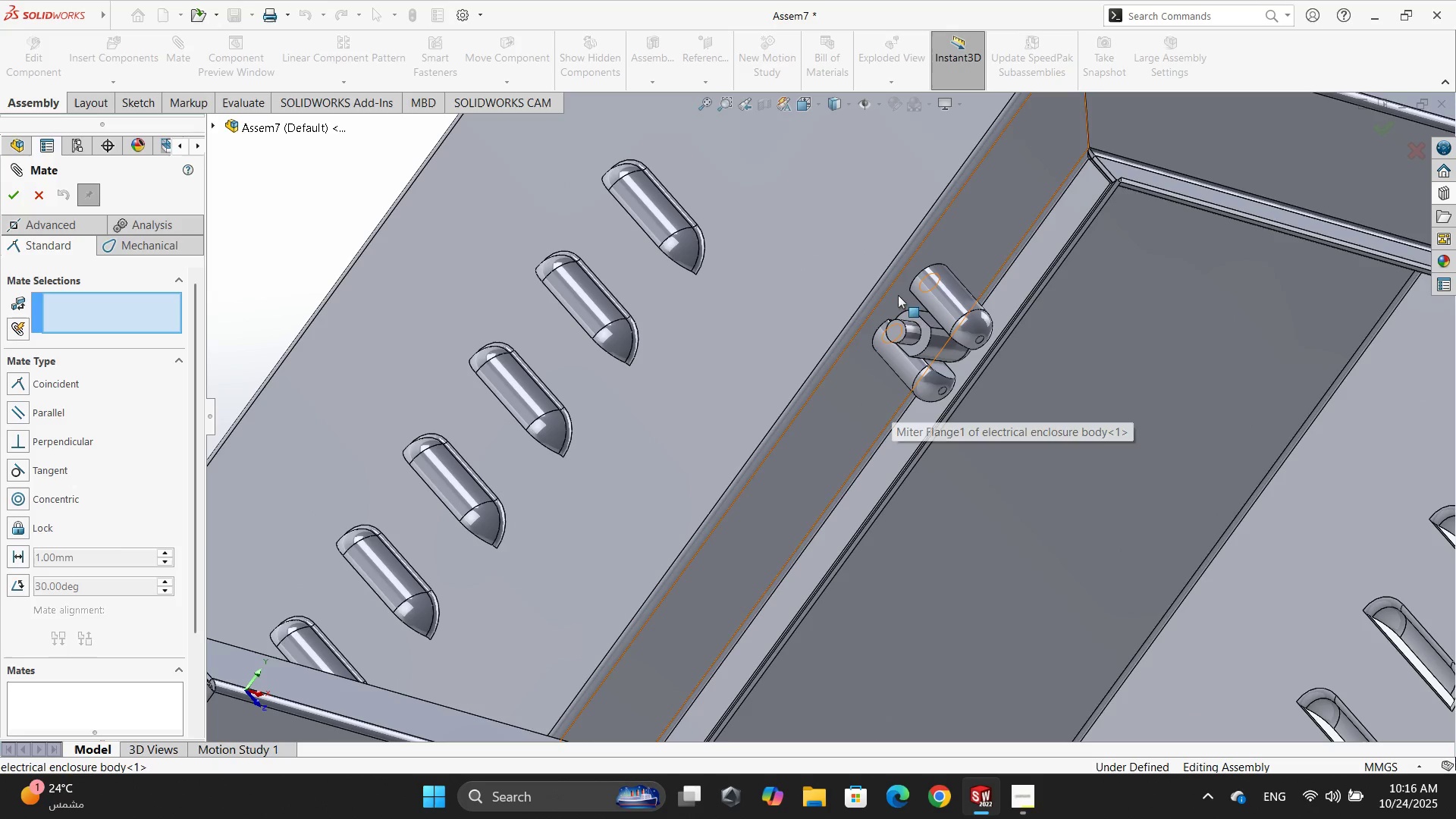 
left_click([907, 315])
 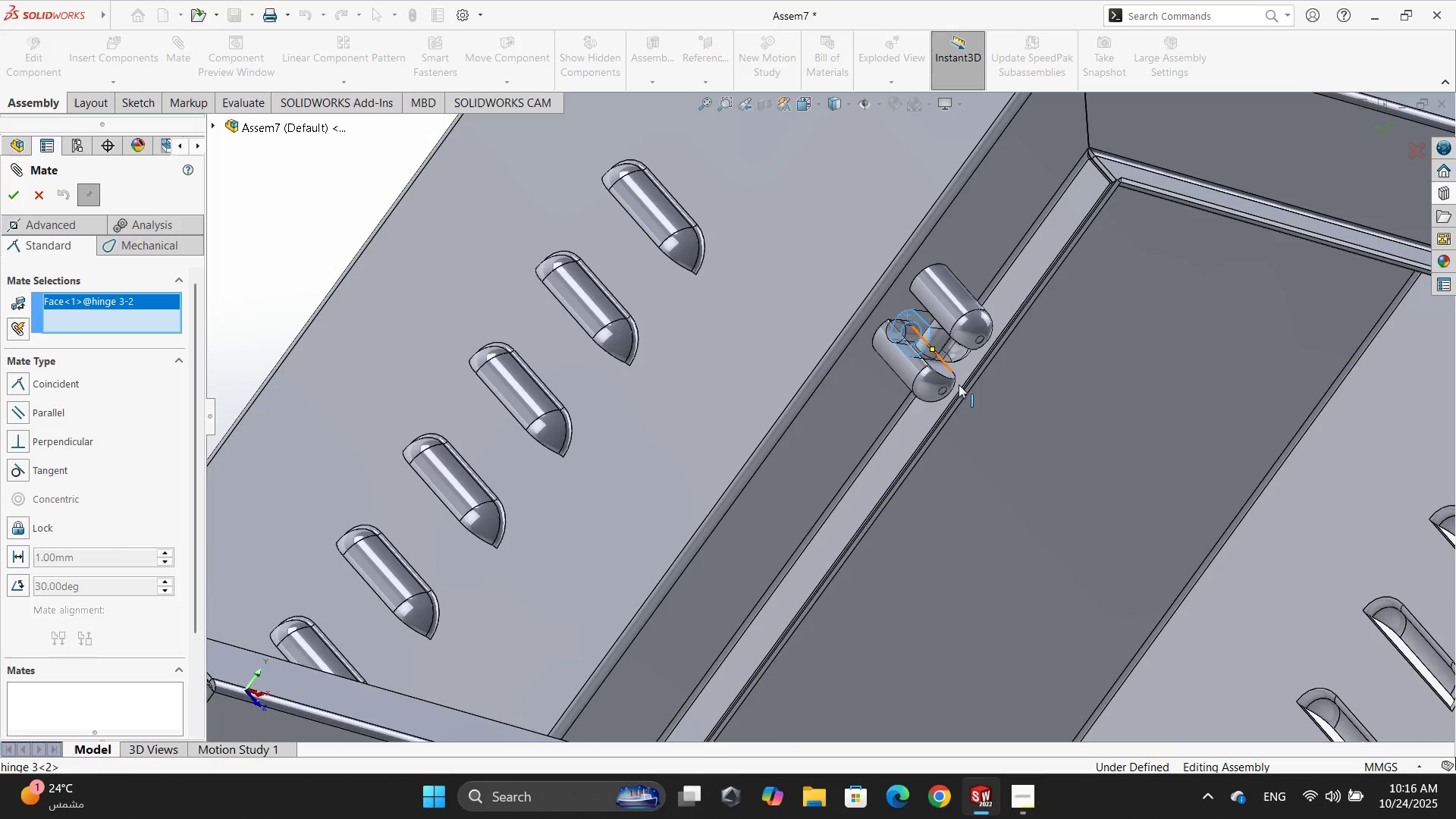 
scroll: coordinate [967, 488], scroll_direction: up, amount: 6.0
 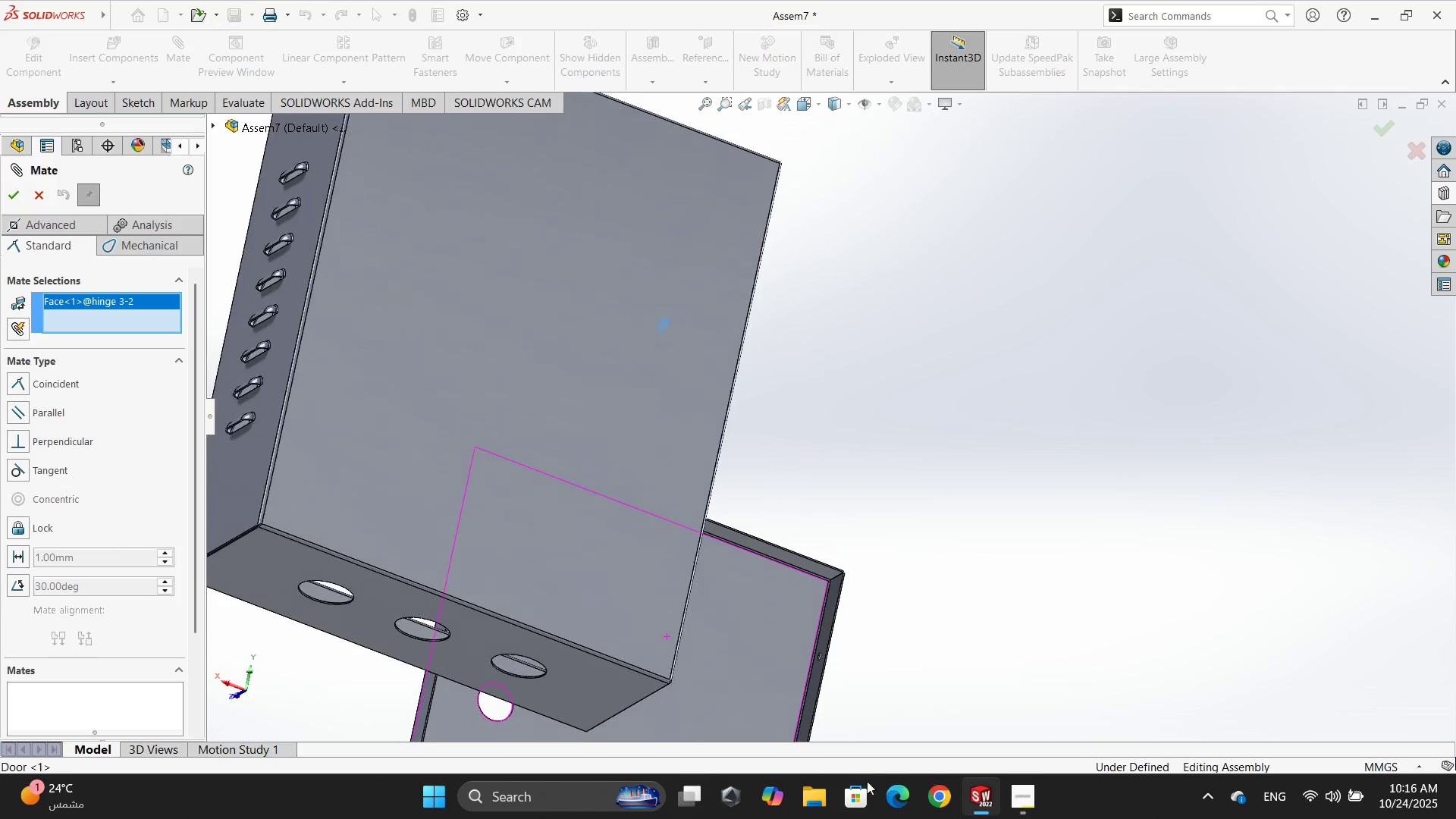 
left_click([827, 617])
 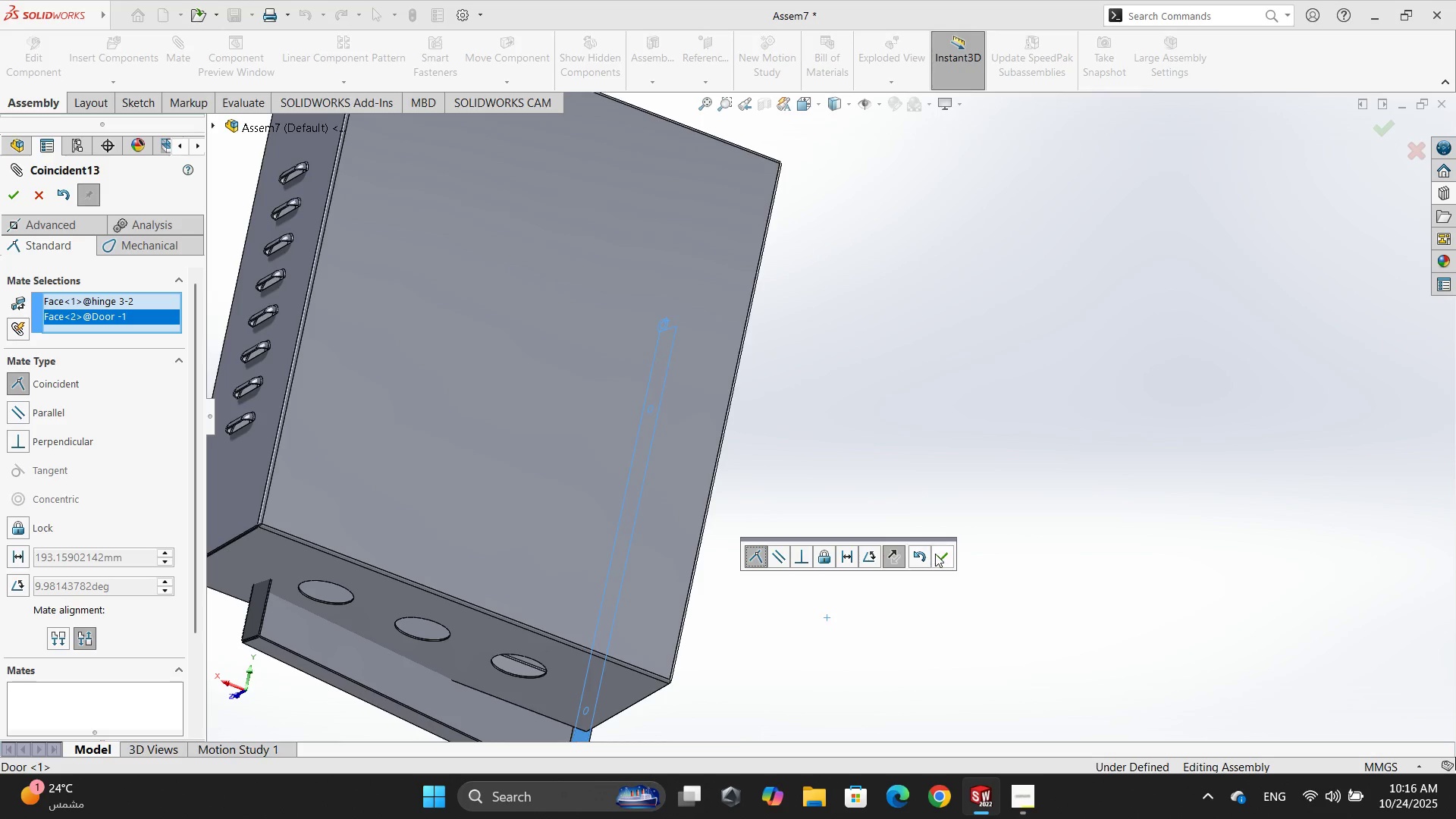 
scroll: coordinate [796, 518], scroll_direction: up, amount: 3.0
 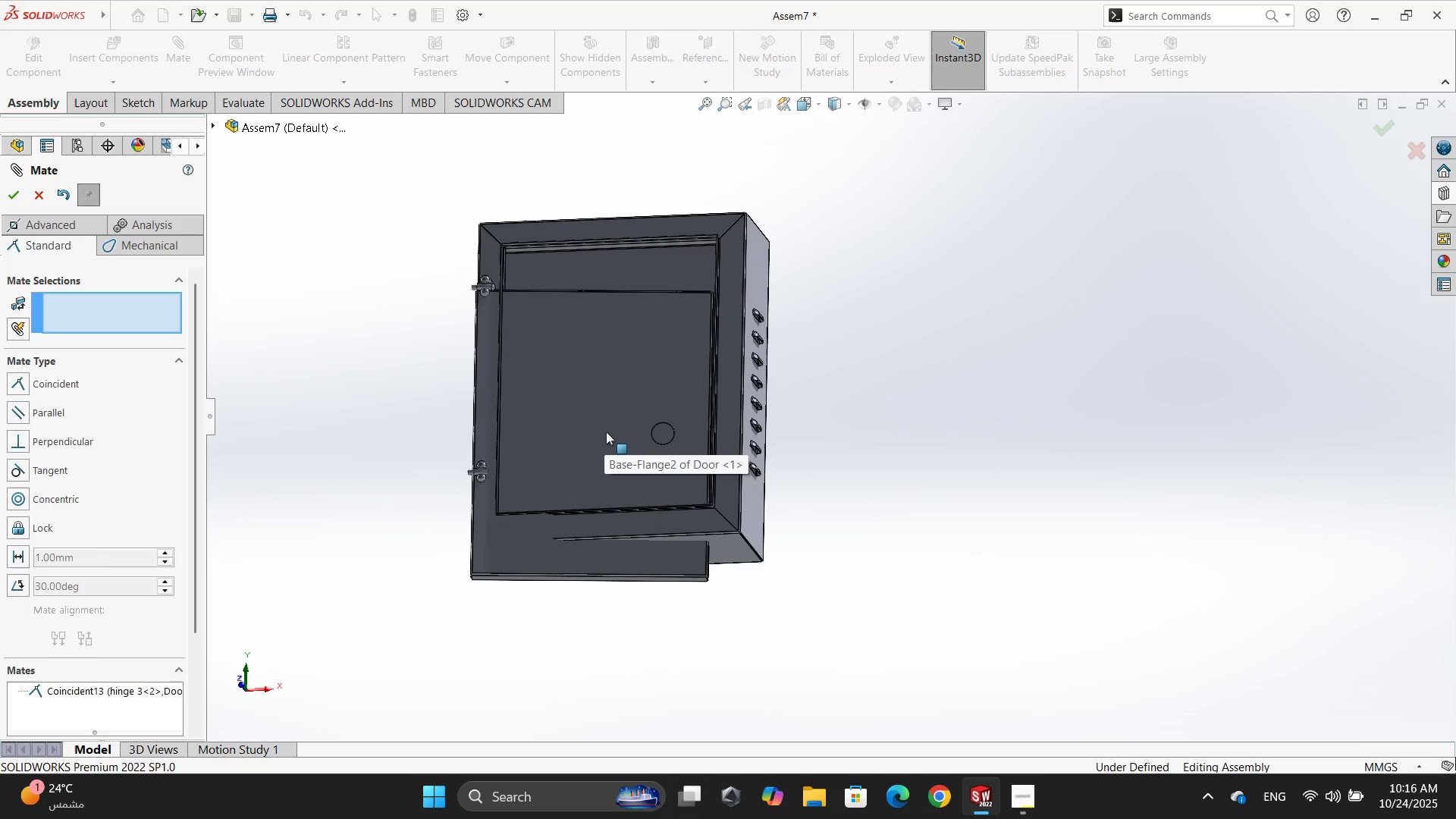 
wait(6.8)
 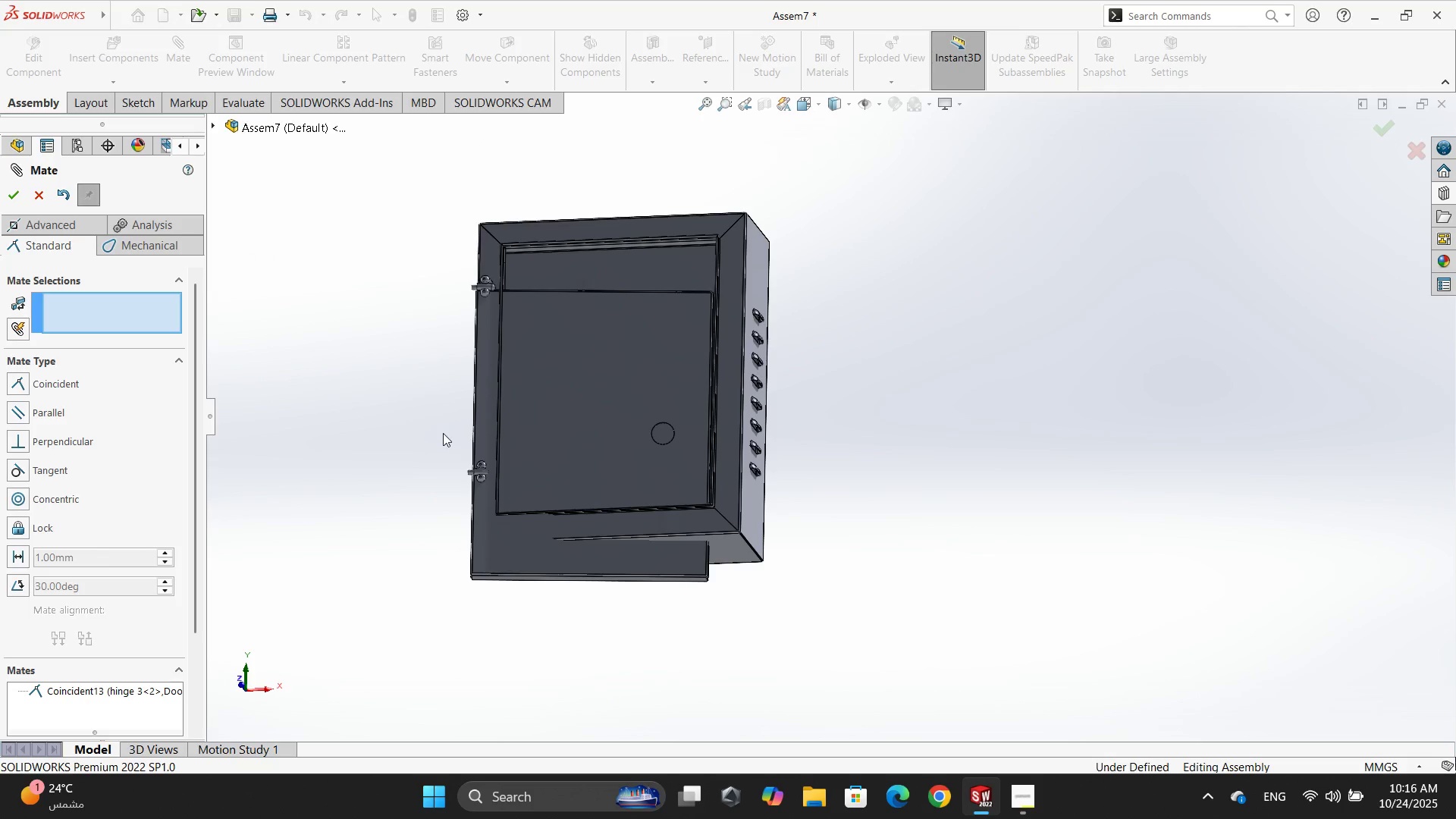 
scroll: coordinate [544, 326], scroll_direction: down, amount: 11.0
 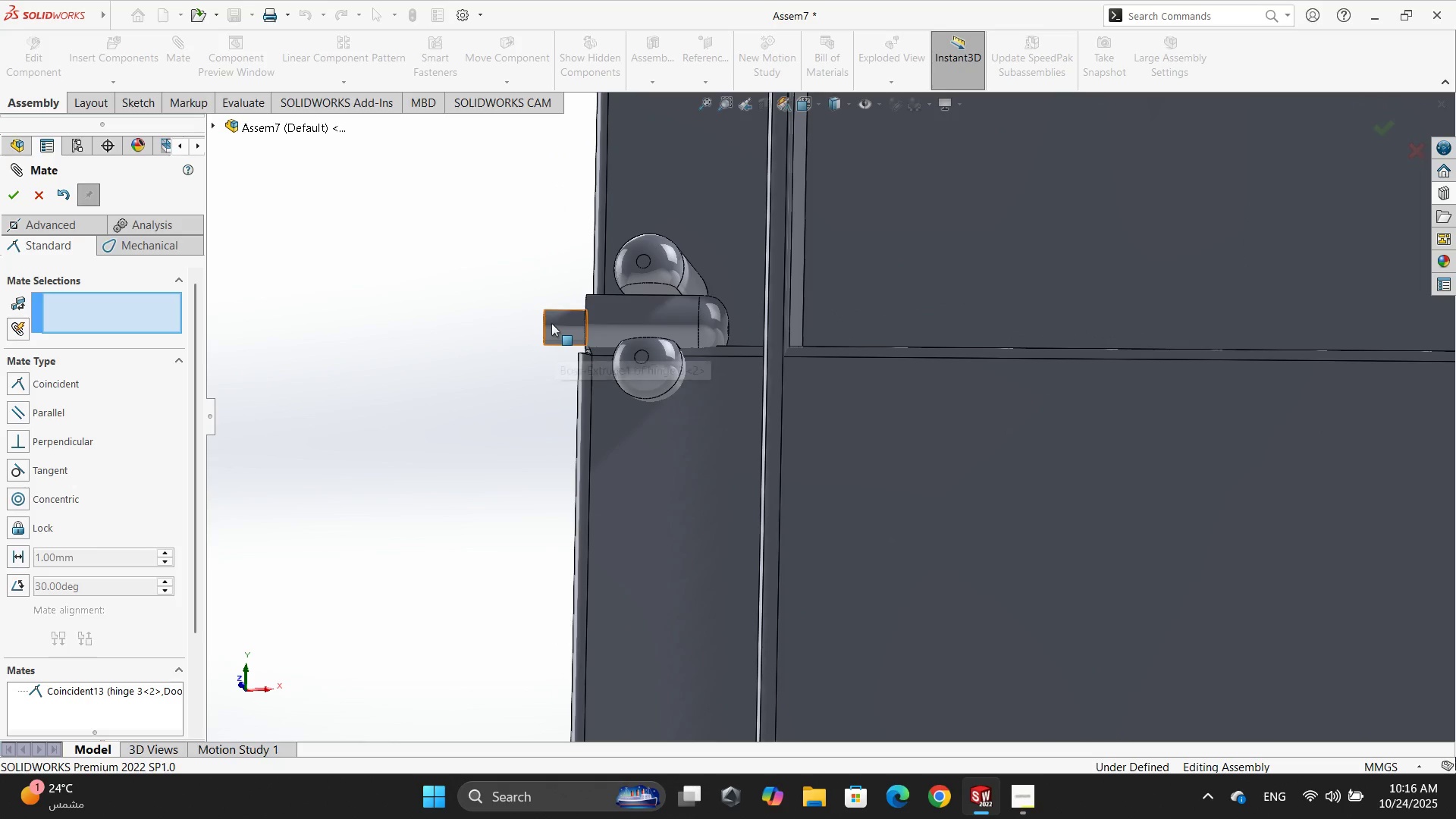 
left_click([552, 322])
 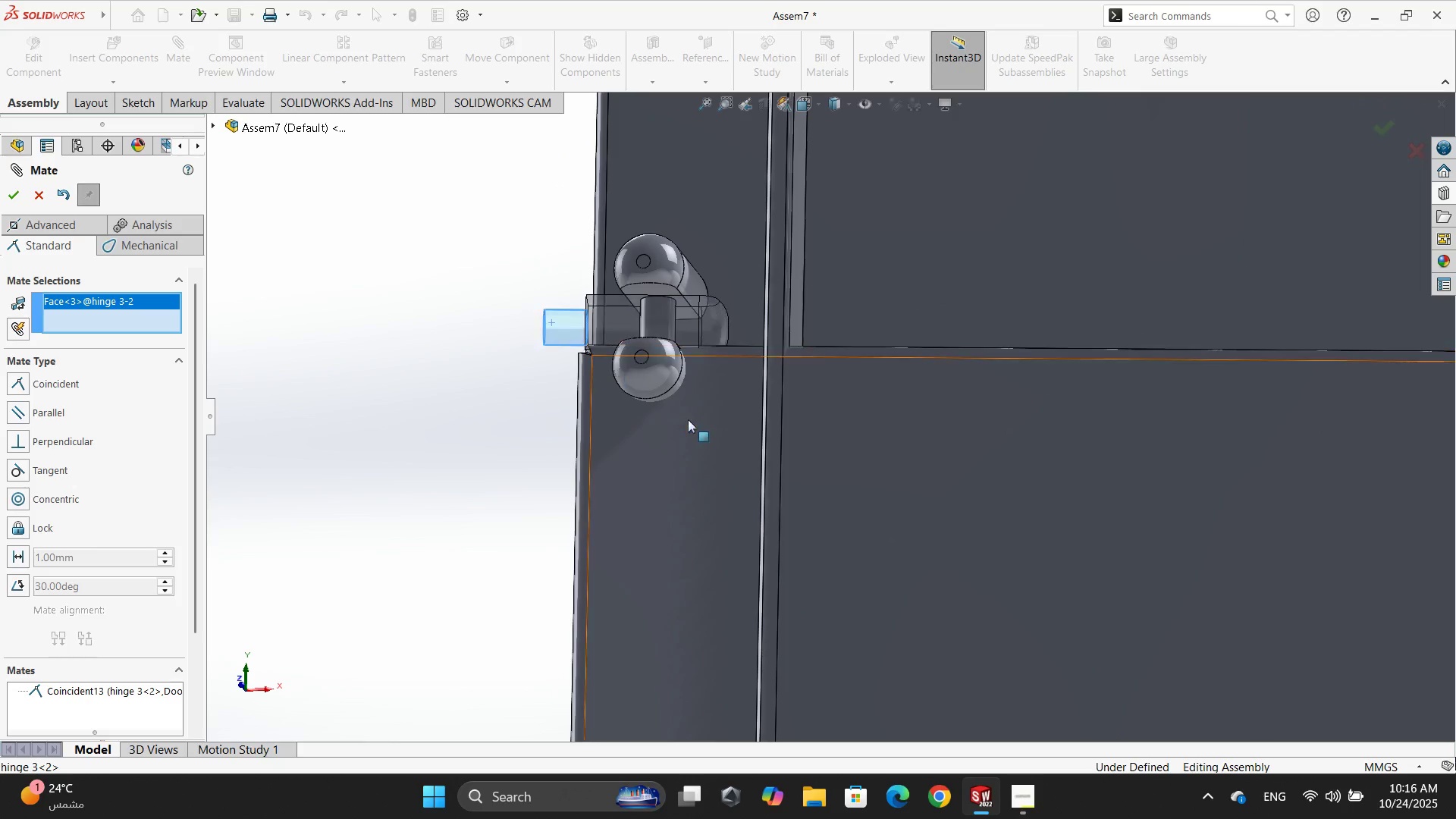 
scroll: coordinate [771, 518], scroll_direction: up, amount: 8.0
 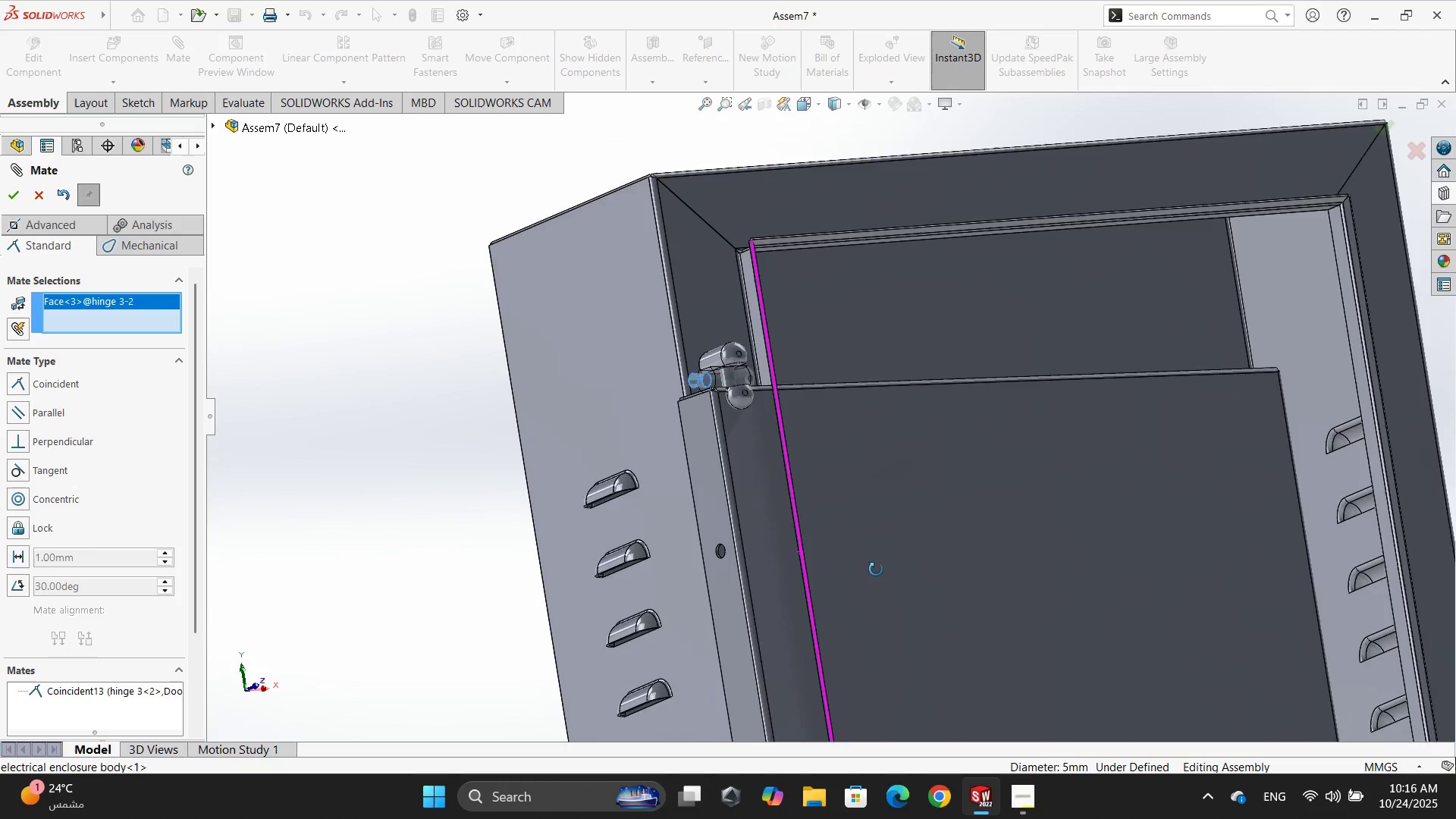 
scroll: coordinate [783, 526], scroll_direction: down, amount: 7.0
 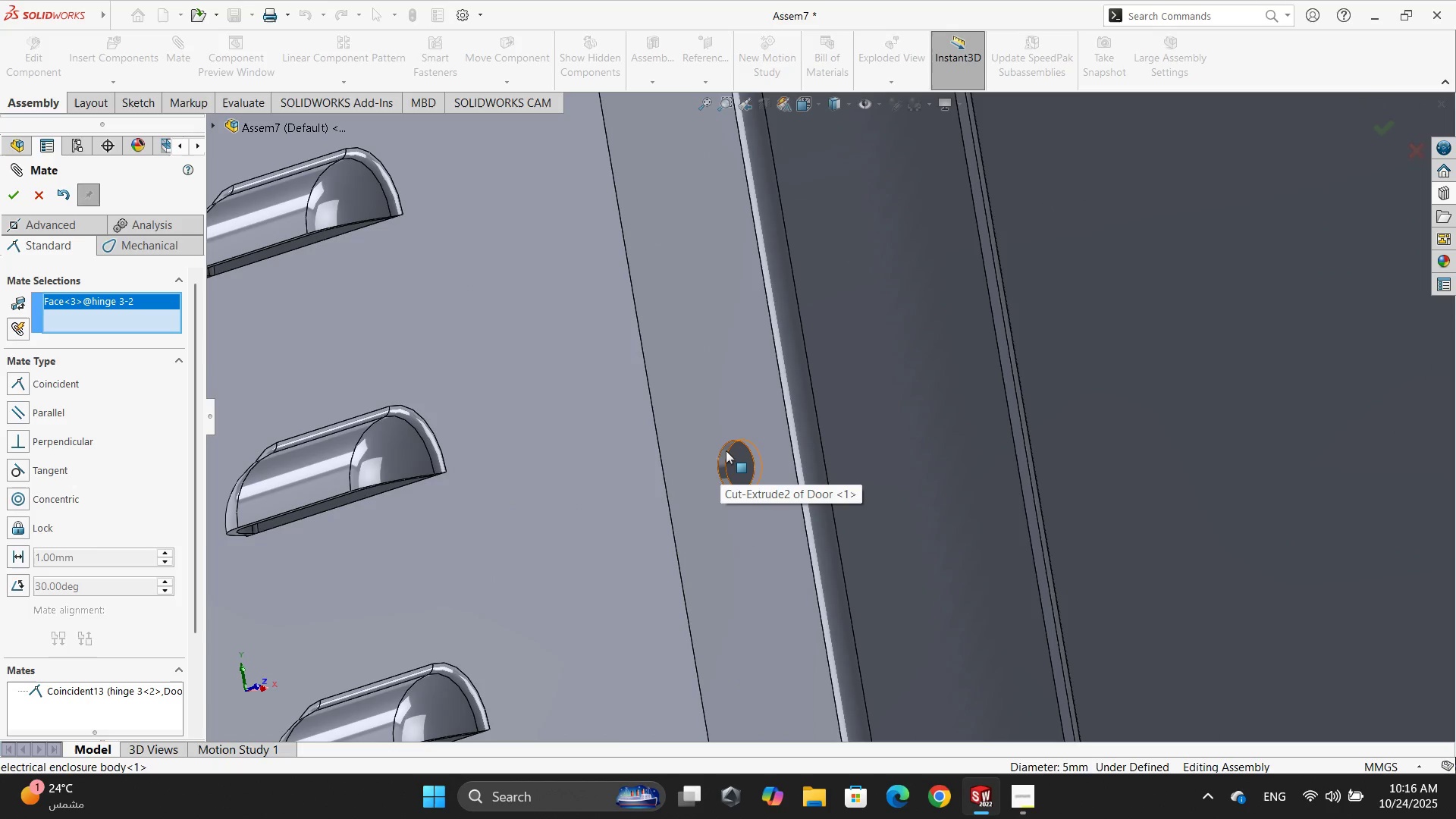 
left_click([724, 454])
 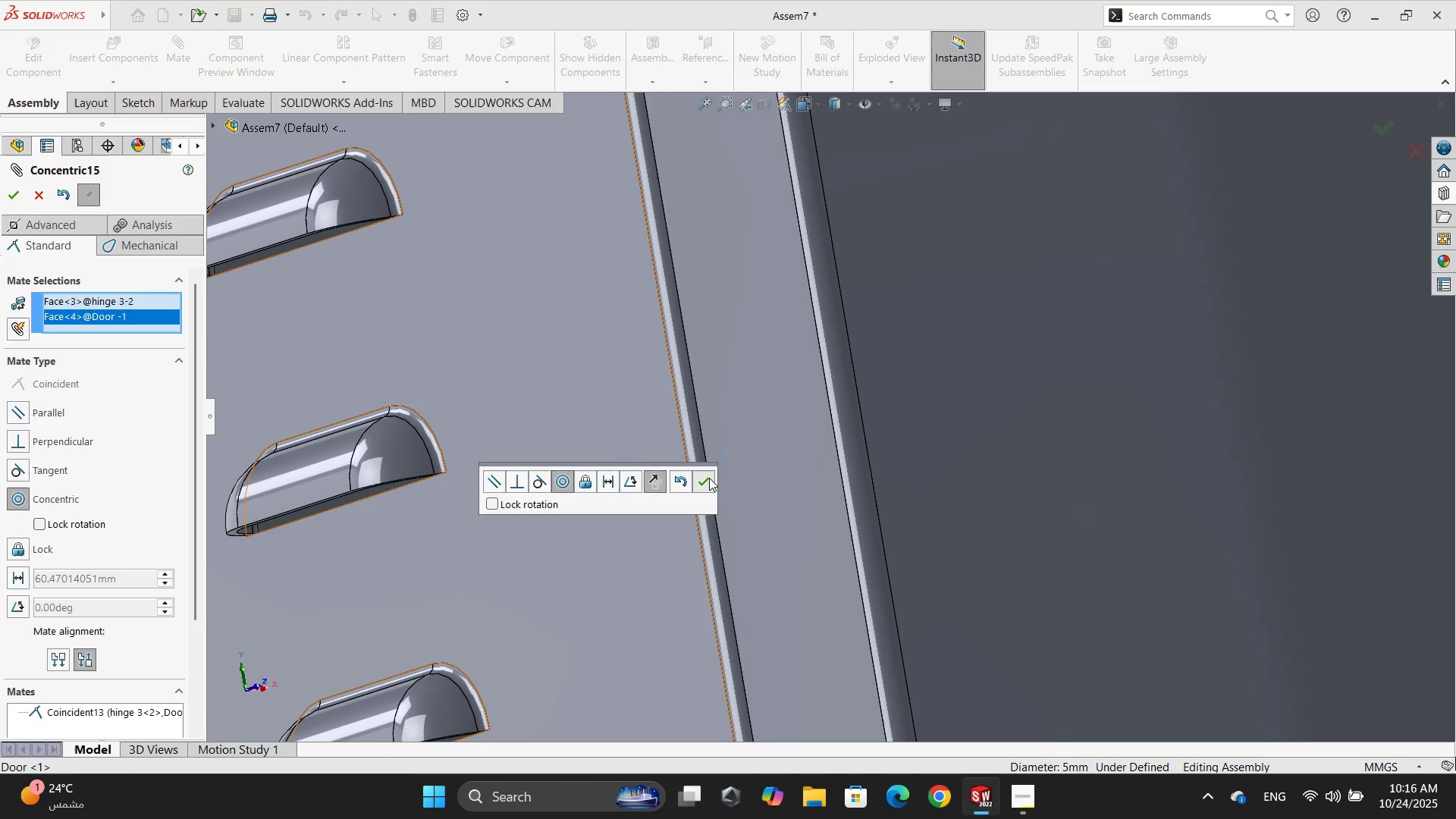 
scroll: coordinate [883, 541], scroll_direction: up, amount: 13.0
 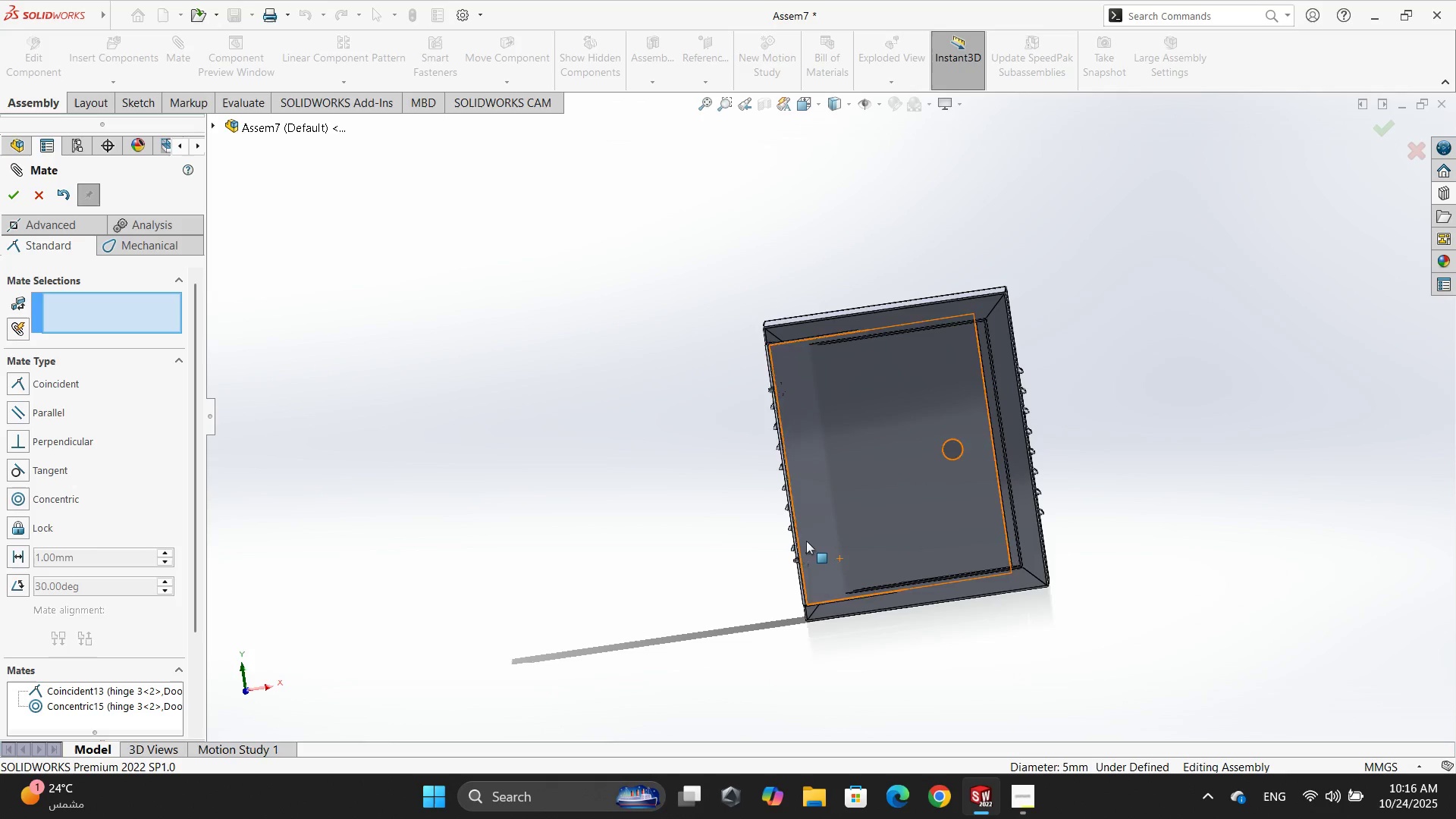 
left_click_drag(start_coordinate=[919, 464], to_coordinate=[961, 699])
 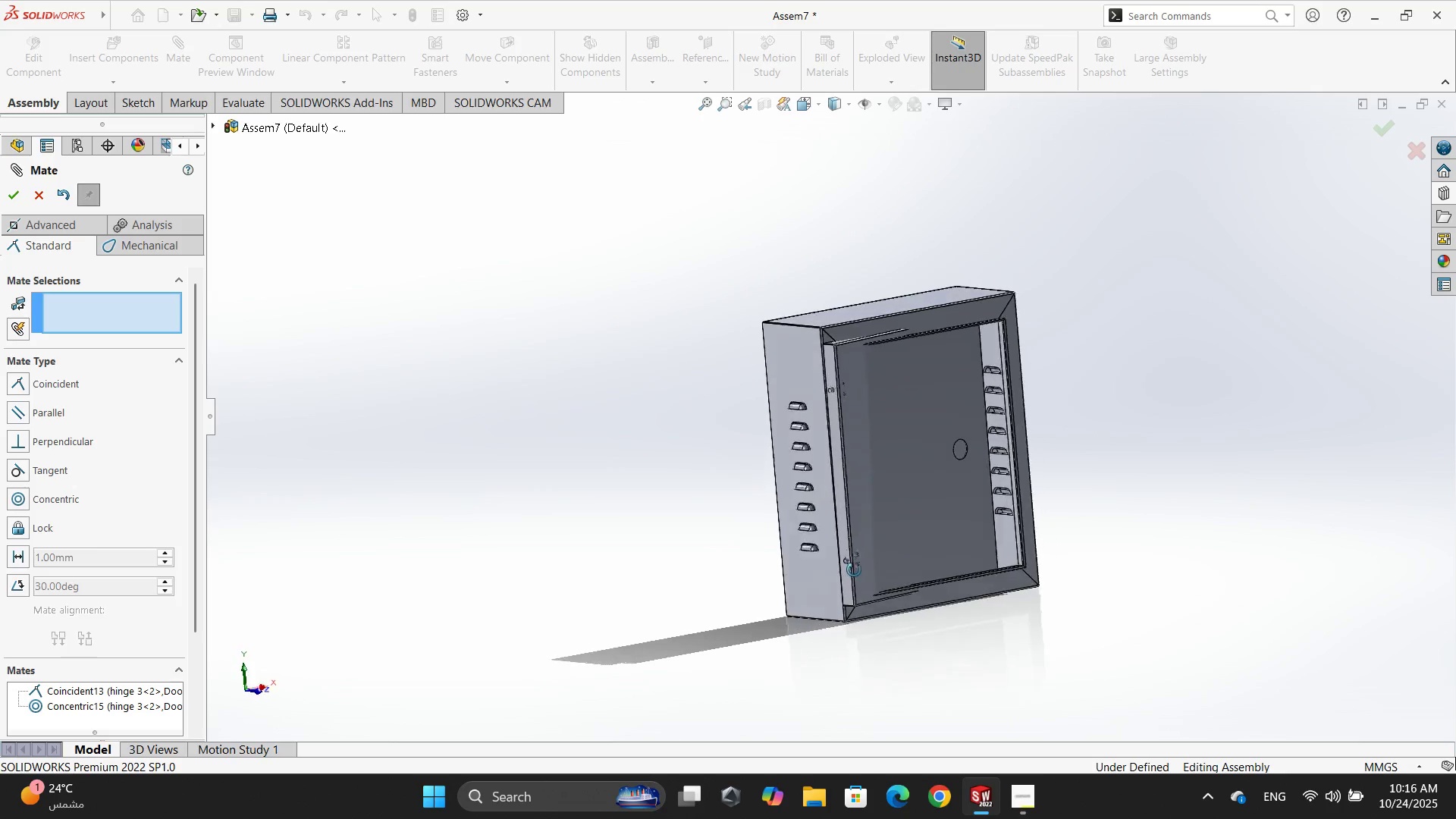 
scroll: coordinate [786, 402], scroll_direction: down, amount: 20.0
 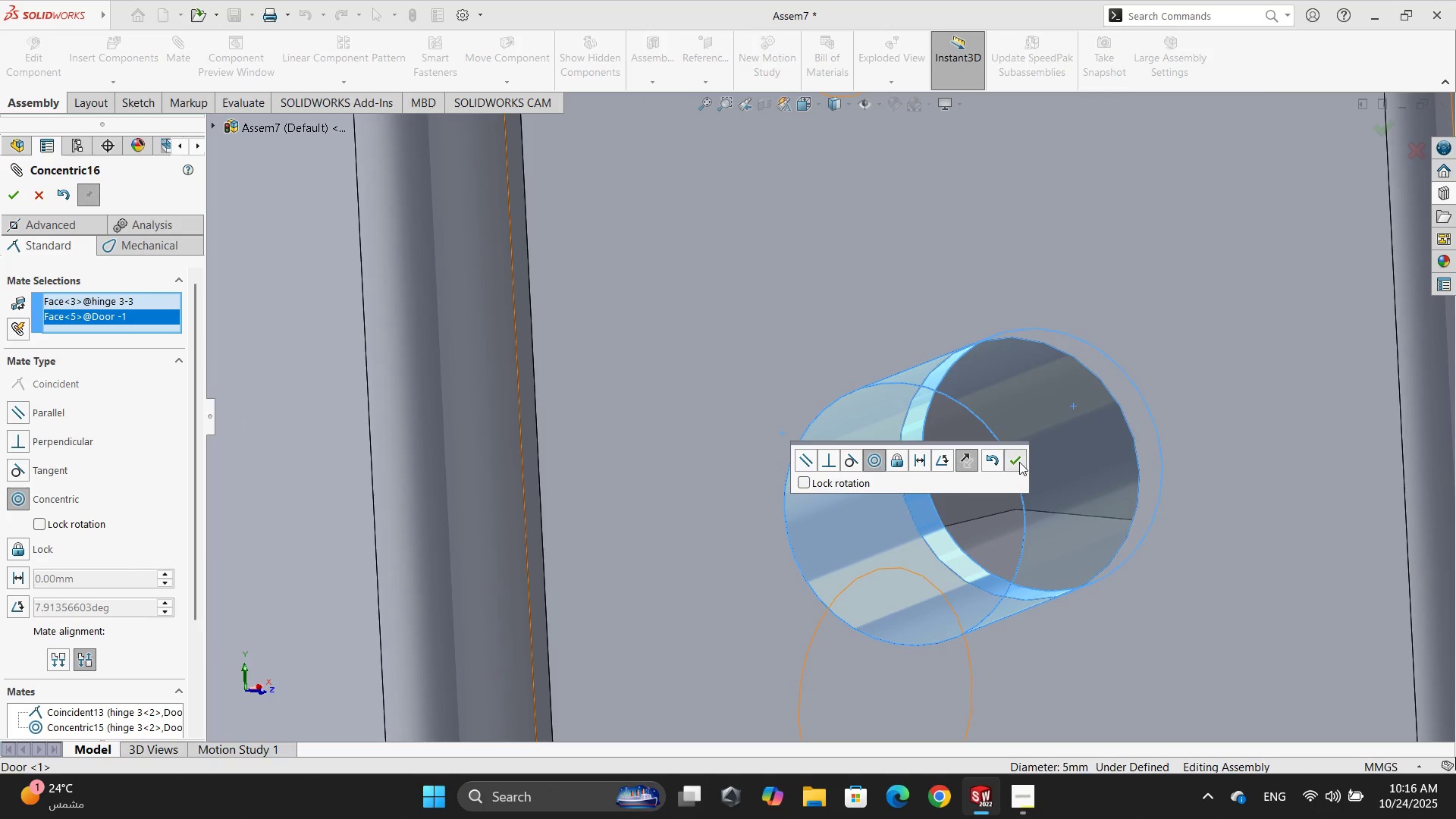 
scroll: coordinate [1094, 391], scroll_direction: up, amount: 18.0
 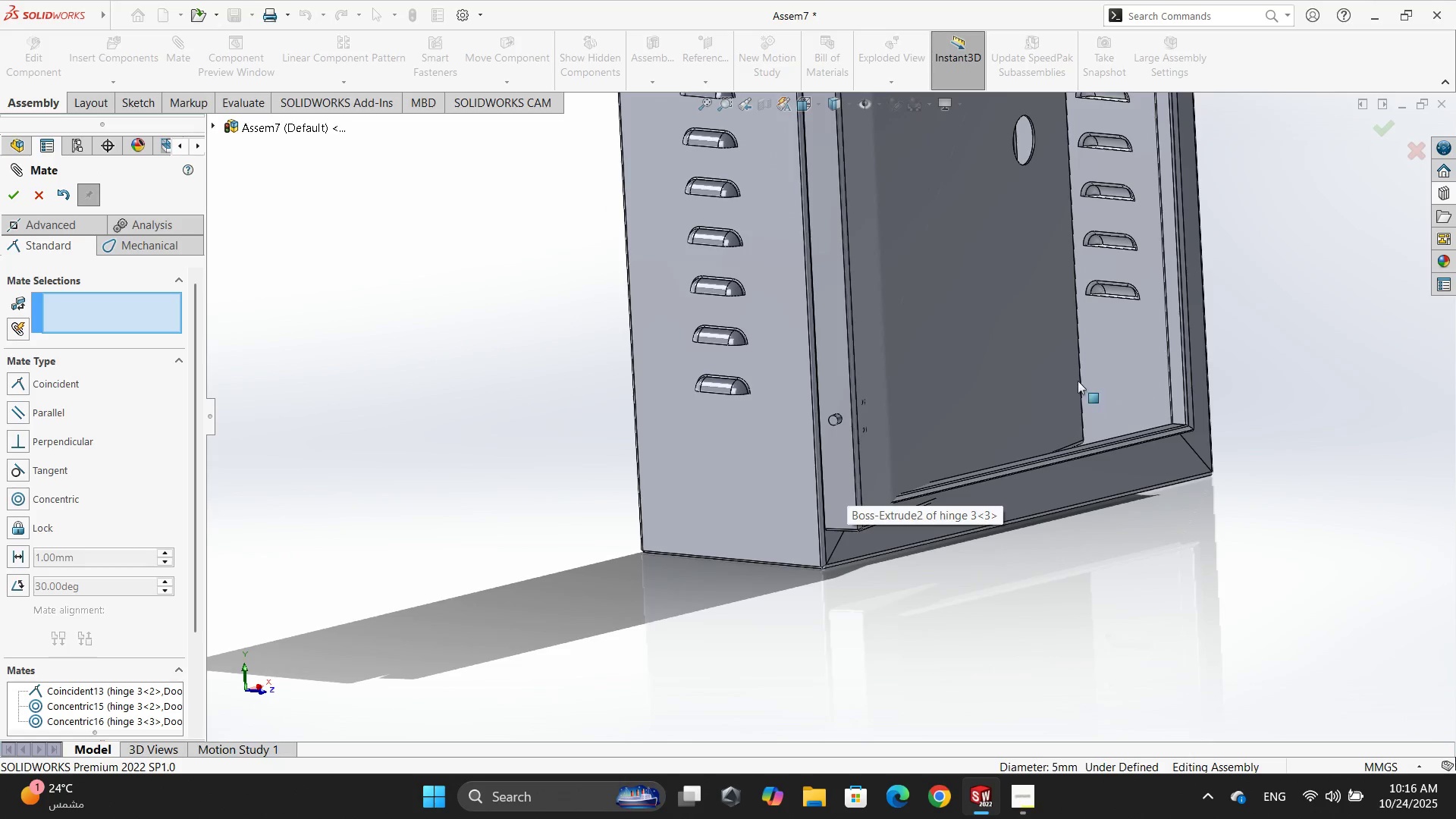 
left_click_drag(start_coordinate=[1043, 376], to_coordinate=[984, 378])
 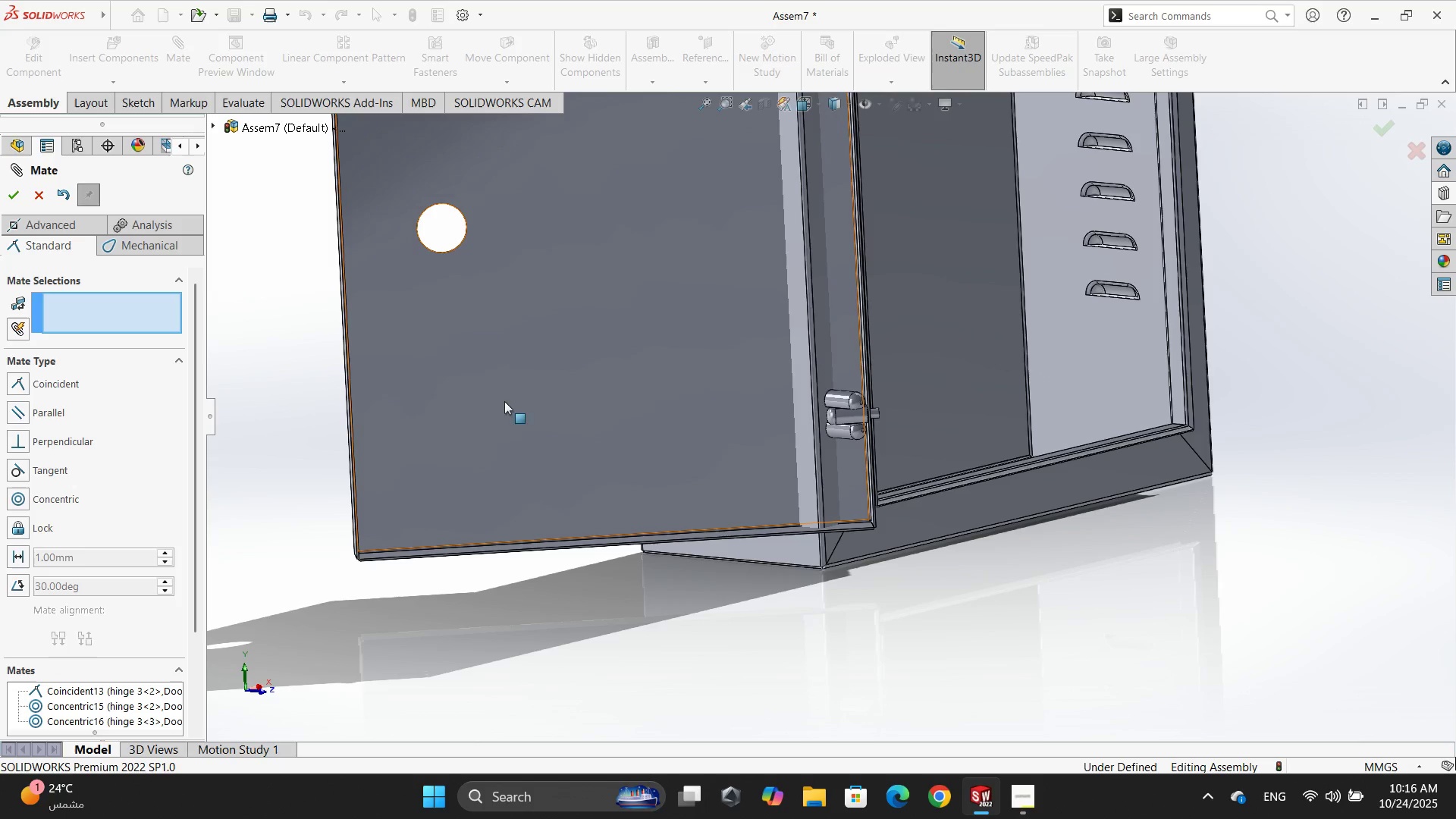 
left_click_drag(start_coordinate=[450, 372], to_coordinate=[1125, 255])
 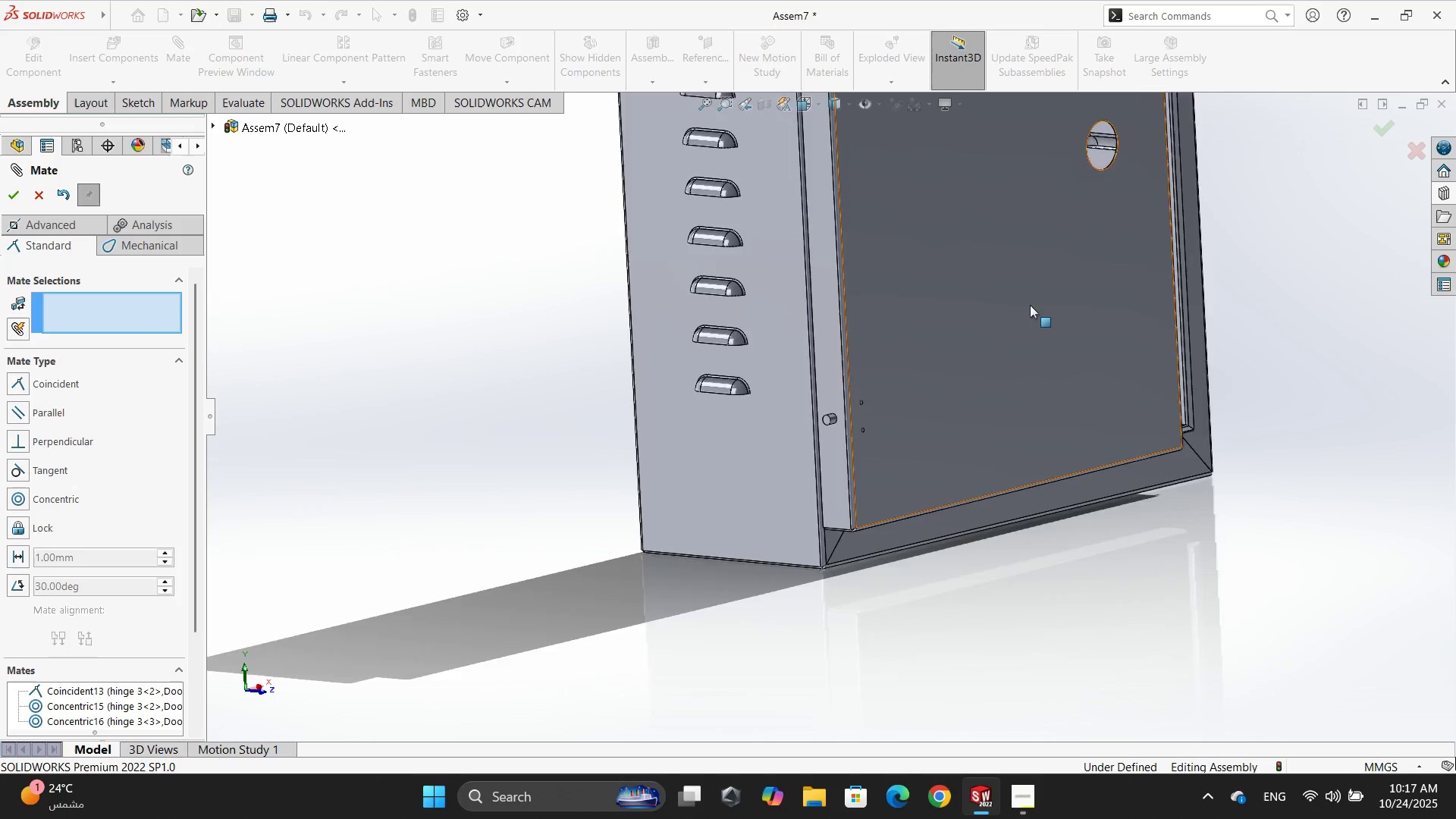 
scroll: coordinate [1016, 323], scroll_direction: up, amount: 5.0
 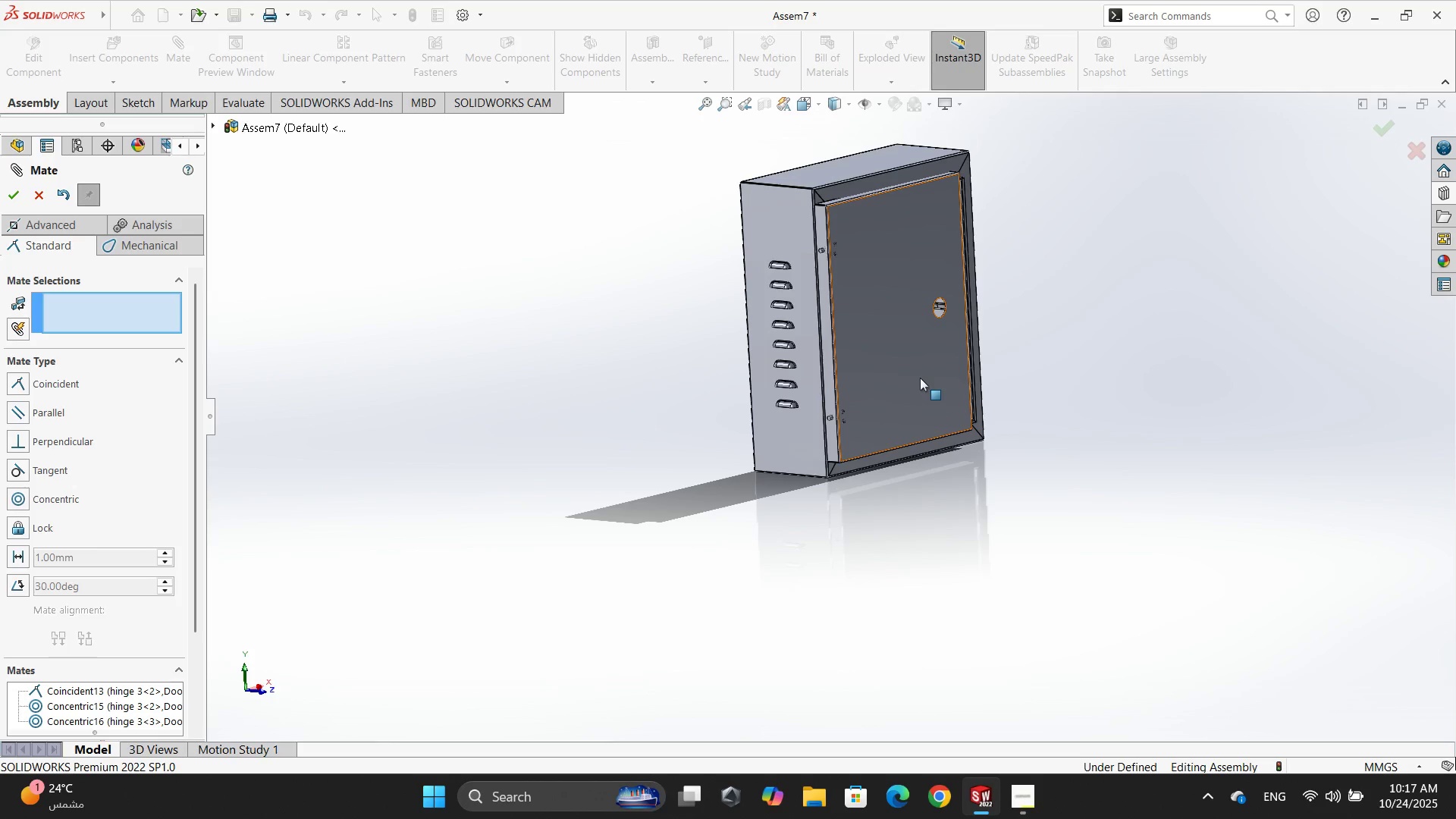 
wait(5.03)
 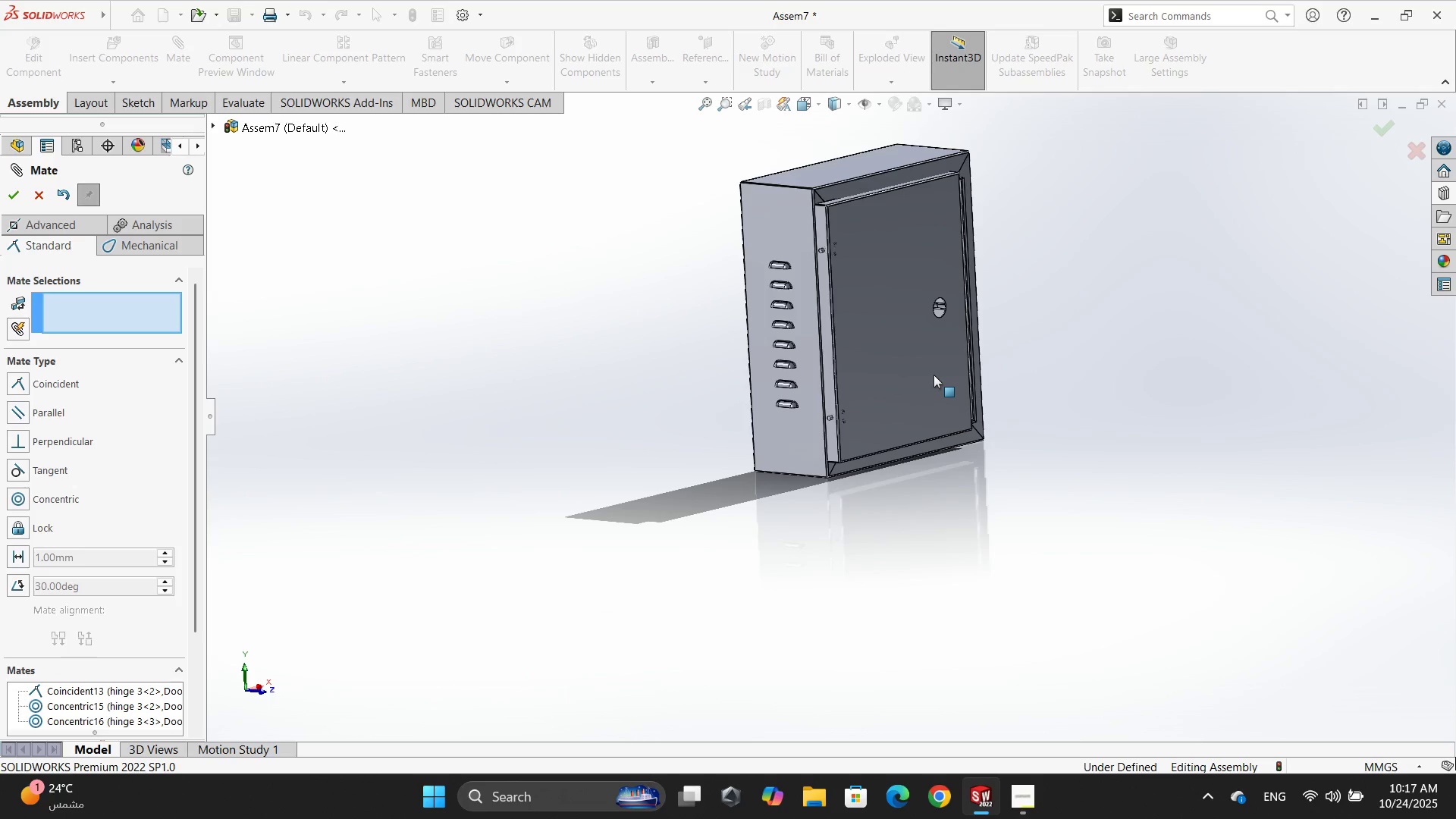 
scroll: coordinate [889, 335], scroll_direction: down, amount: 3.0
 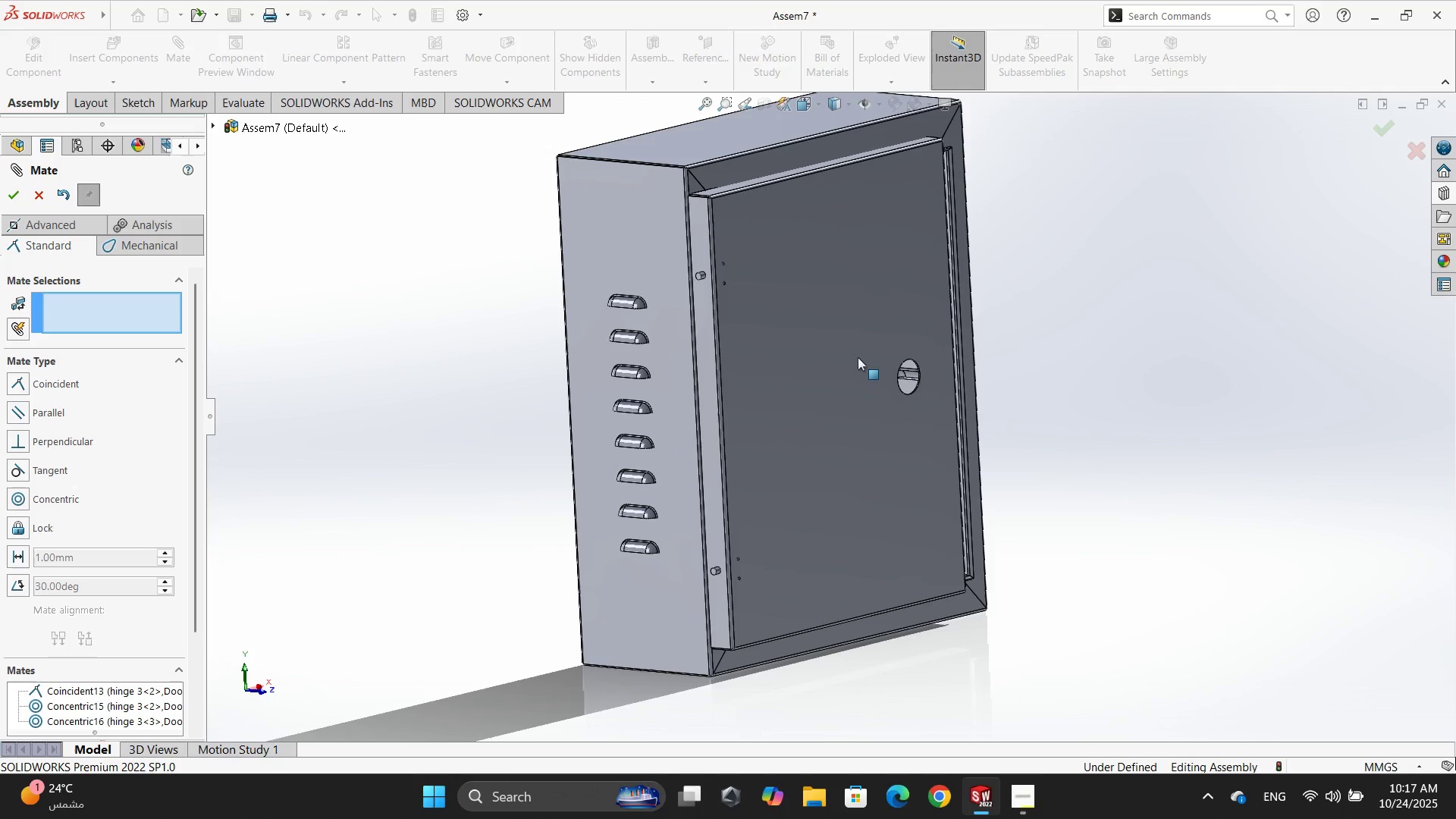 
wait(5.98)
 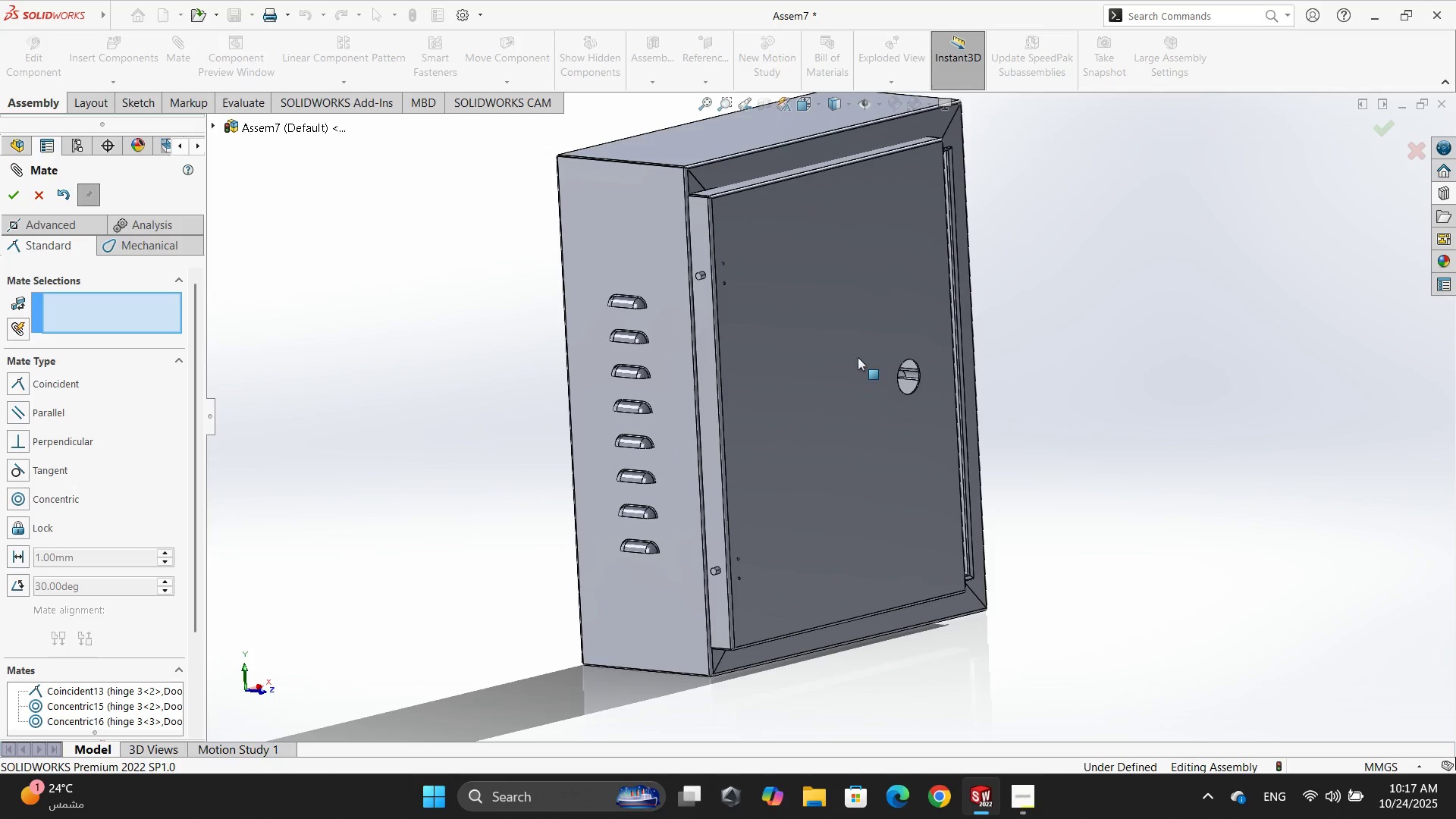 
key(Escape)
 